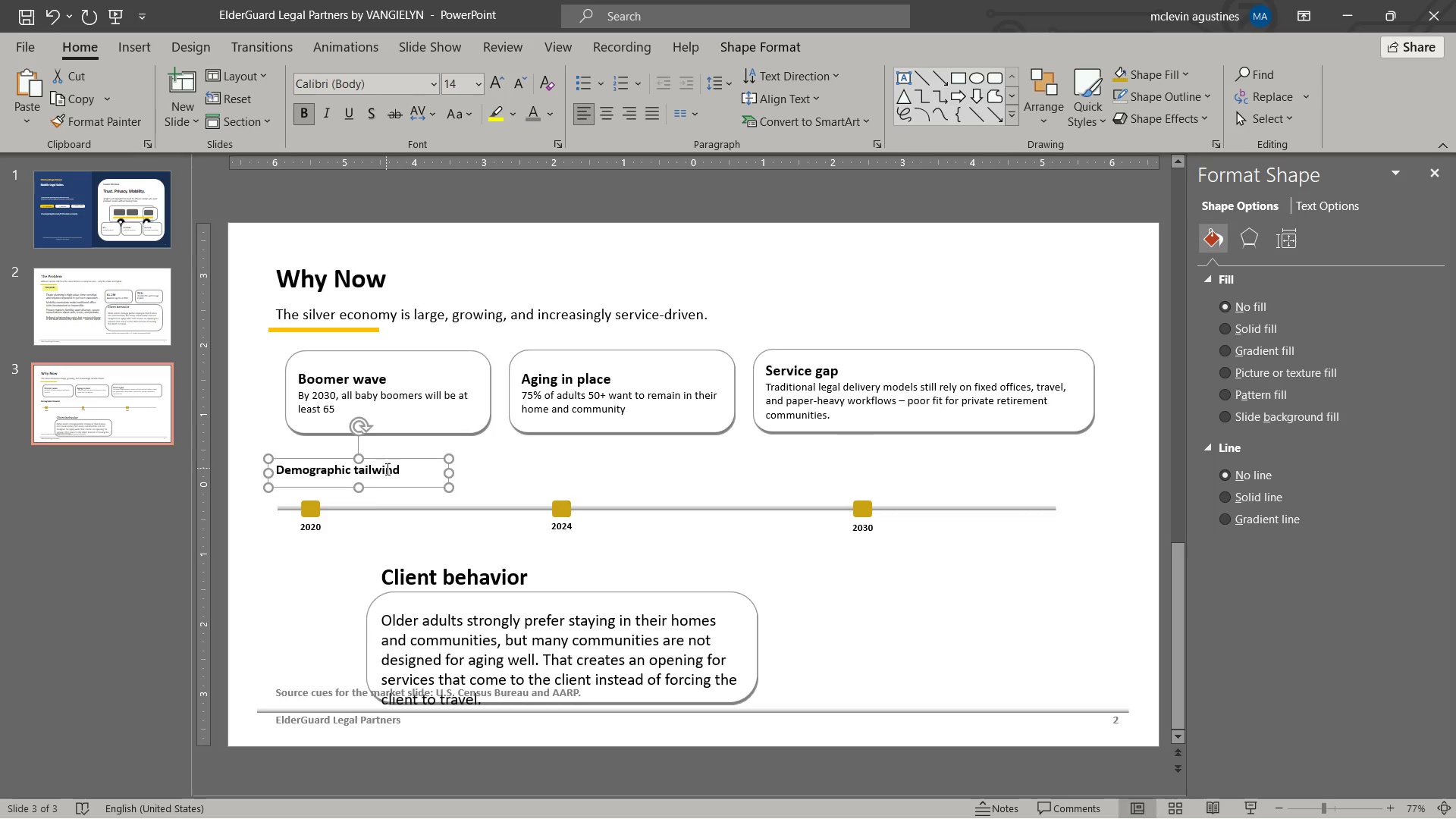 
key(Control+V)
 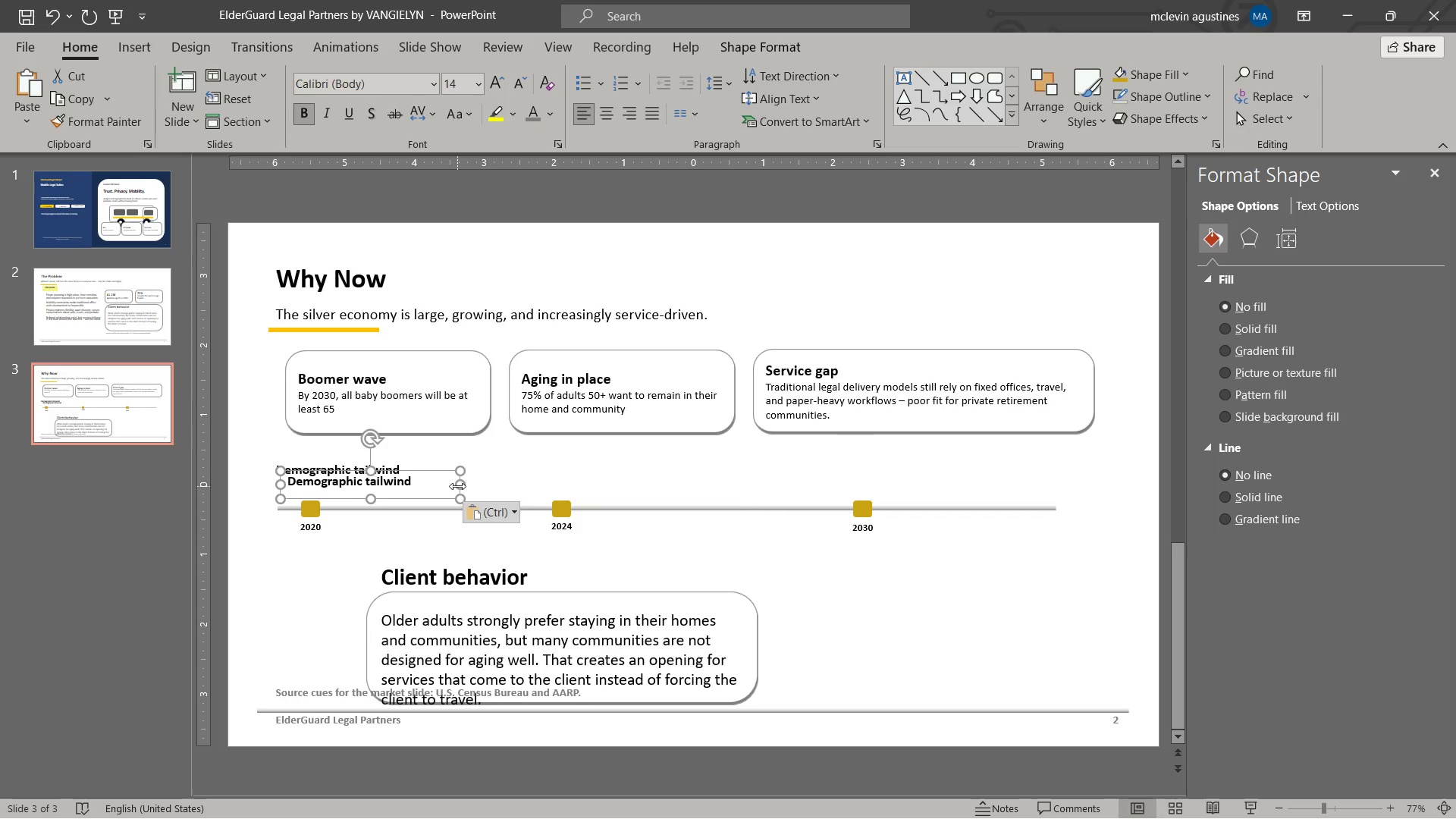 
key(Control+E)
 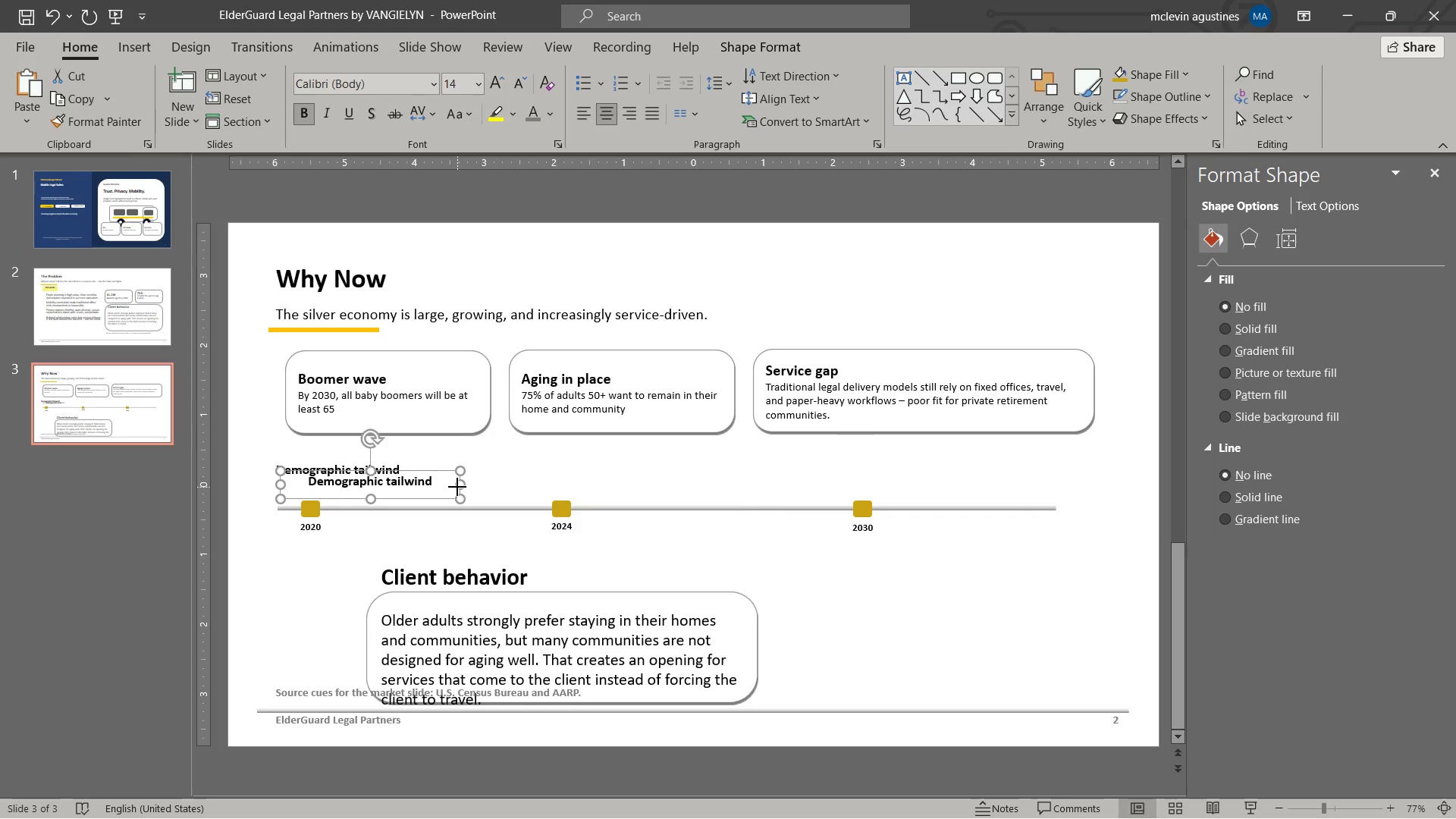 
left_click_drag(start_coordinate=[457, 487], to_coordinate=[397, 496])
 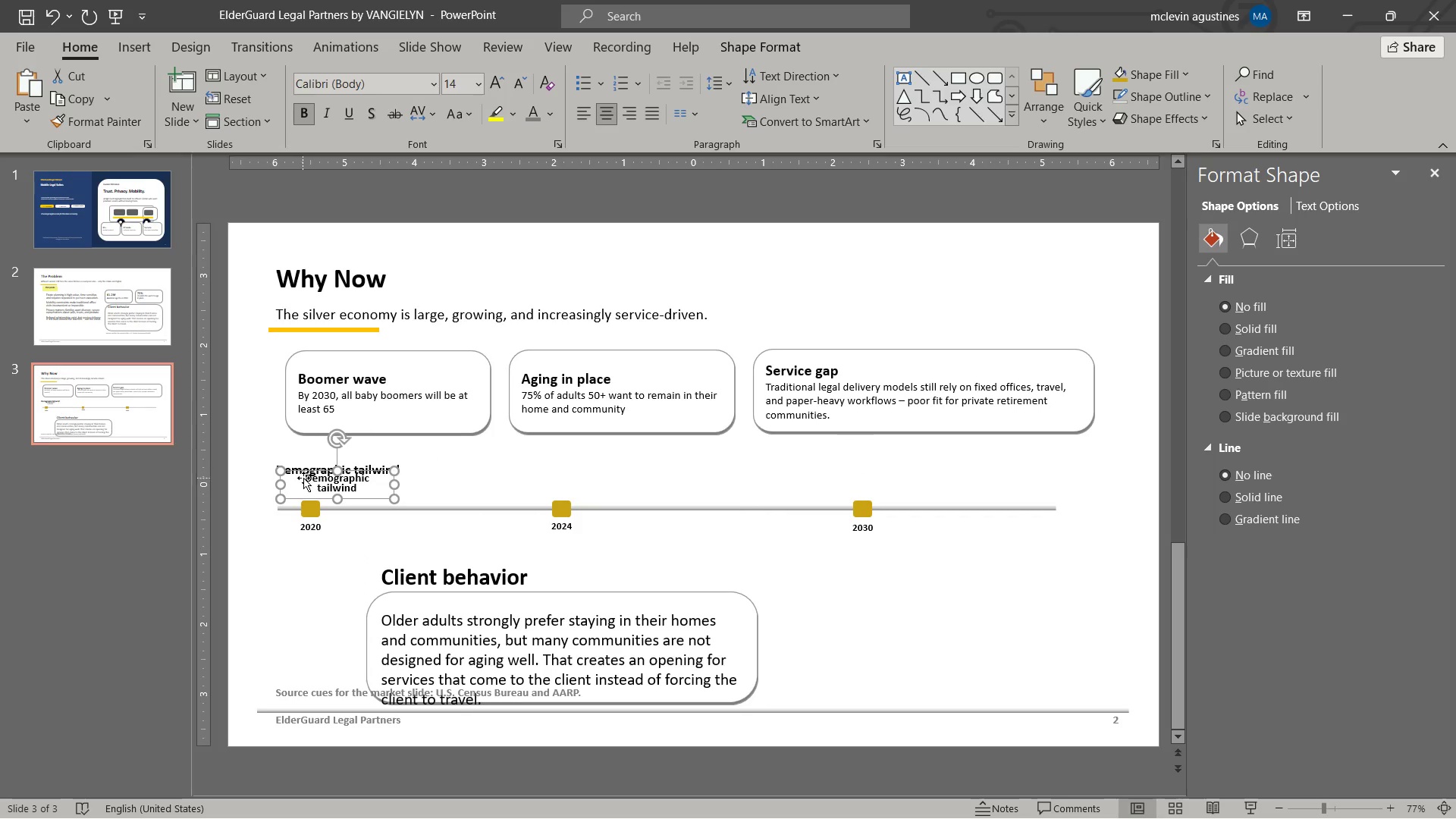 
left_click_drag(start_coordinate=[303, 478], to_coordinate=[312, 539])
 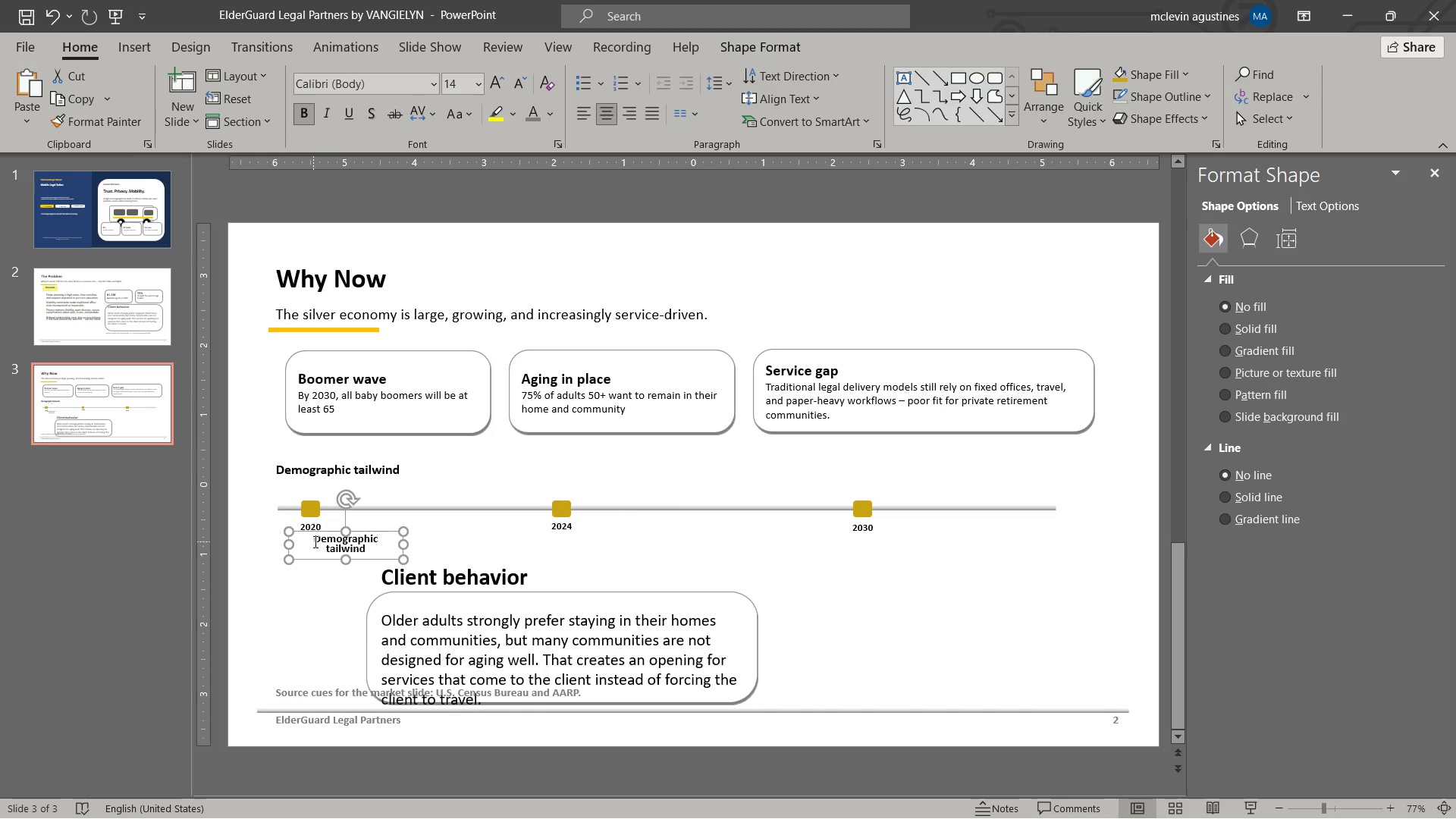 
left_click_drag(start_coordinate=[314, 541], to_coordinate=[391, 558])
 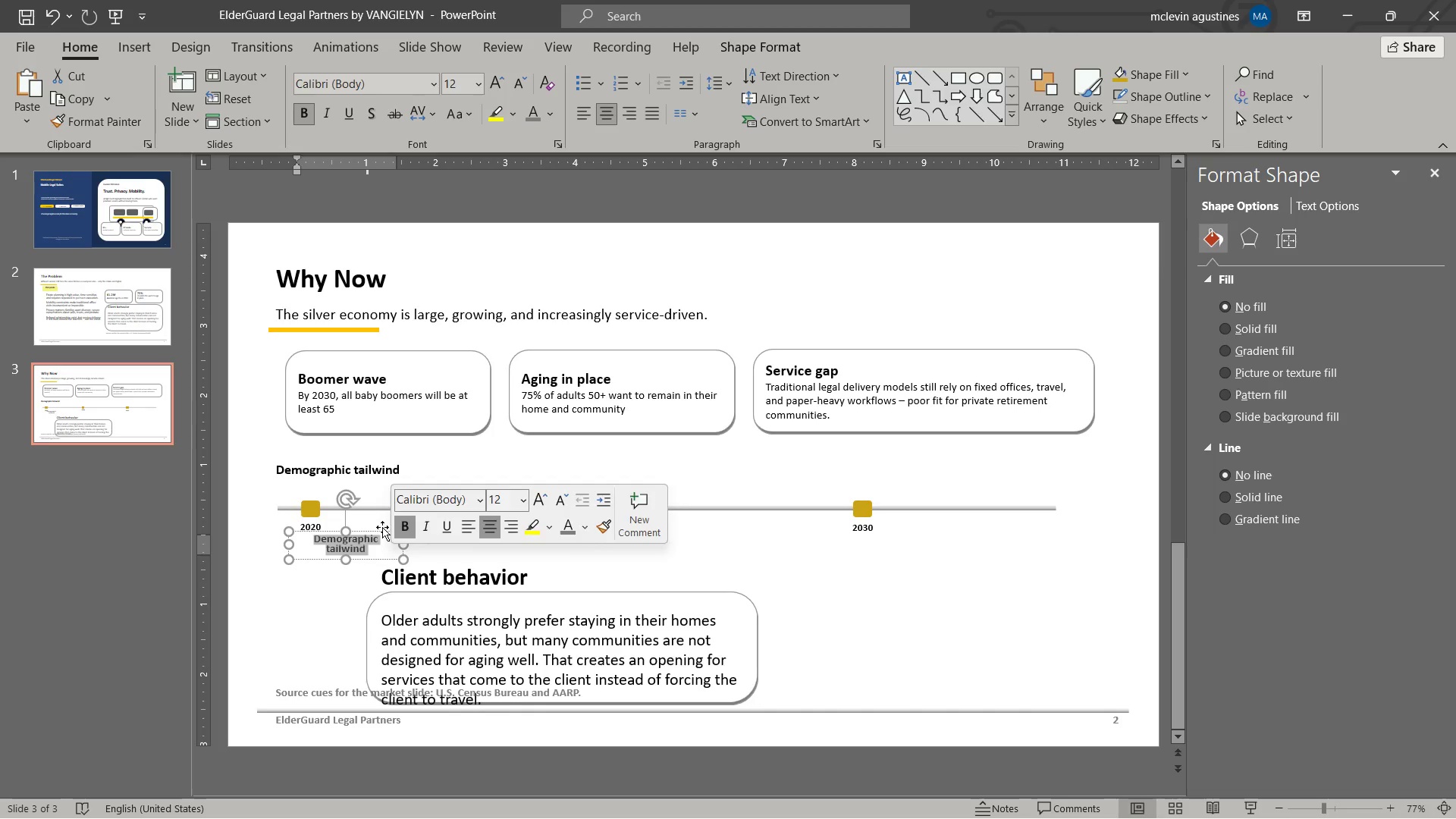 
key(Numpad5)
 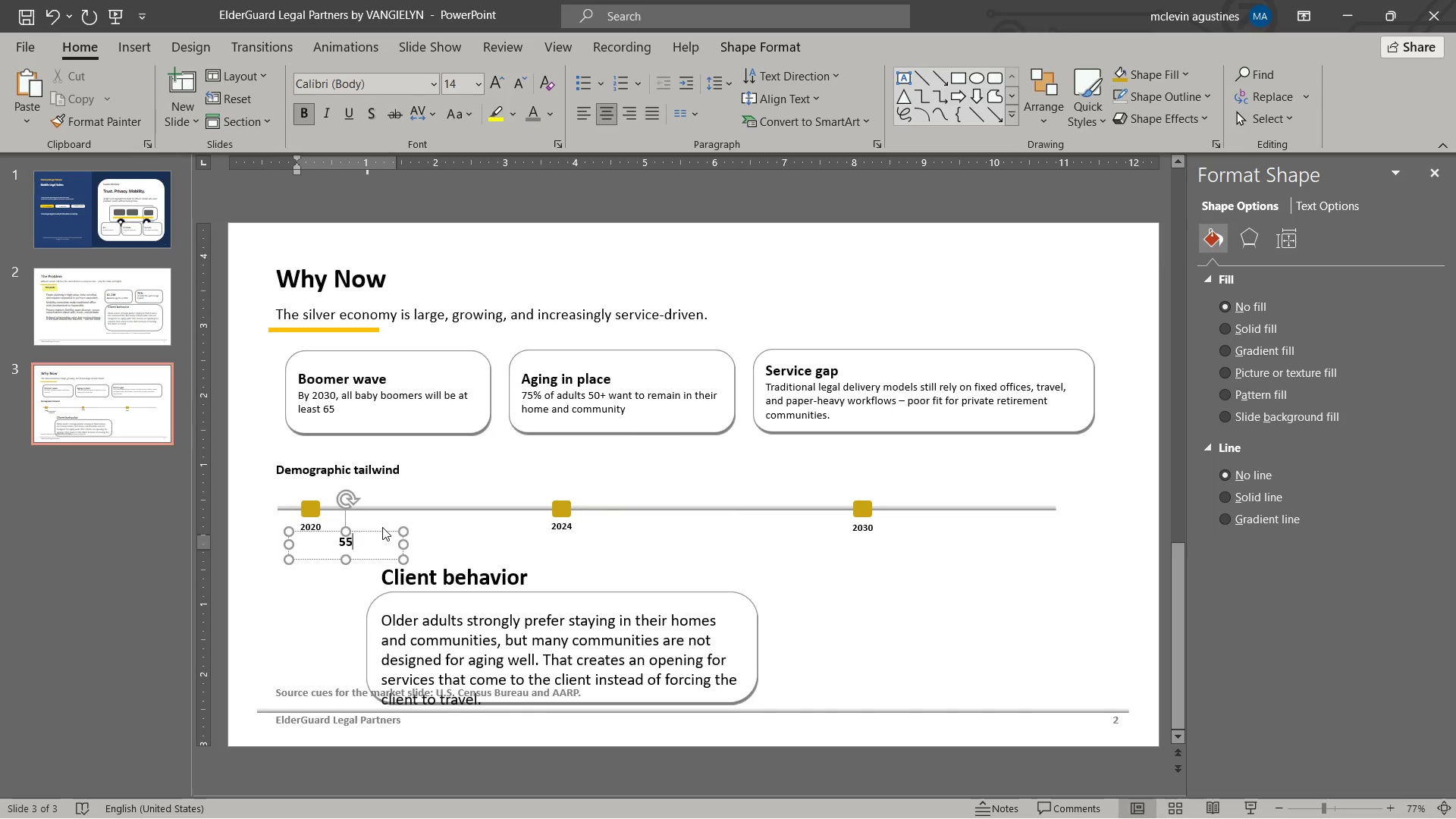 
key(Numpad5)
 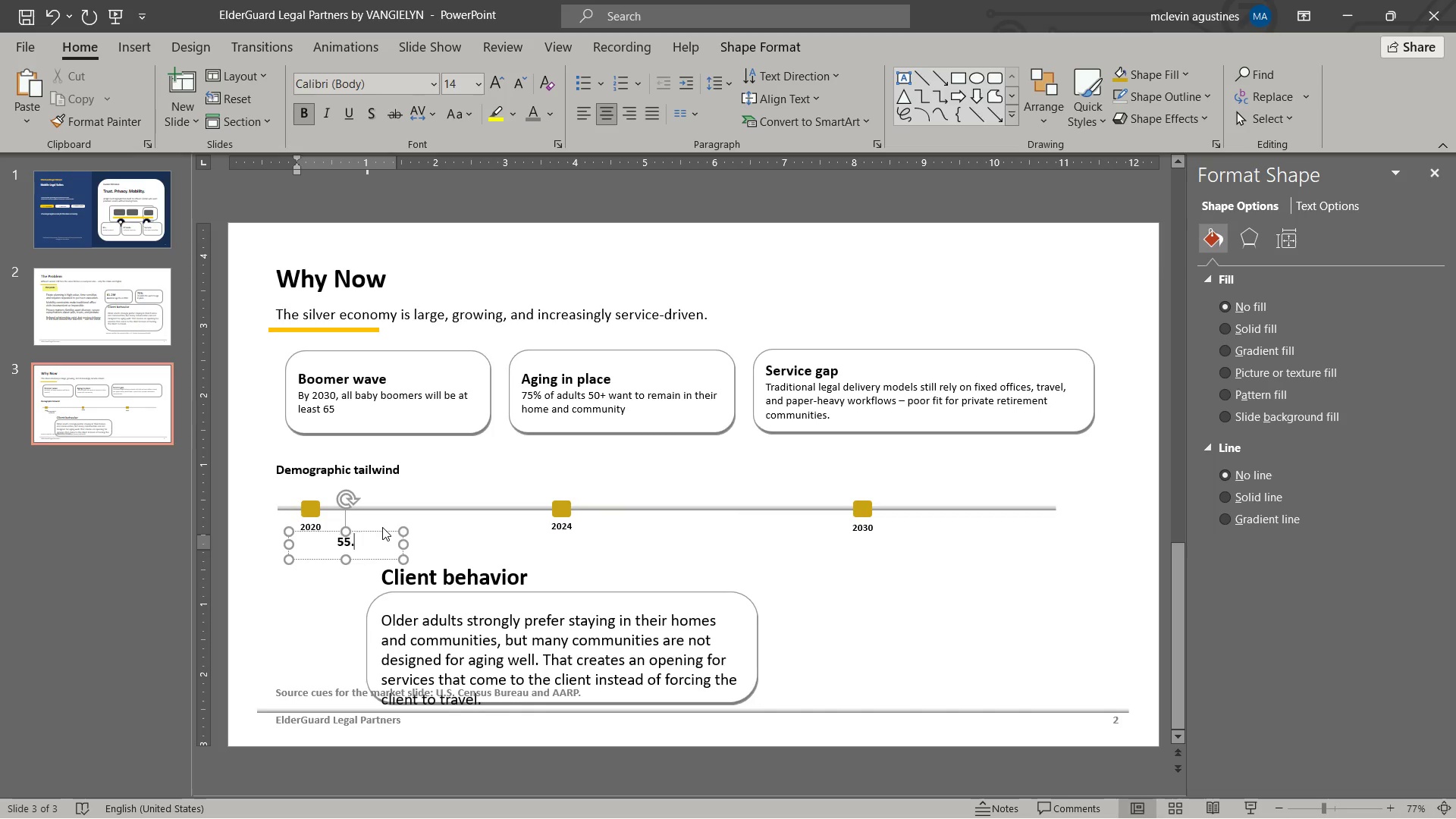 
key(NumpadDecimal)
 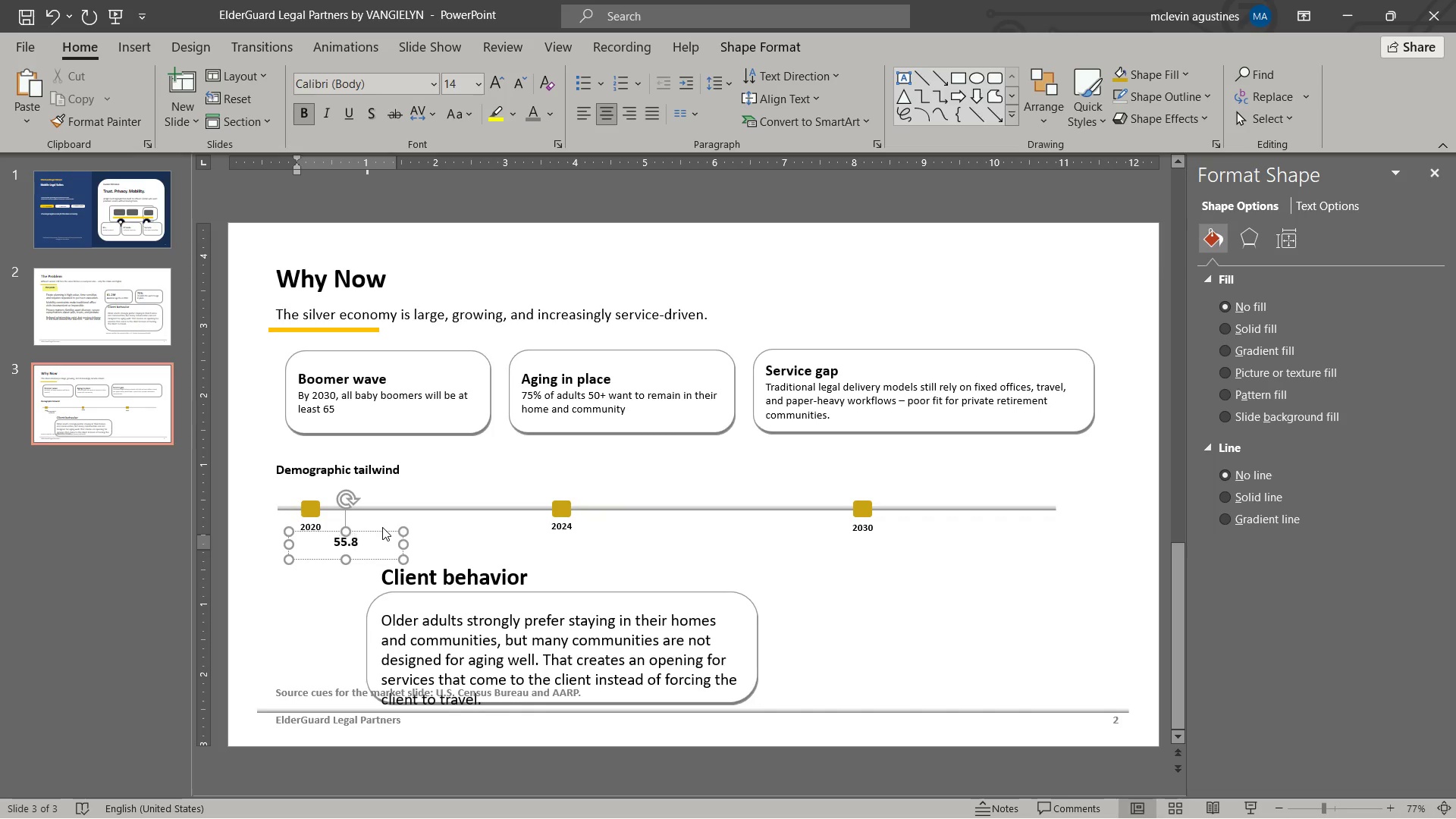 
key(Numpad8)
 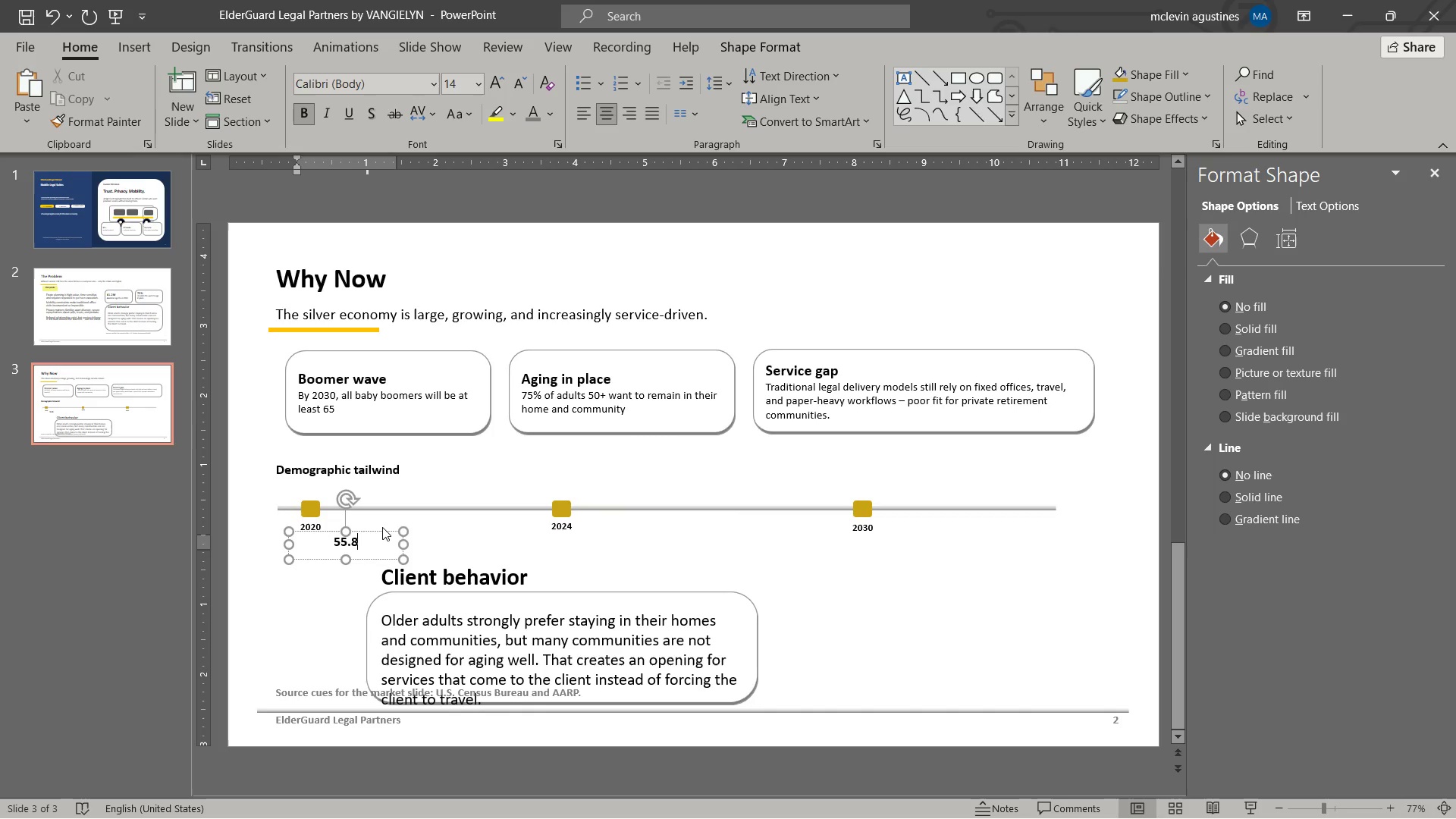 
key(Shift+M)
 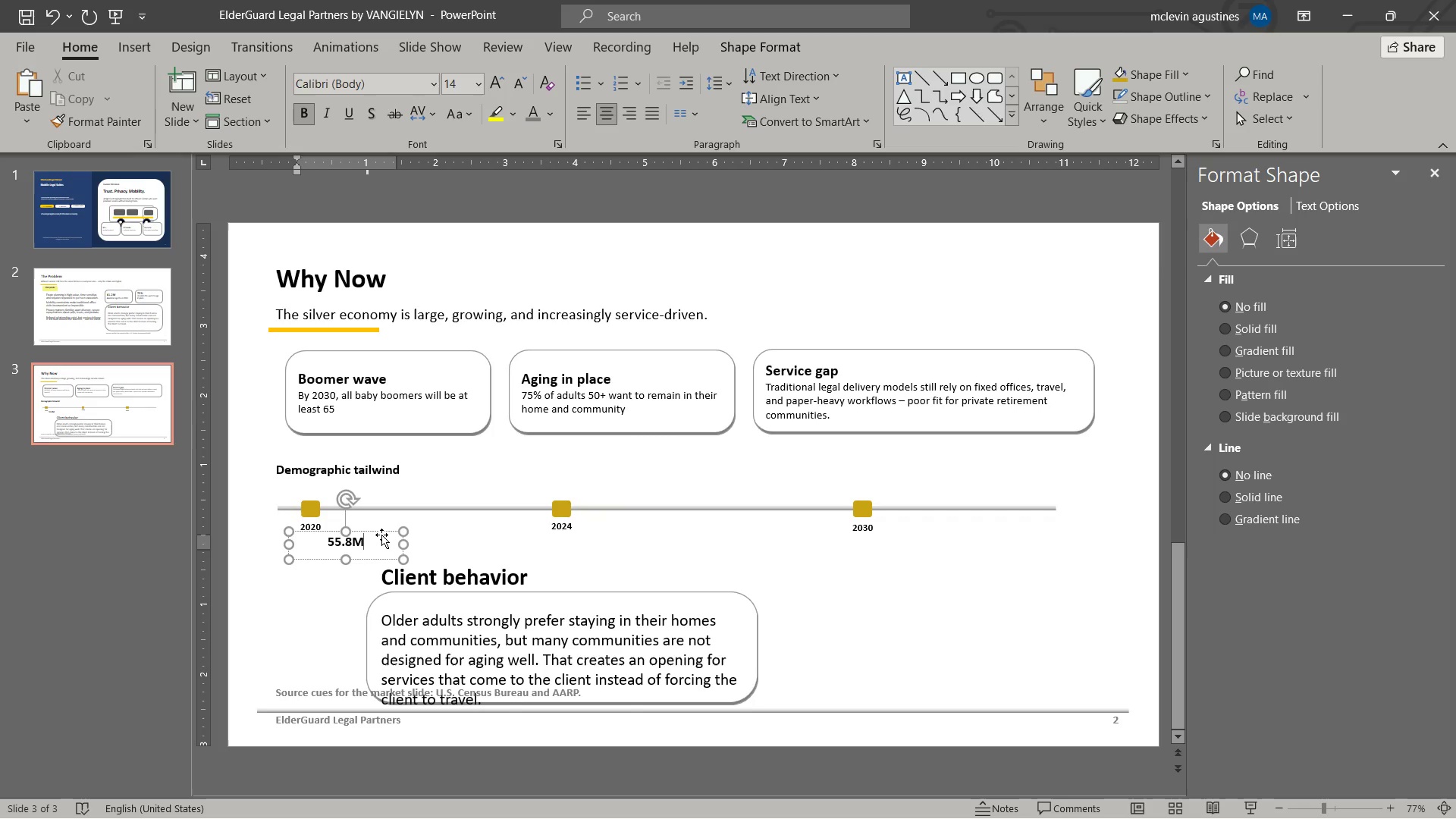 
left_click([381, 535])
 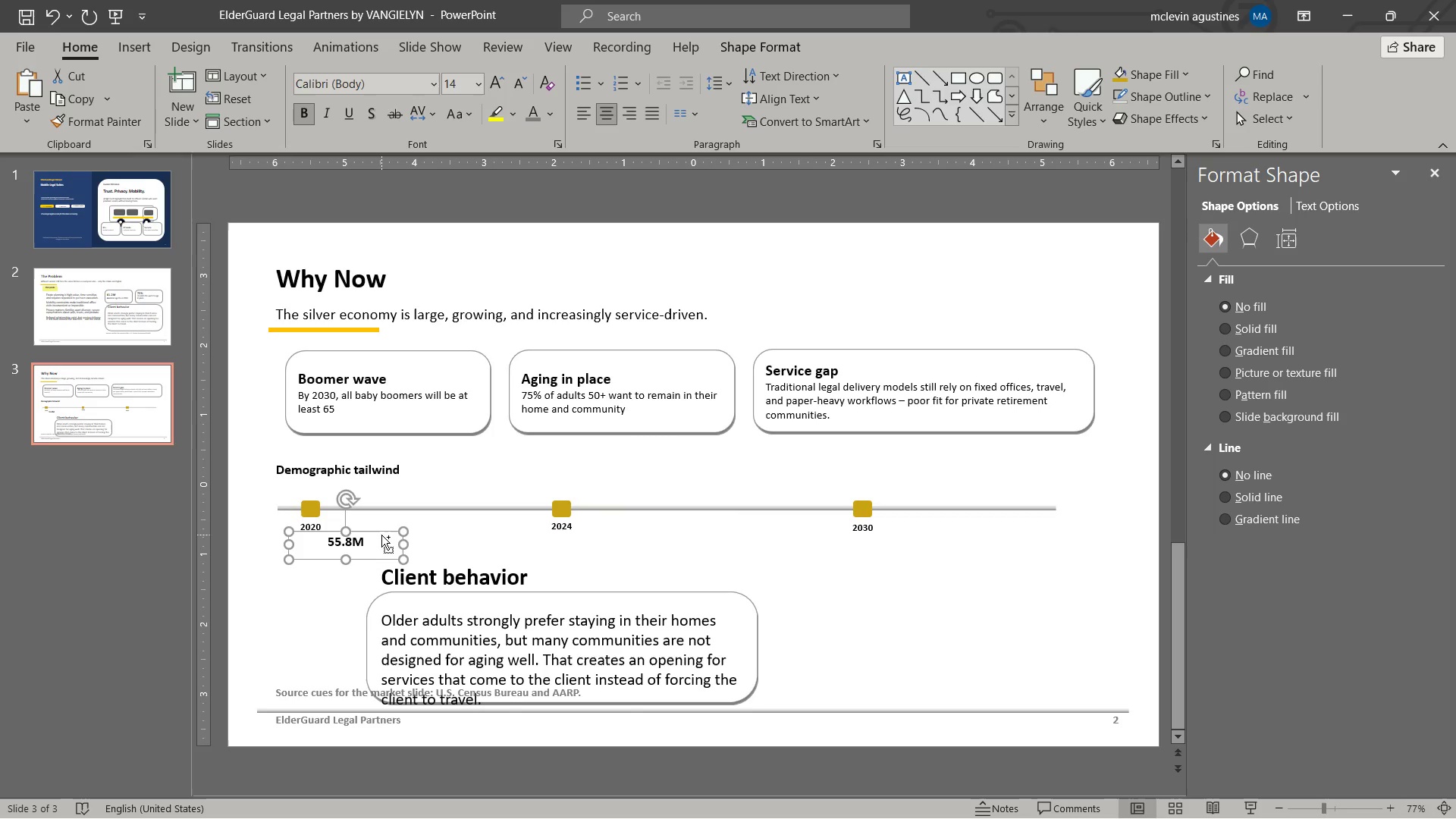 
key(Control+BracketRight)
 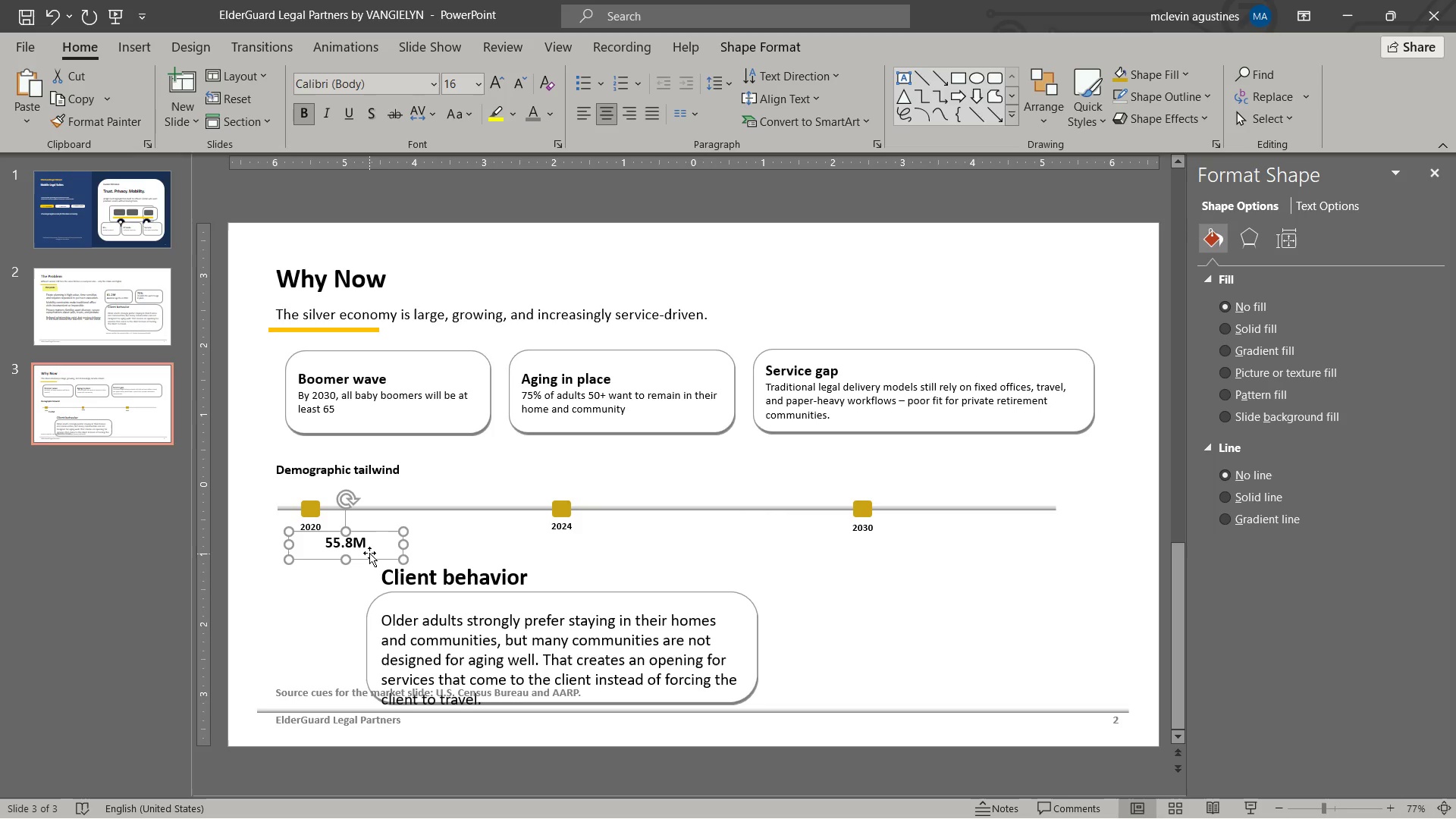 
left_click_drag(start_coordinate=[369, 556], to_coordinate=[335, 563])
 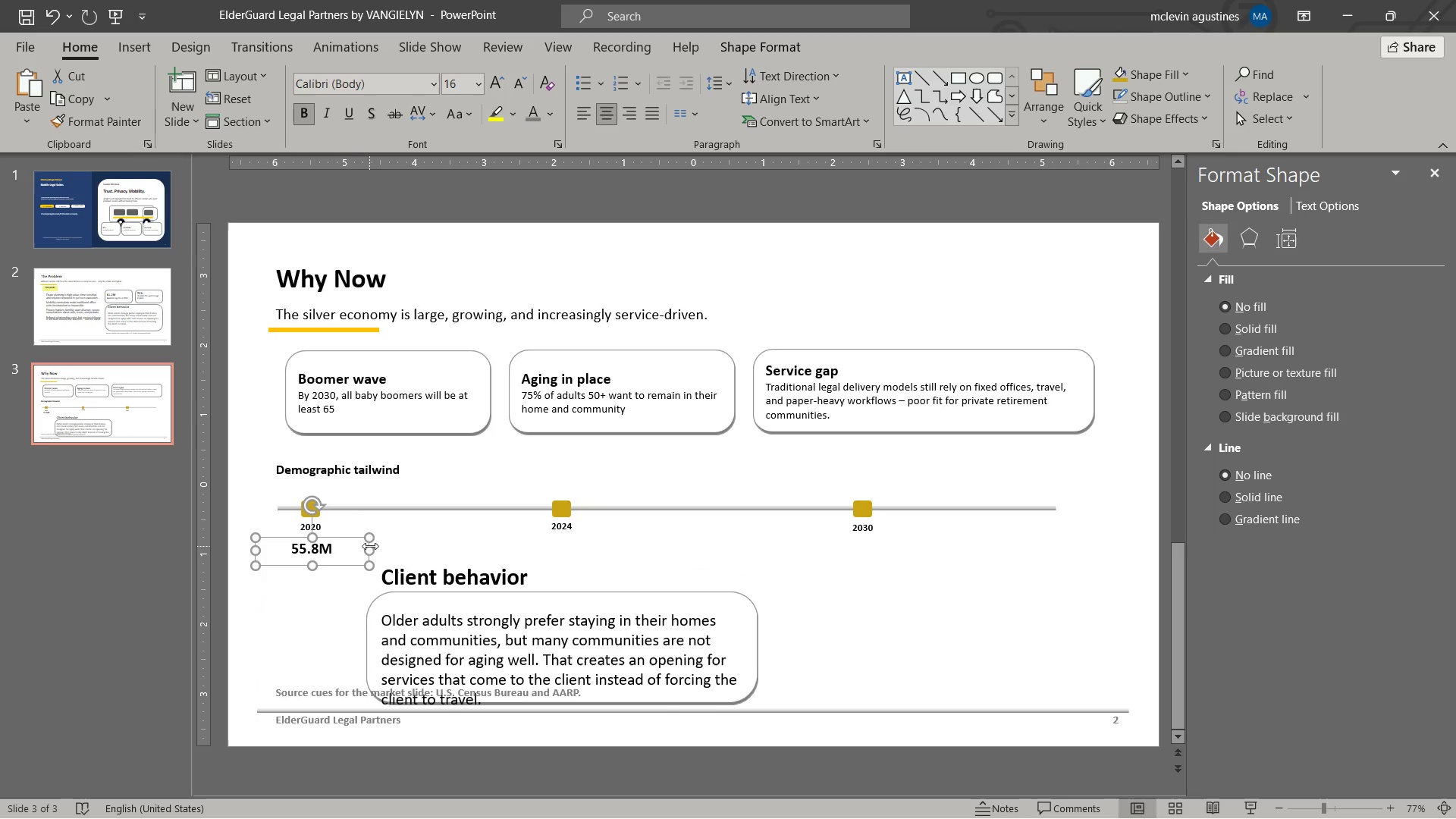 
left_click_drag(start_coordinate=[370, 546], to_coordinate=[323, 553])
 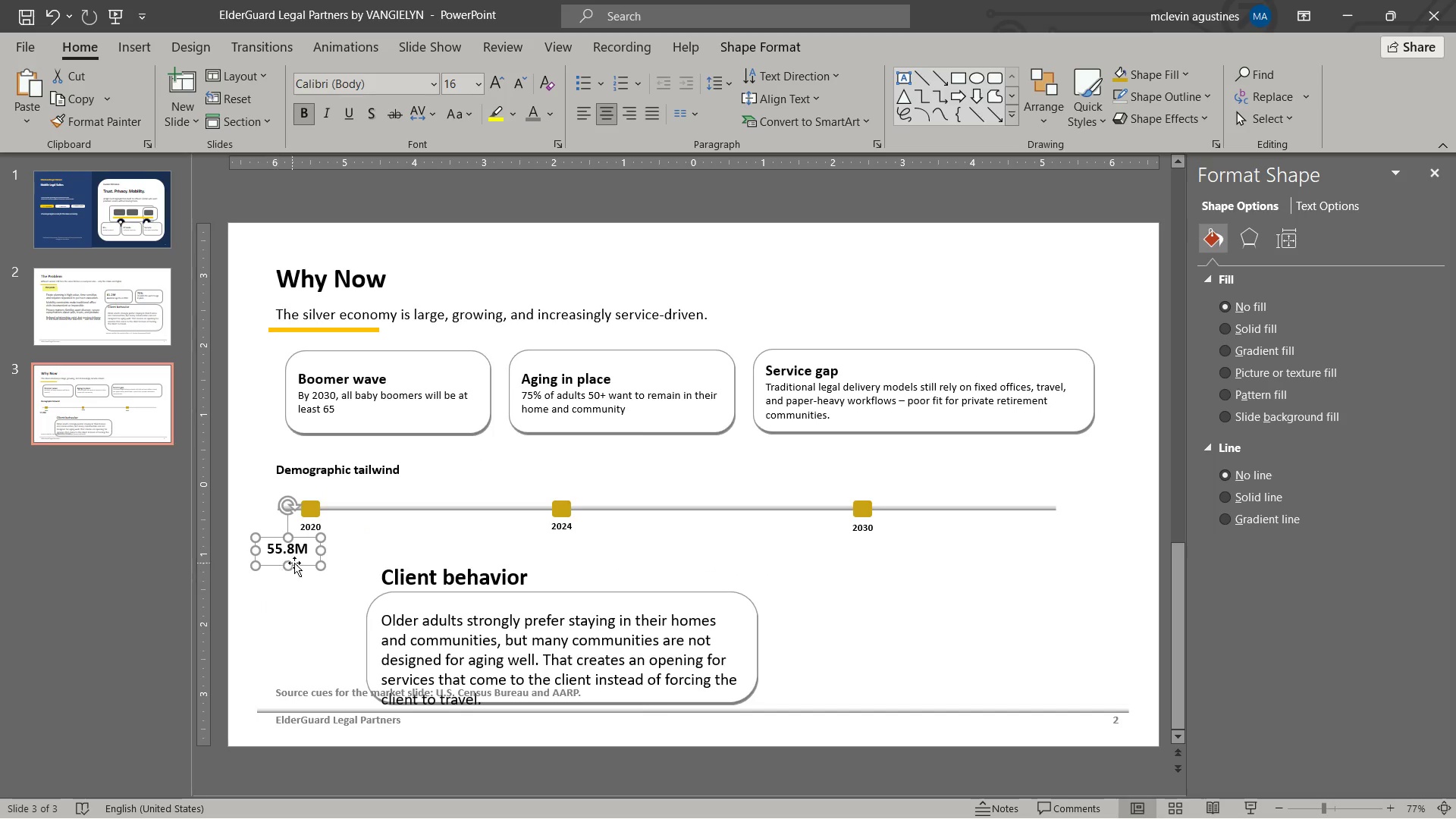 
left_click_drag(start_coordinate=[297, 563], to_coordinate=[322, 568])
 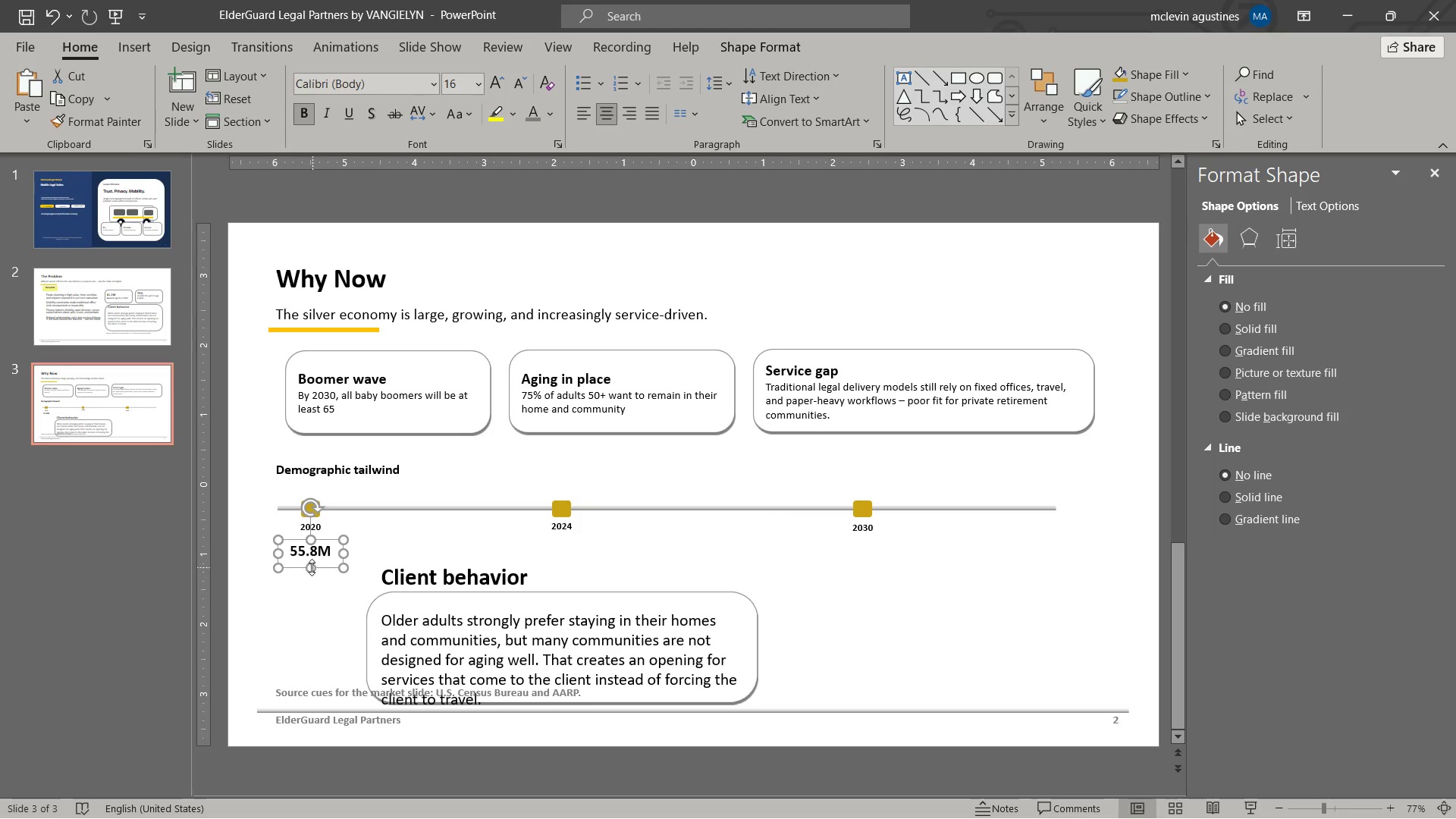 
left_click_drag(start_coordinate=[312, 567], to_coordinate=[318, 569])
 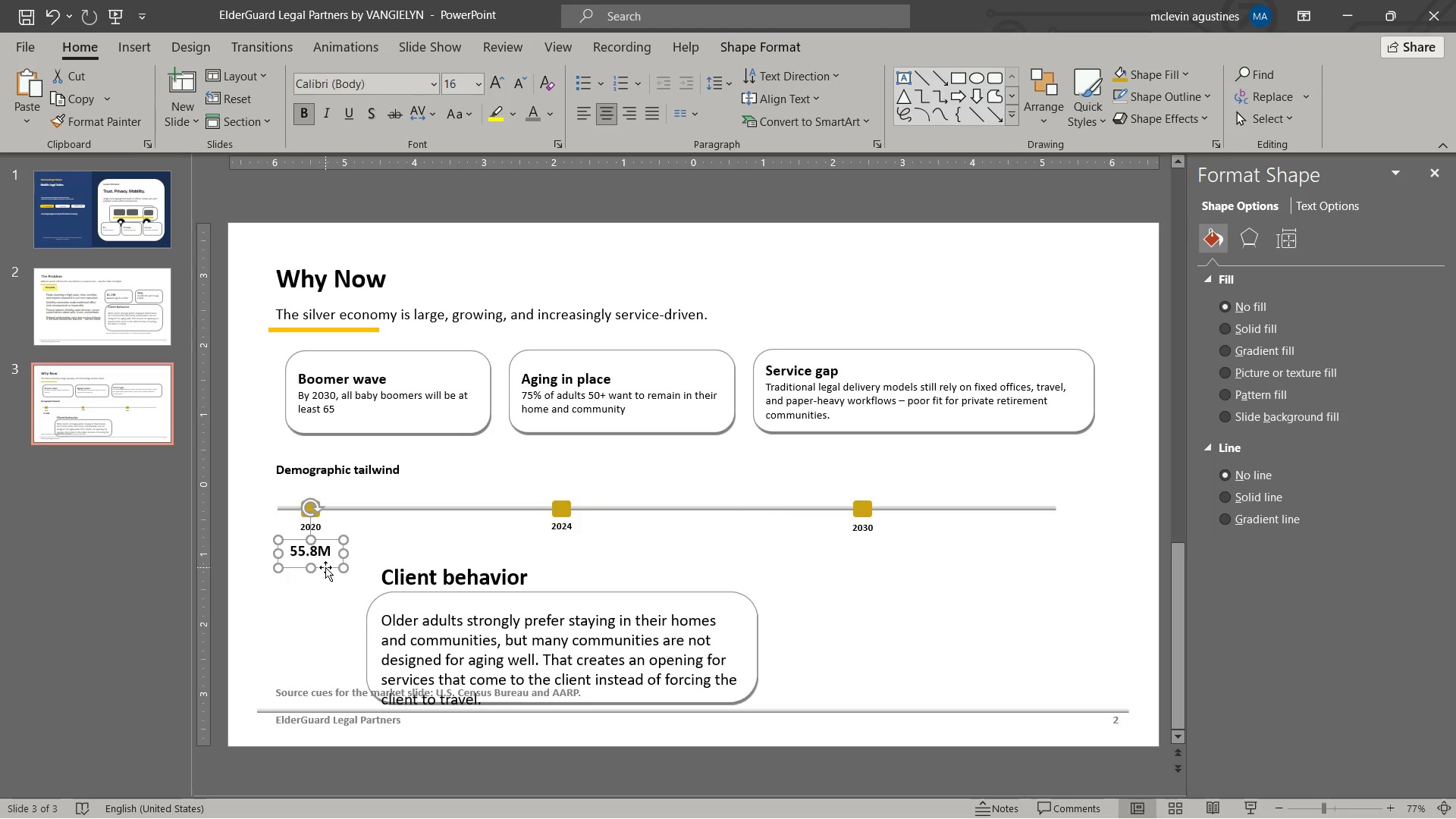 
left_click([325, 567])
 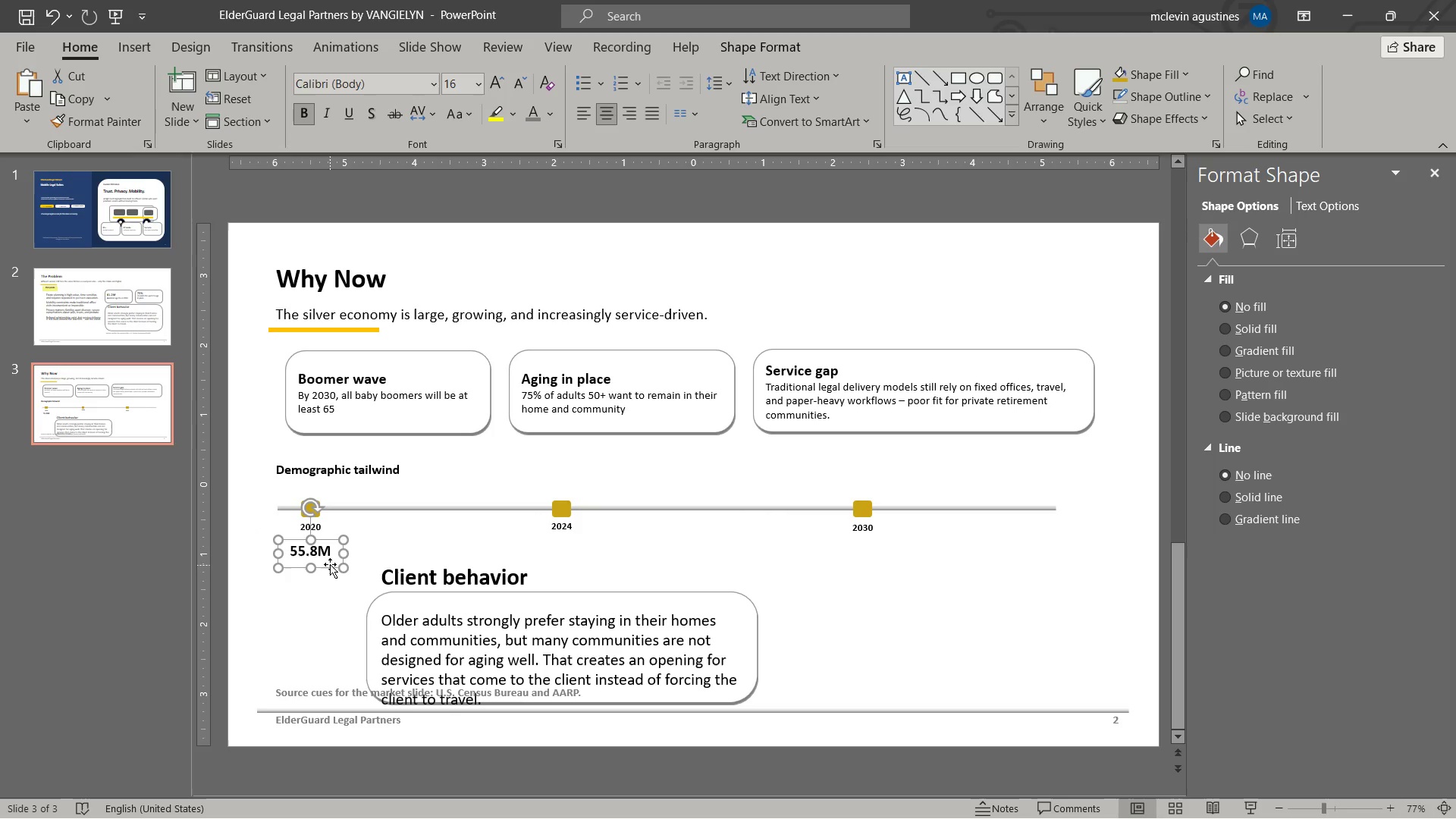 
key(Control+C)
 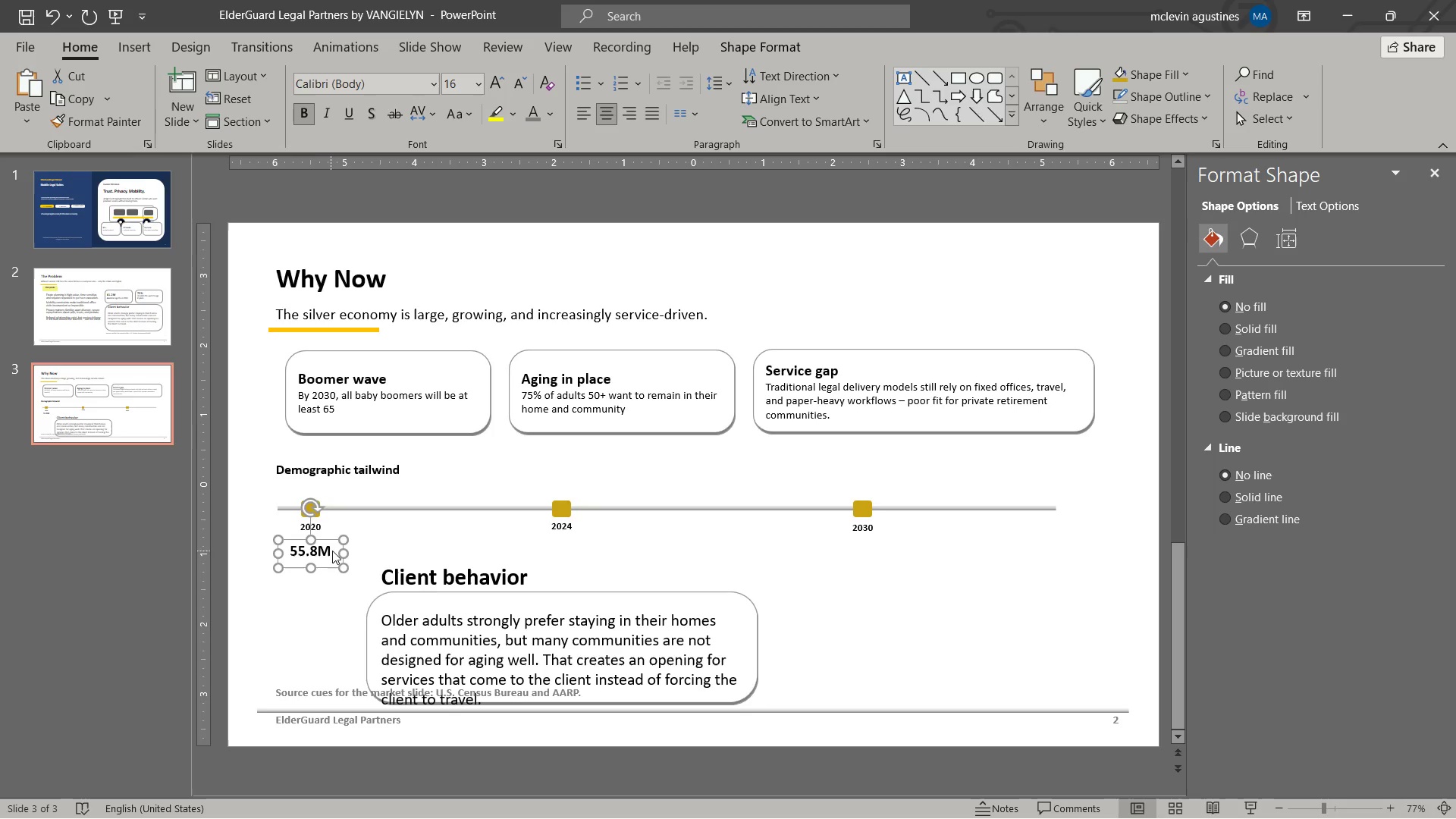 
key(Control+V)
 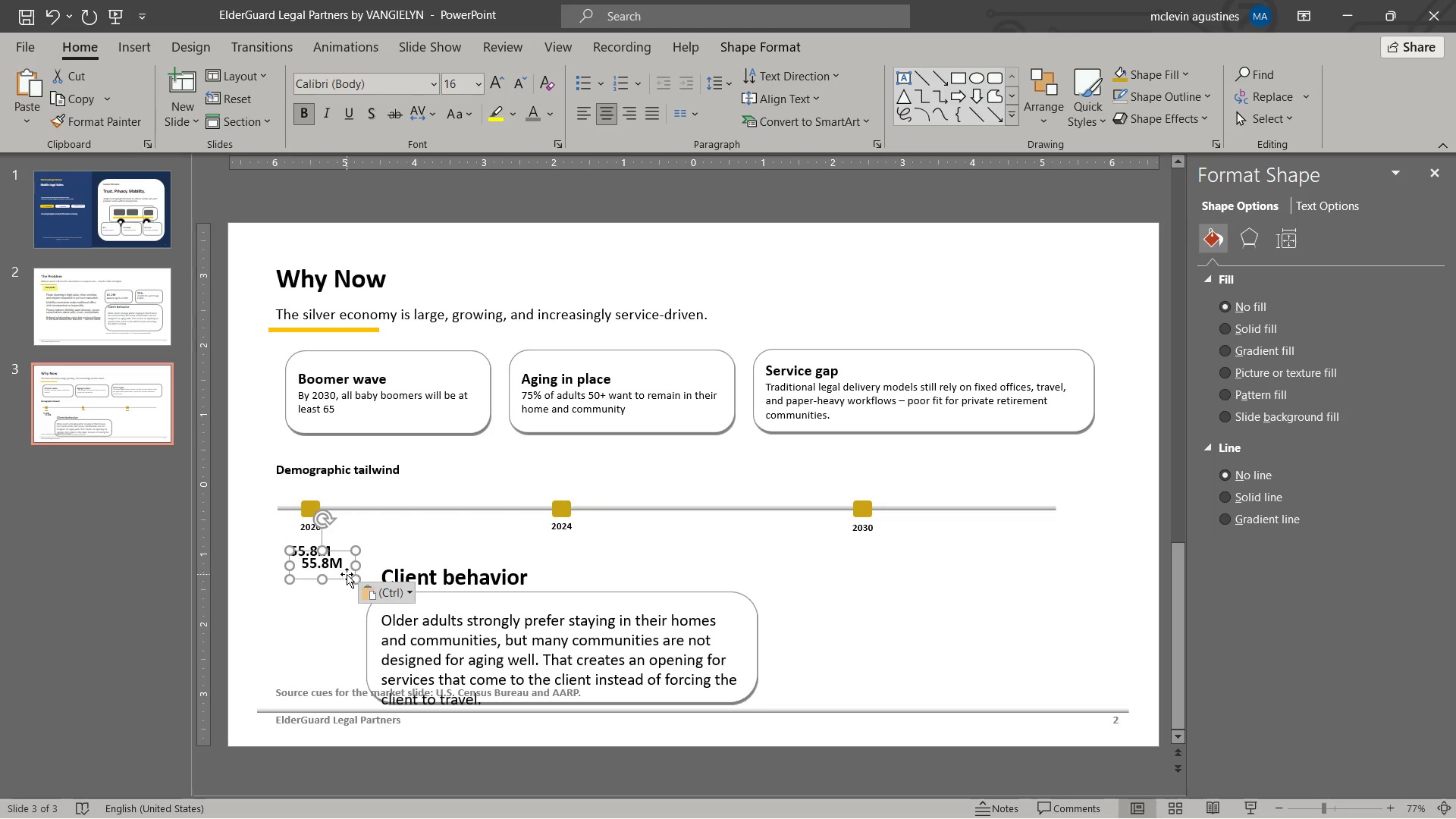 
left_click_drag(start_coordinate=[347, 574], to_coordinate=[582, 561])
 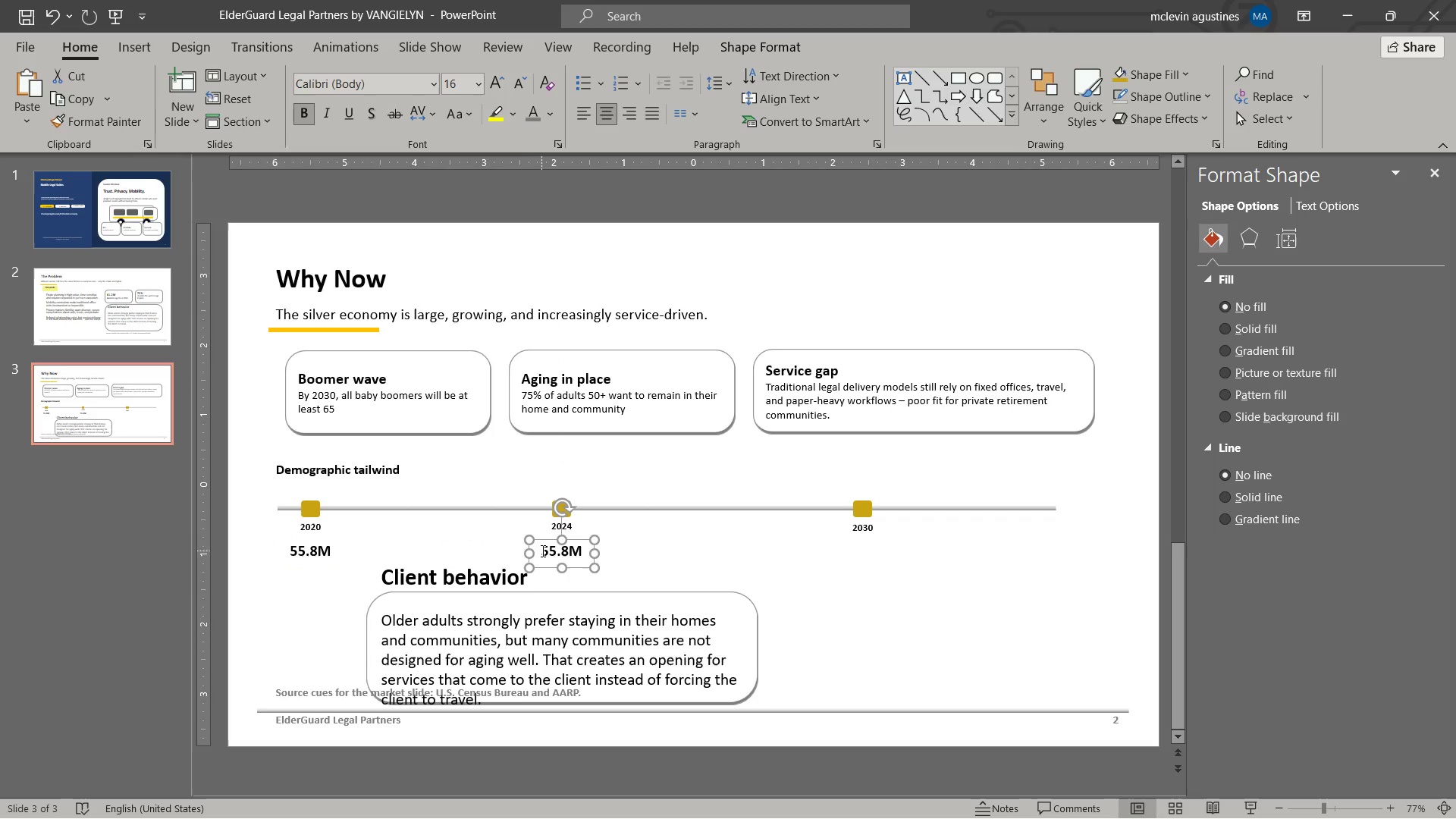 
left_click_drag(start_coordinate=[541, 551], to_coordinate=[565, 548])
 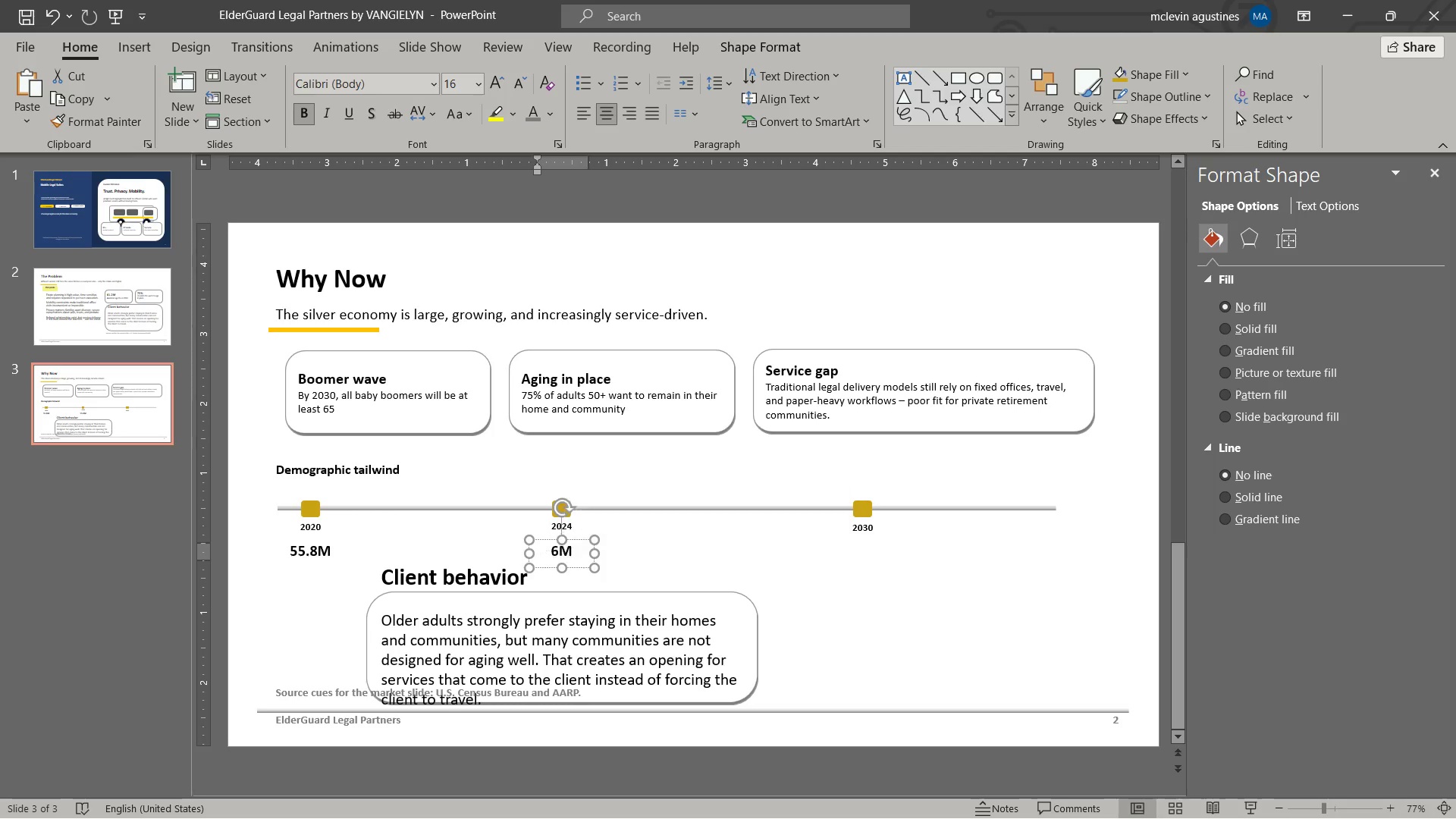 
key(Numpad6)
 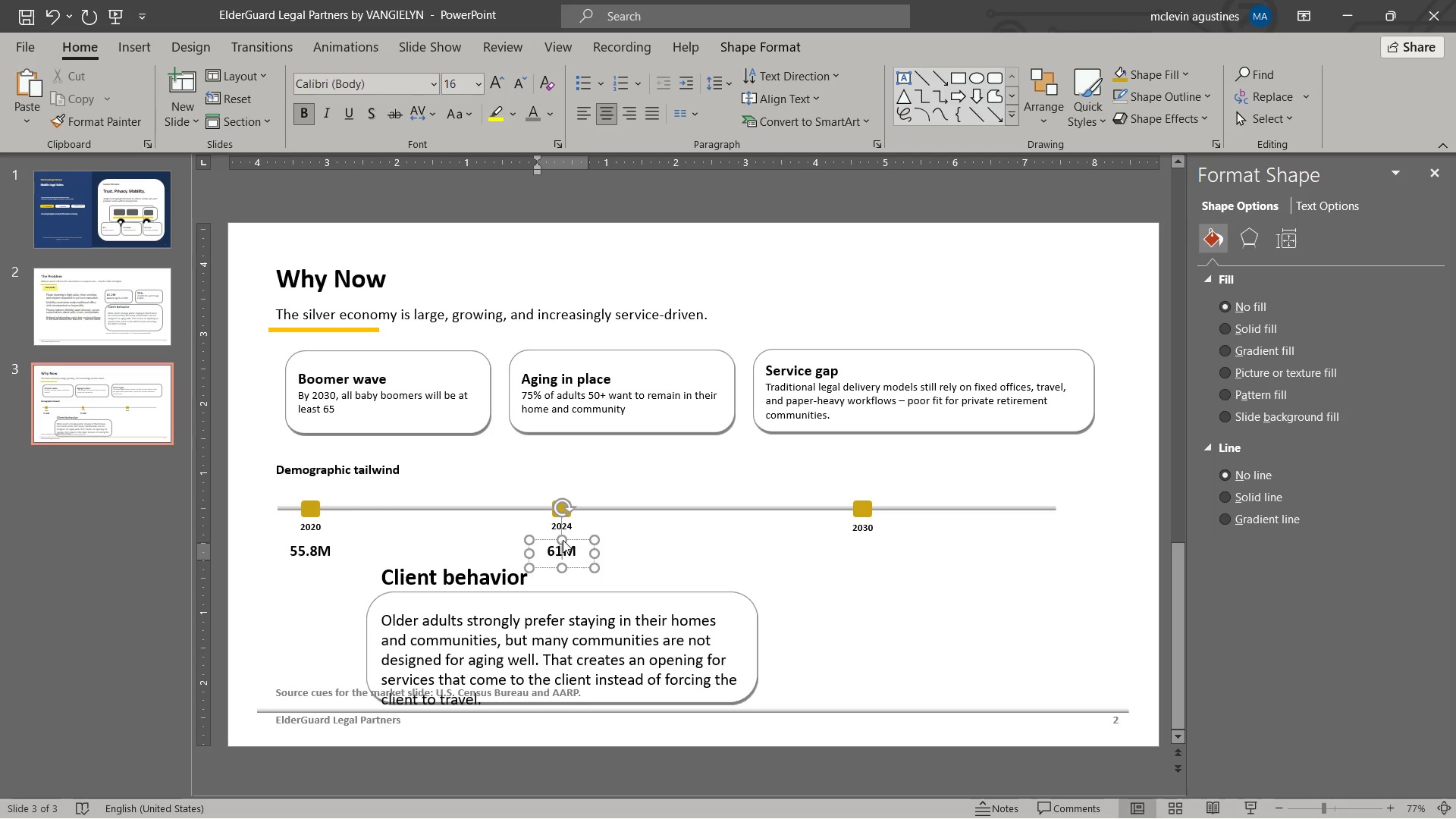 
key(Numpad1)
 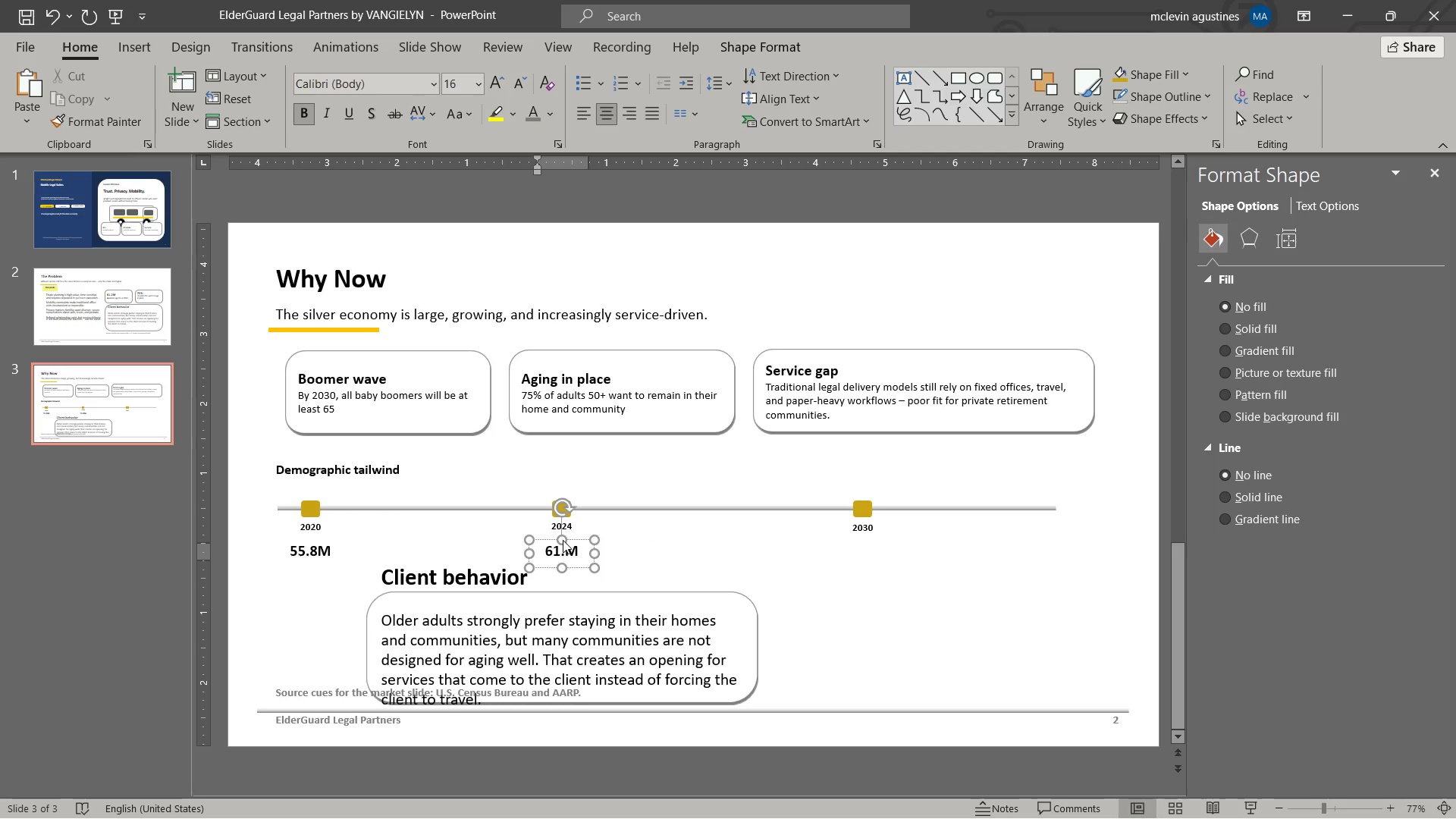 
key(NumpadDecimal)
 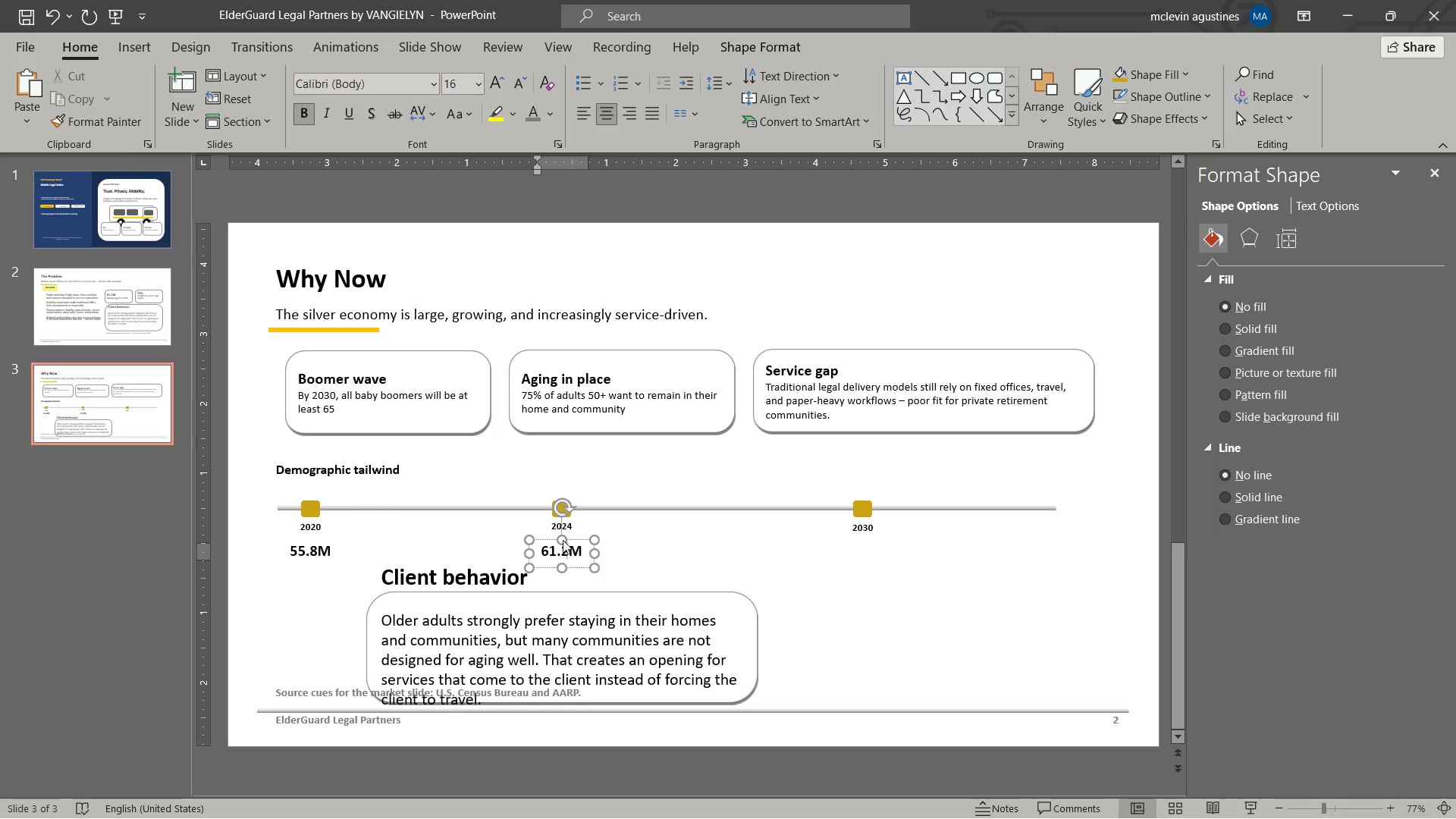 
key(Numpad2)
 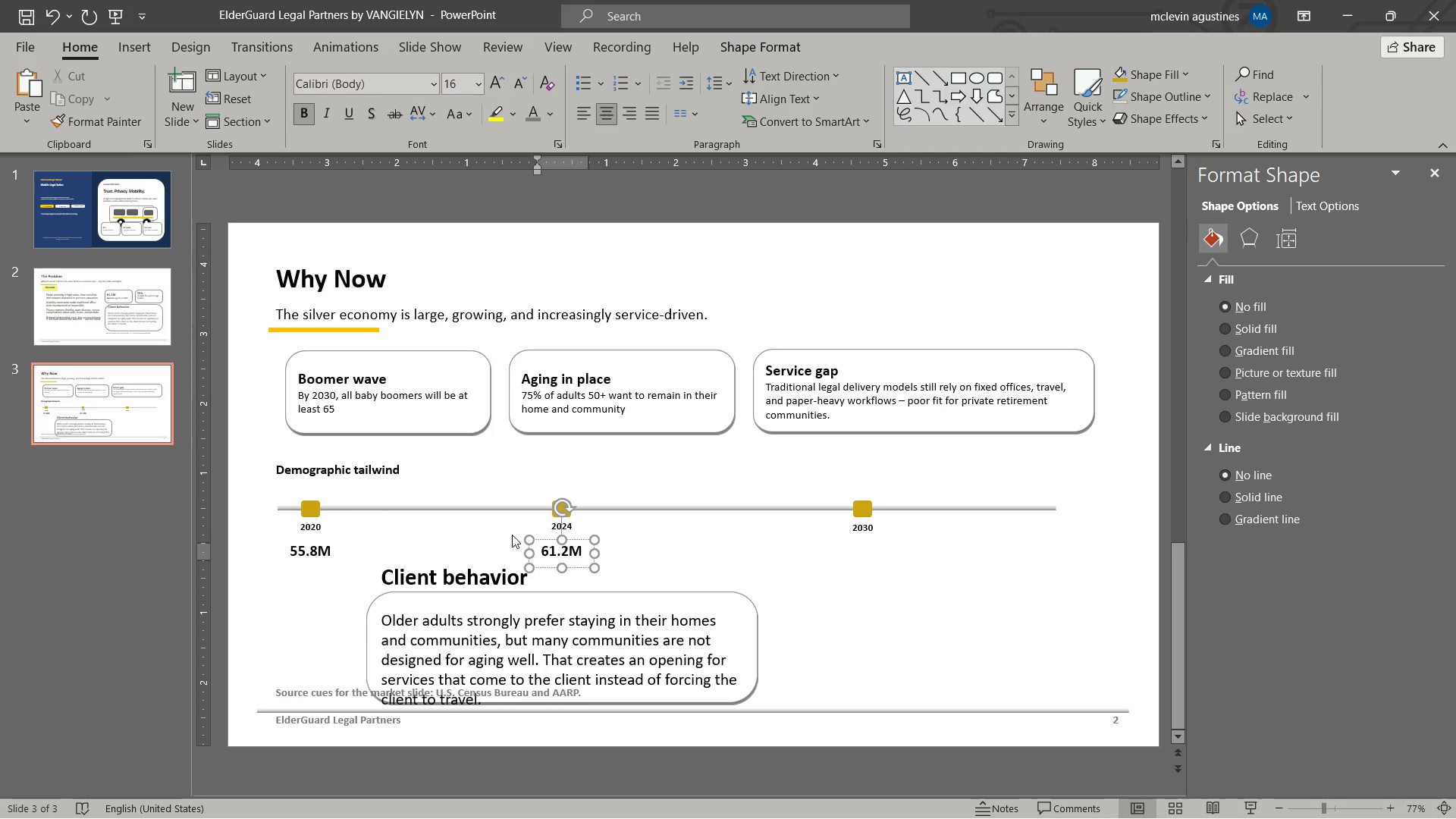 
left_click([573, 568])
 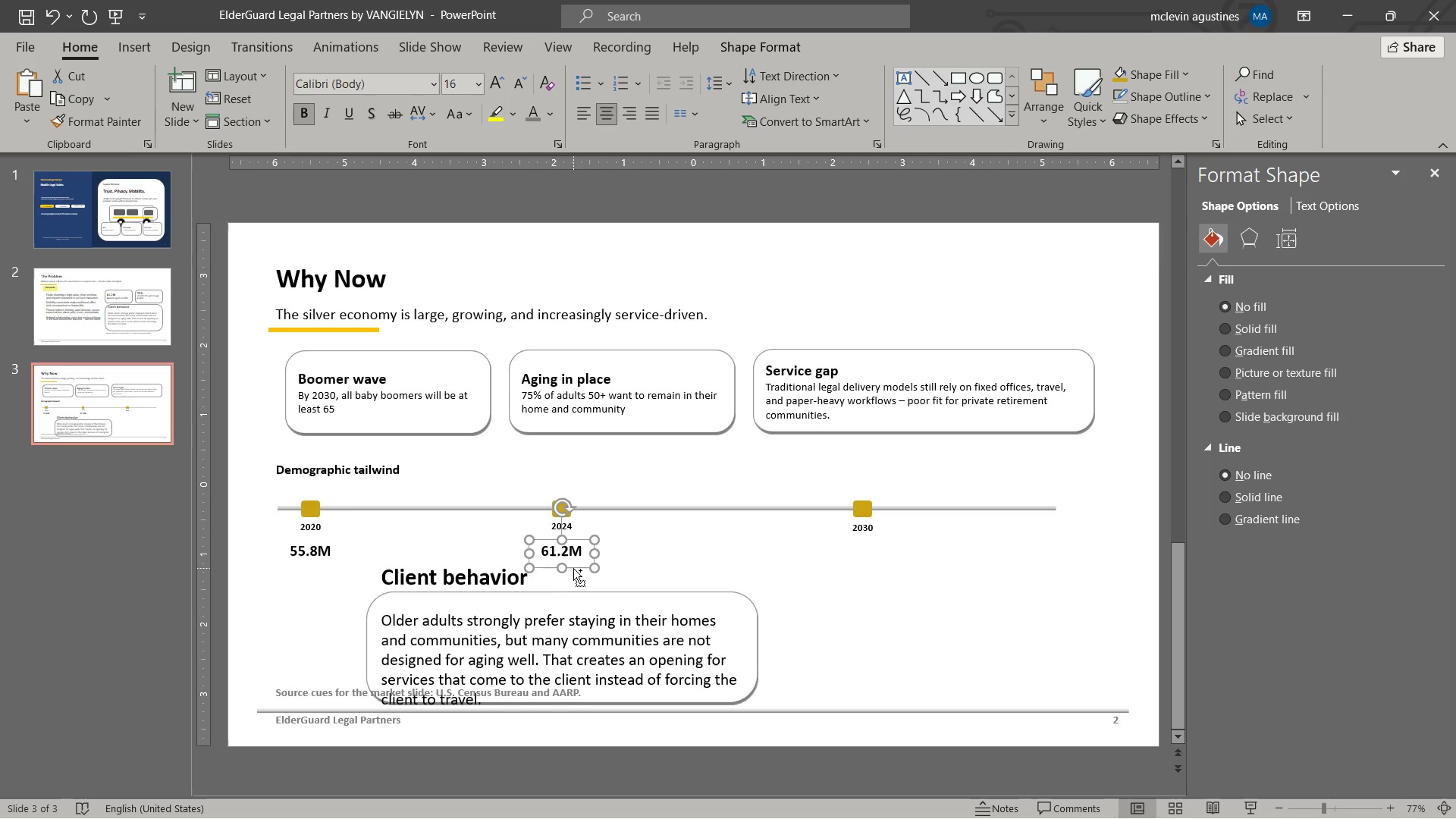 
key(Control+C)
 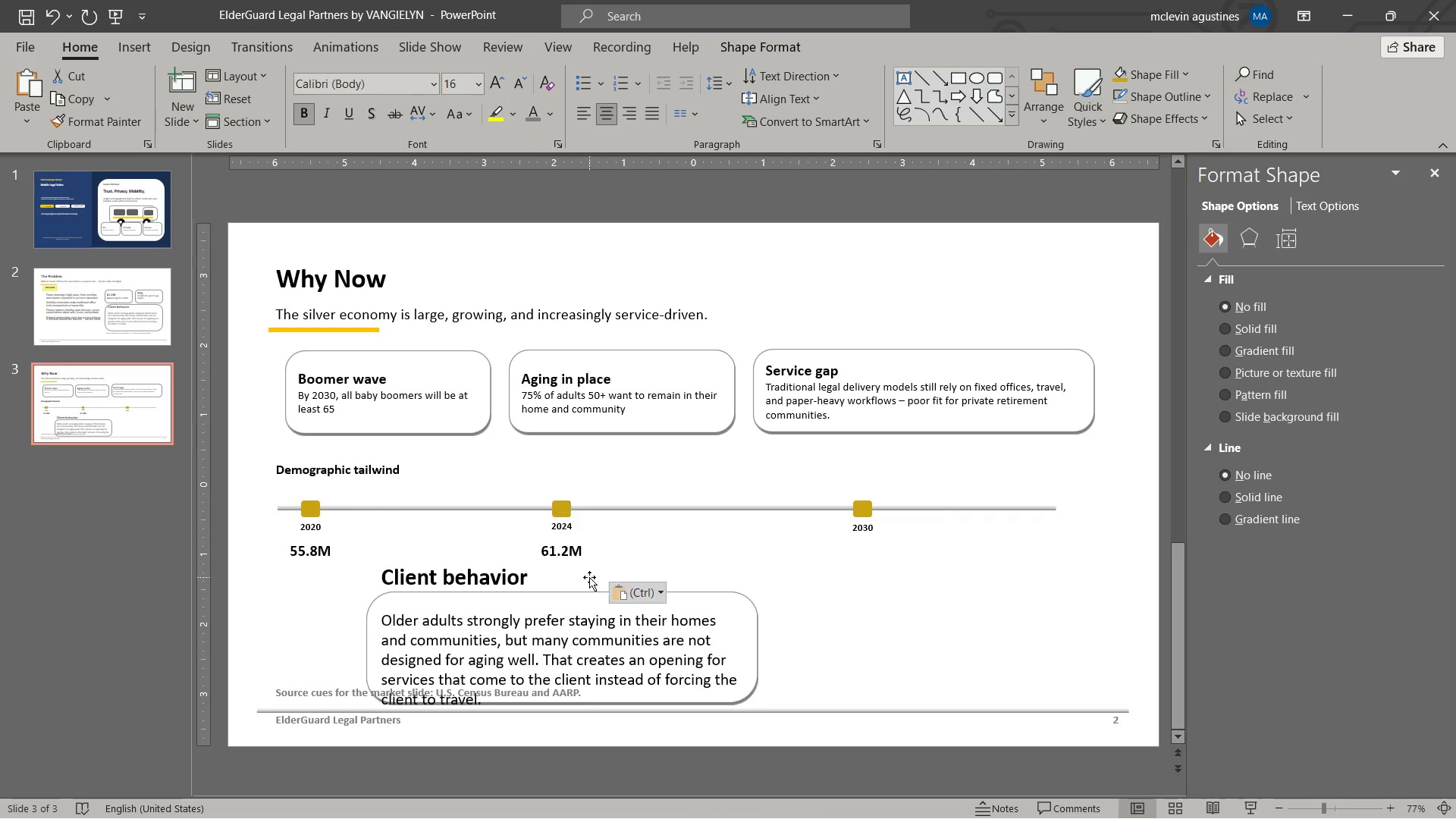 
key(Control+V)
 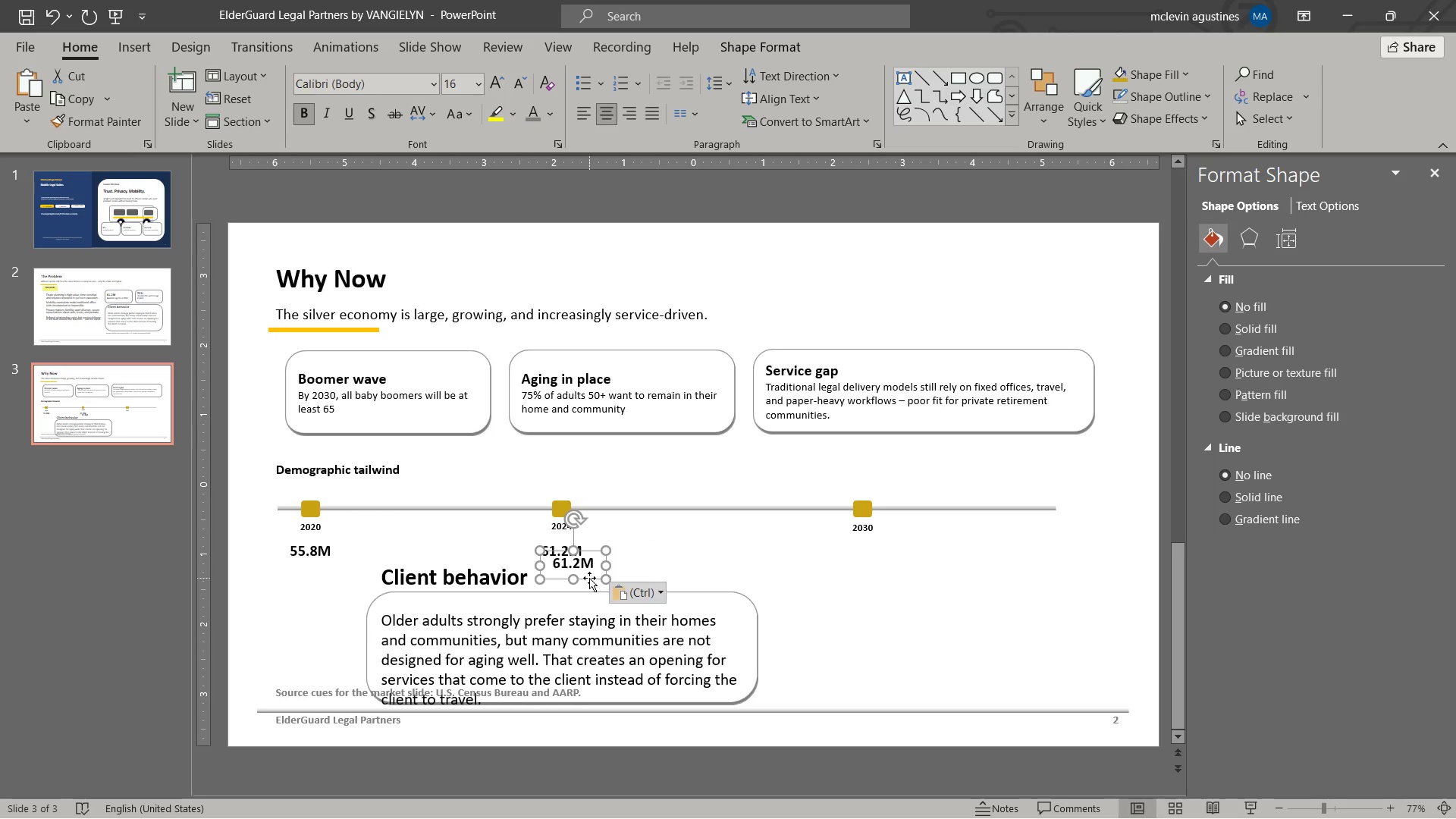 
left_click_drag(start_coordinate=[589, 578], to_coordinate=[880, 566])
 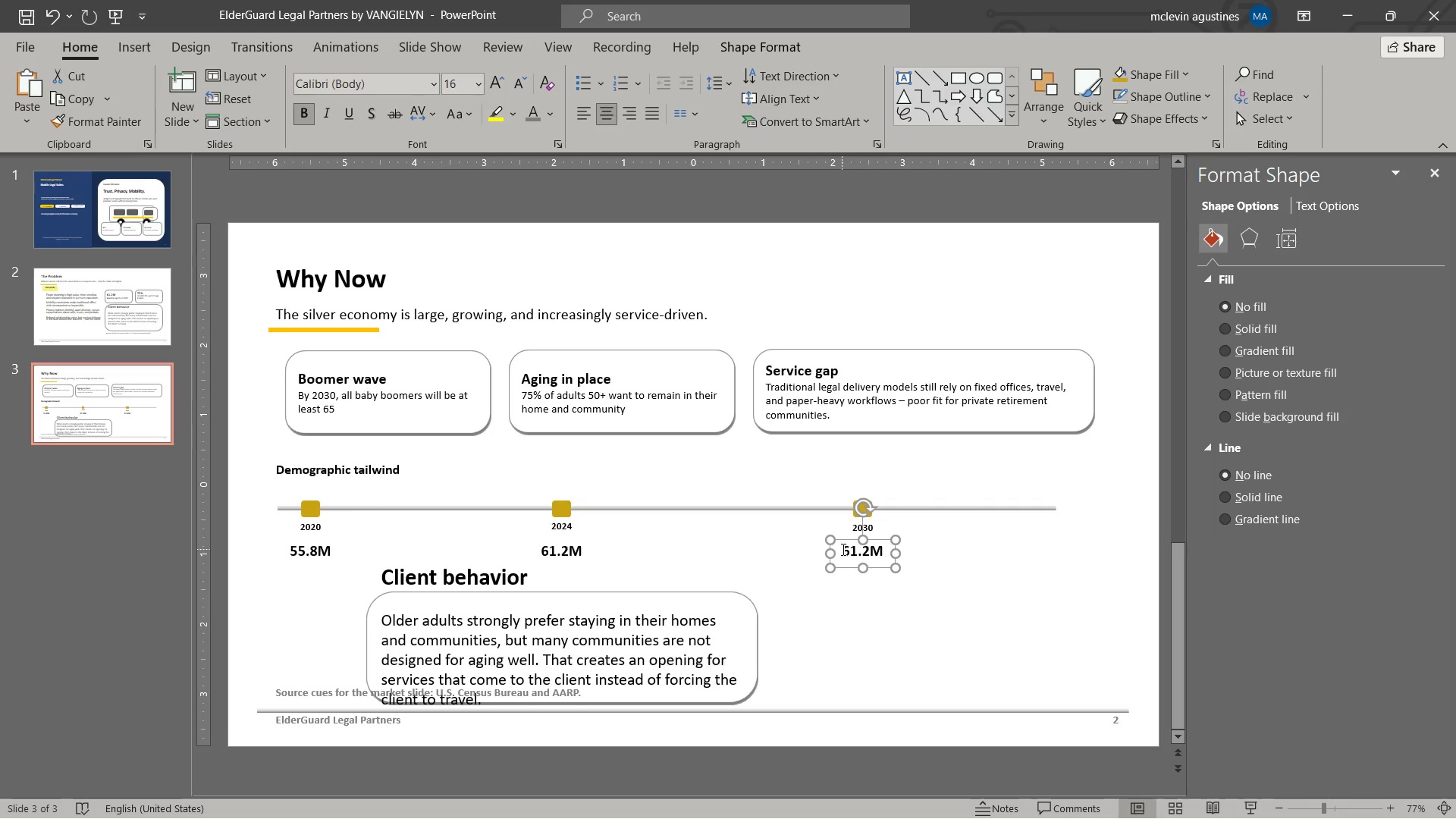 
left_click_drag(start_coordinate=[842, 549], to_coordinate=[865, 547])
 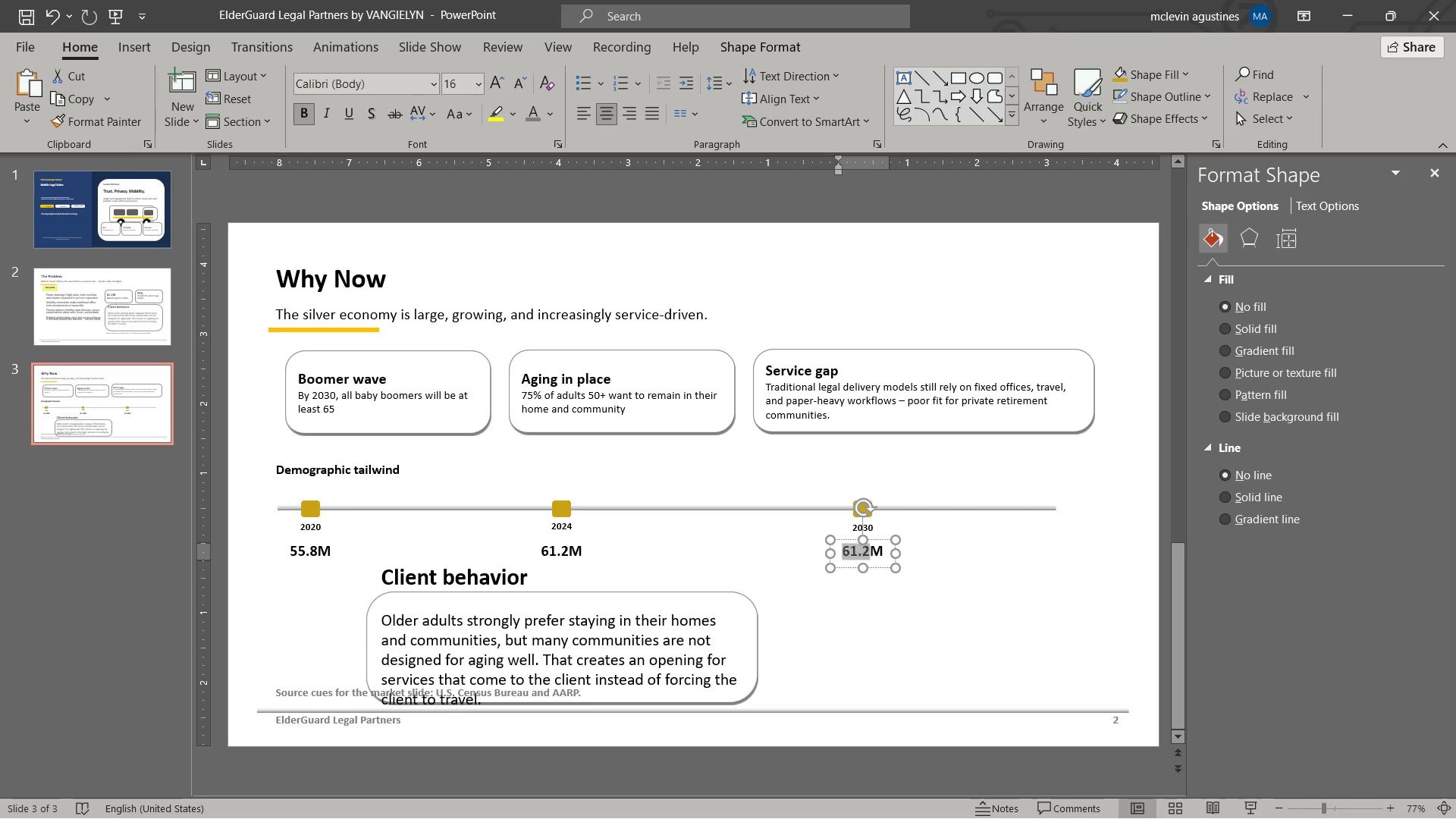 
key(Numpad7)
 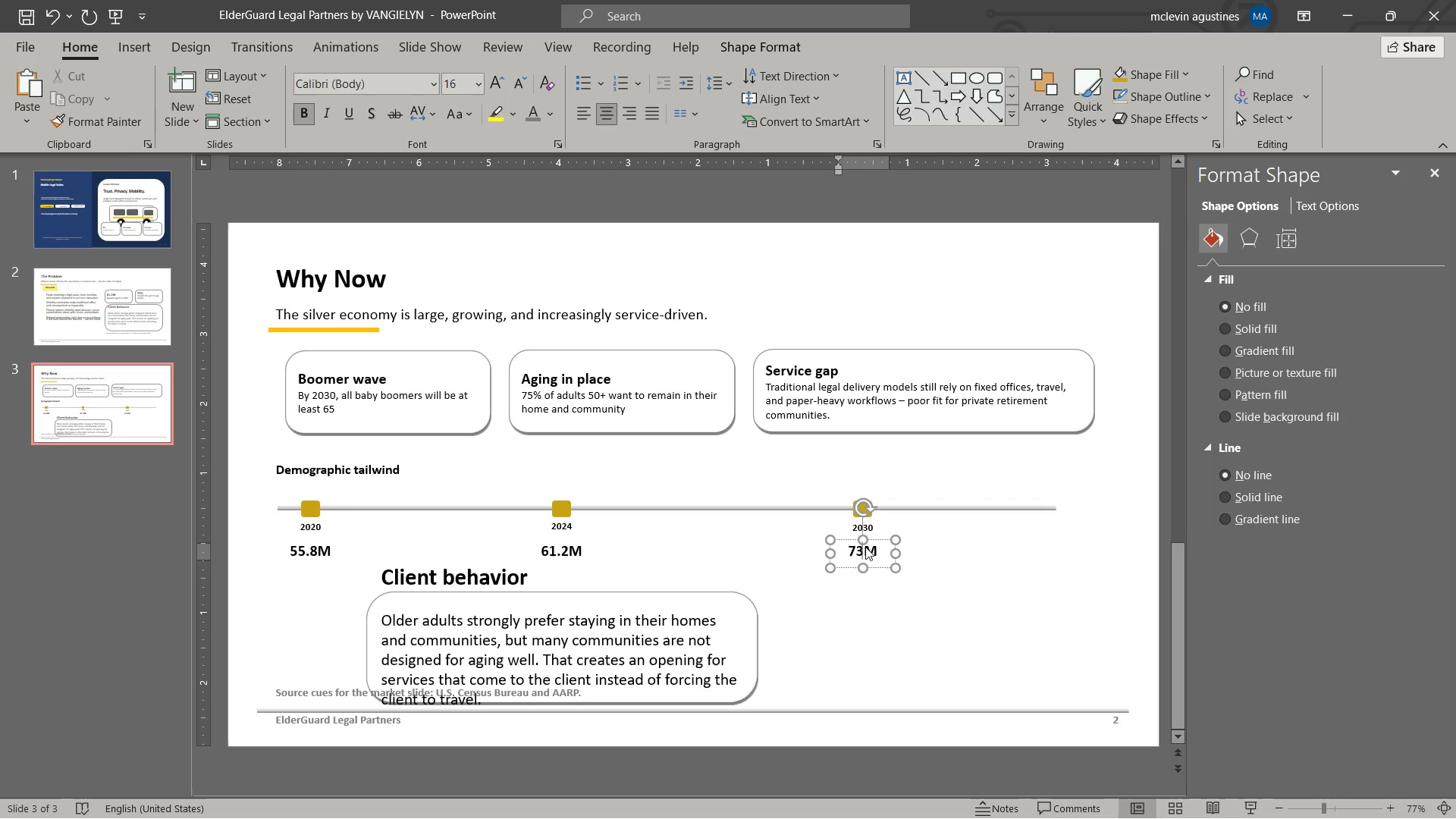 
key(Numpad3)
 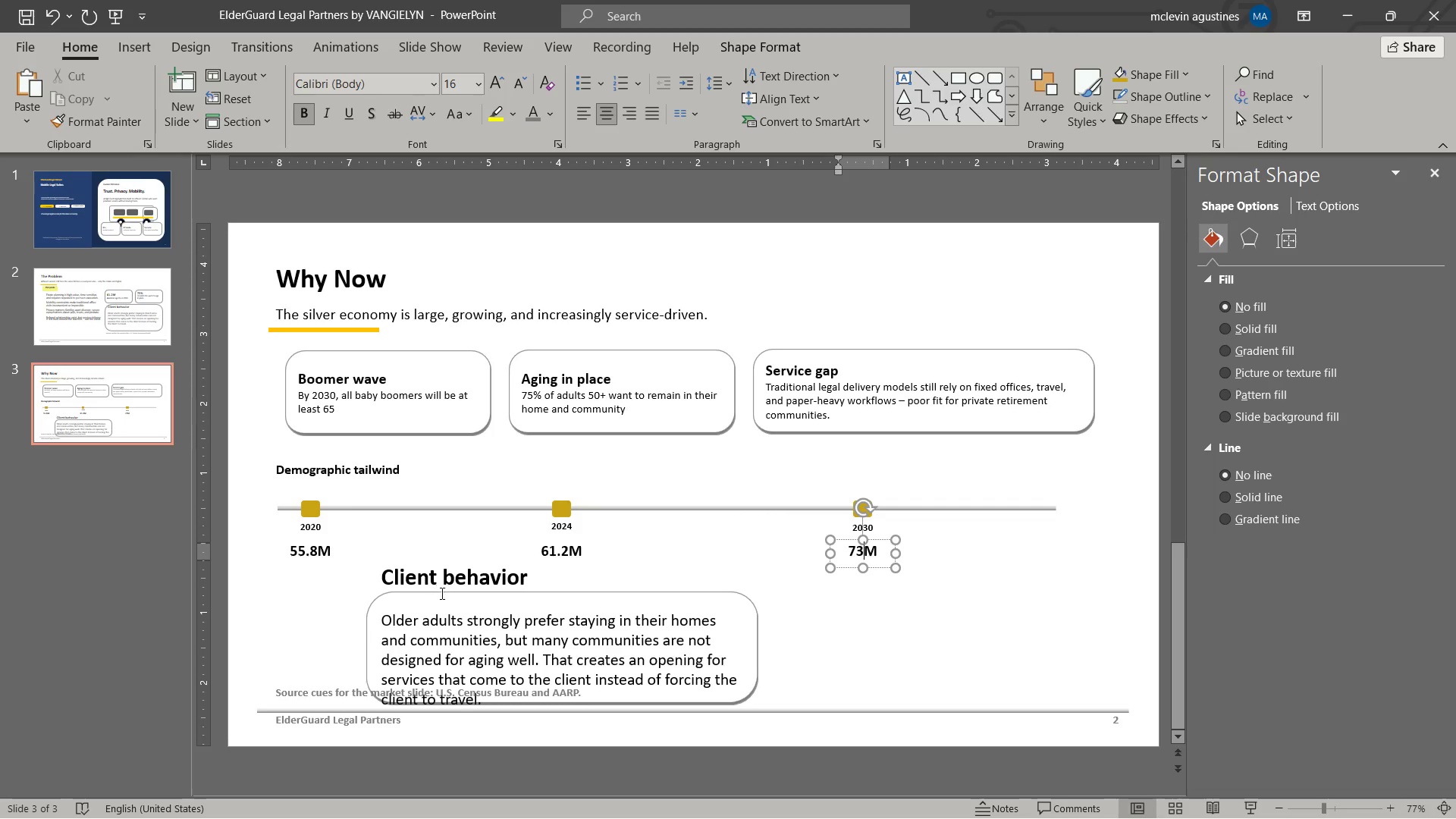 
wait(5.06)
 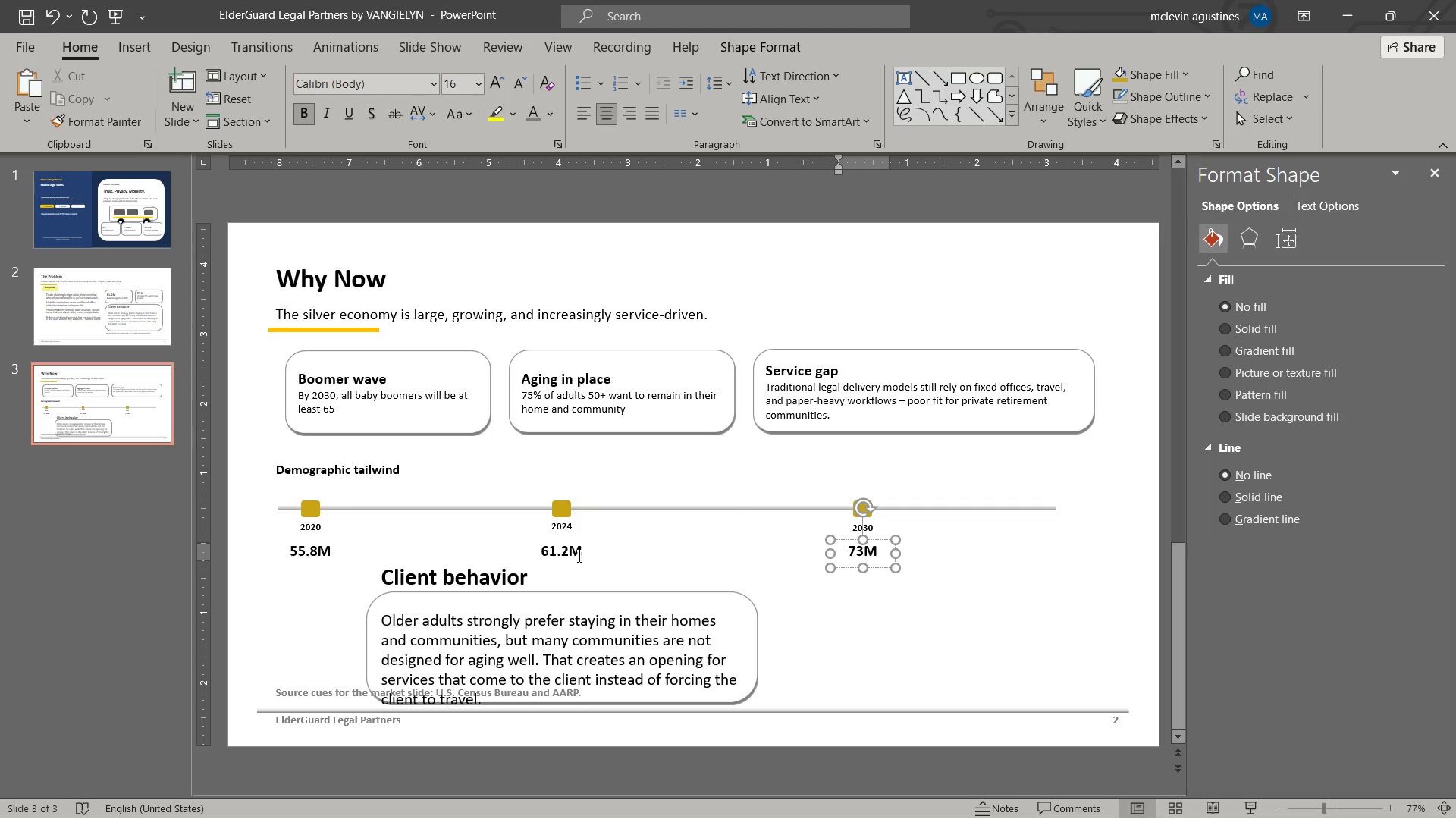 
left_click([452, 626])
 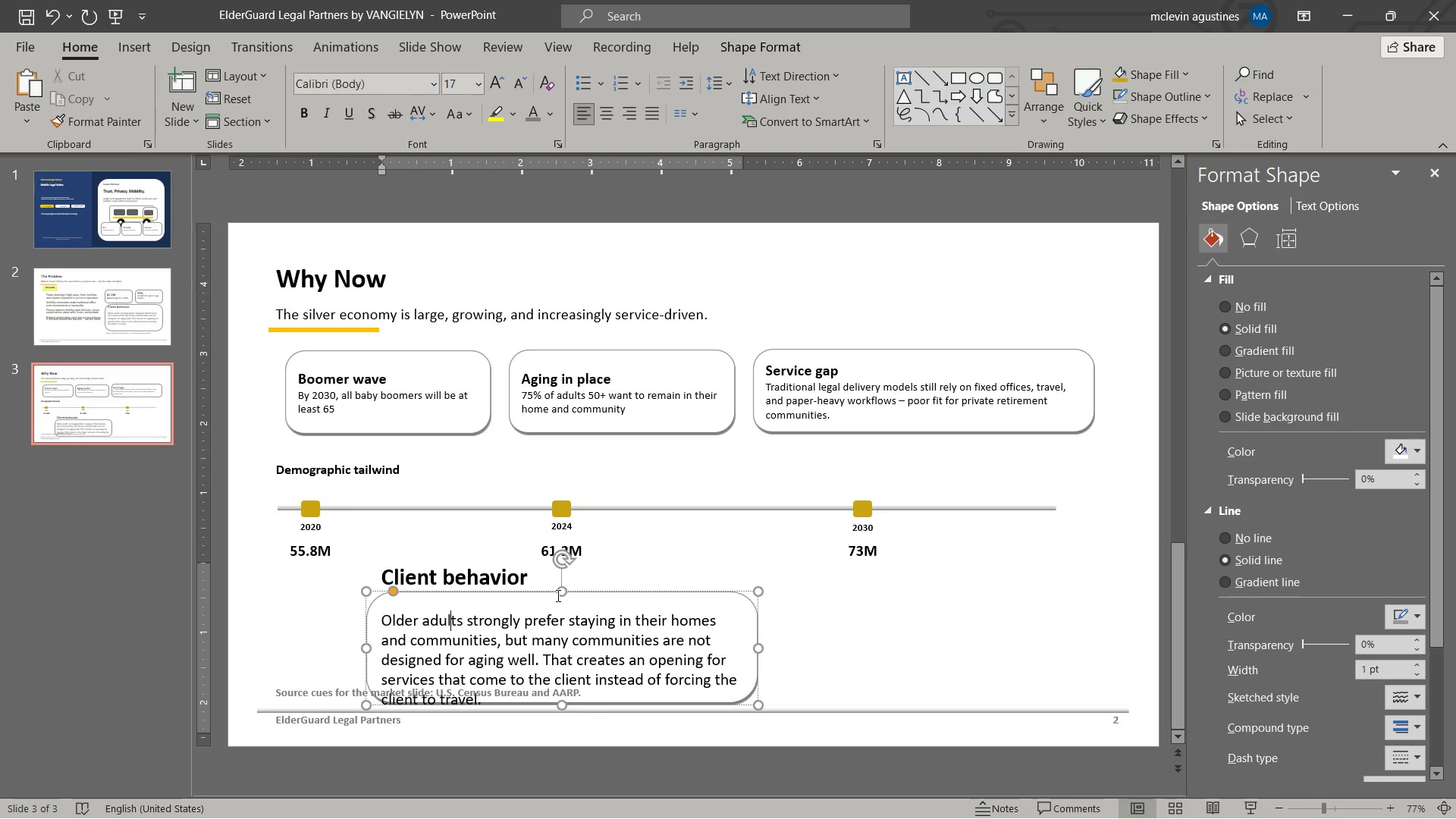 
left_click_drag(start_coordinate=[557, 595], to_coordinate=[558, 655])
 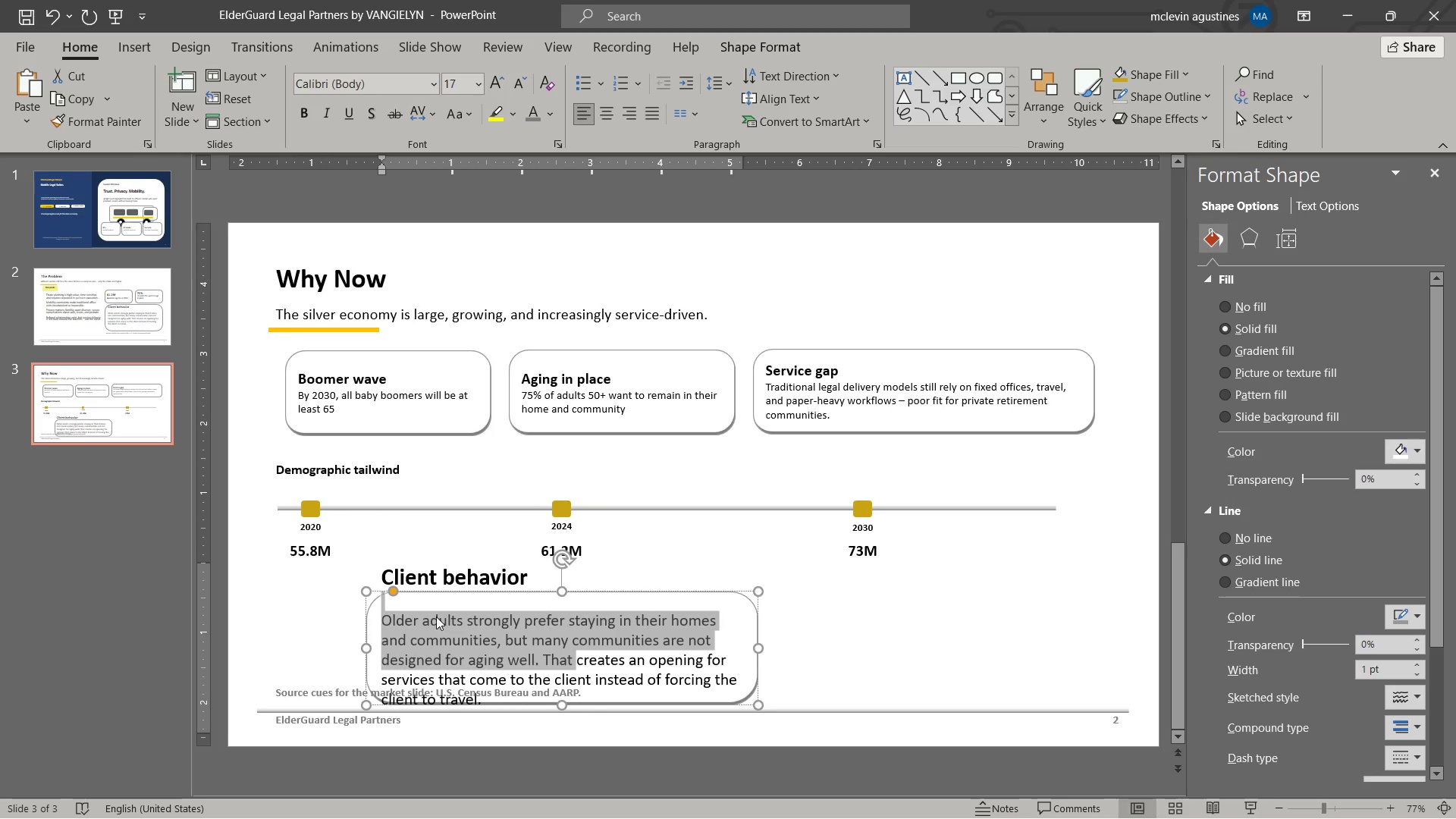 
left_click([436, 617])
 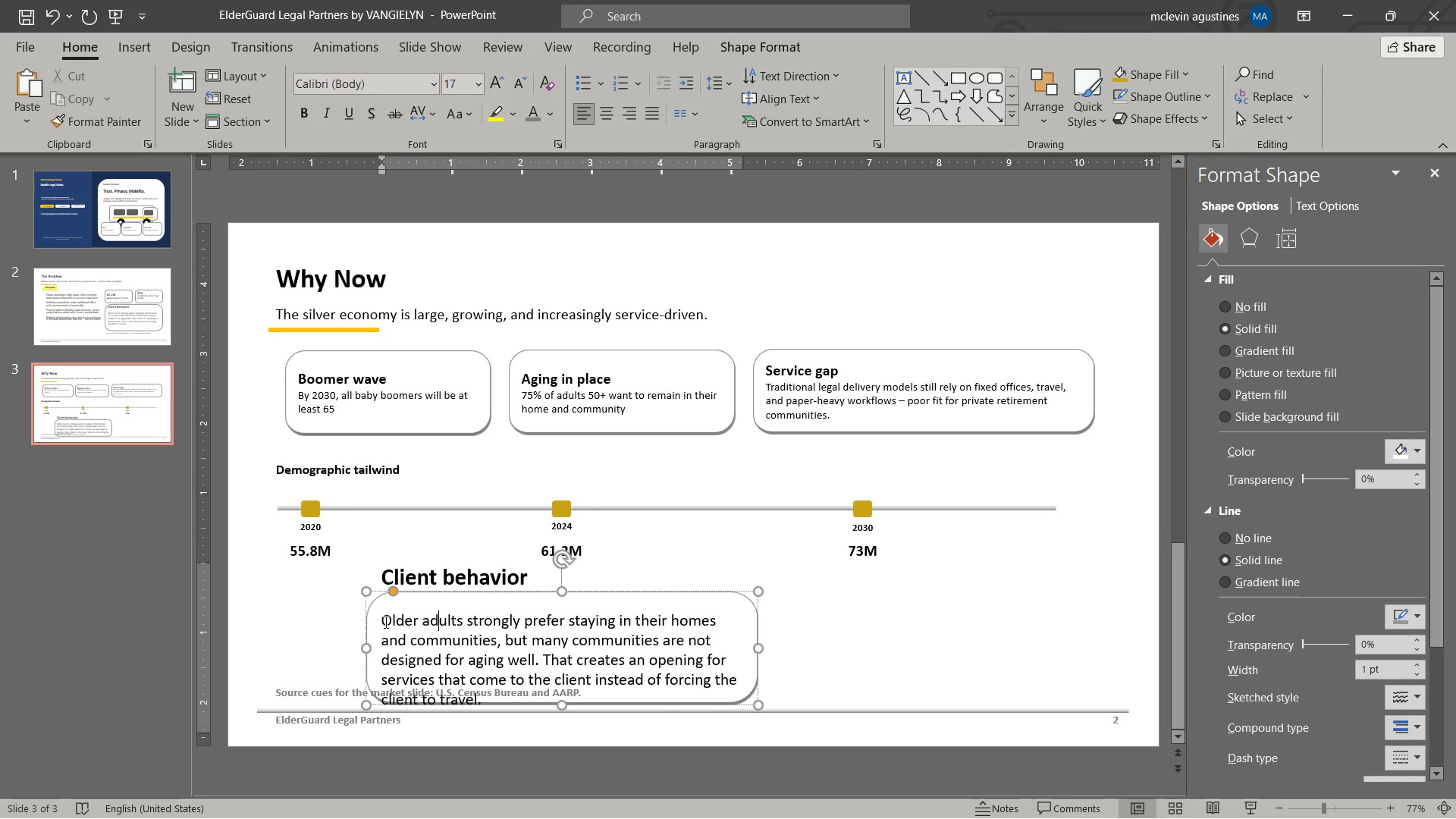 
left_click_drag(start_coordinate=[384, 622], to_coordinate=[350, 551])
 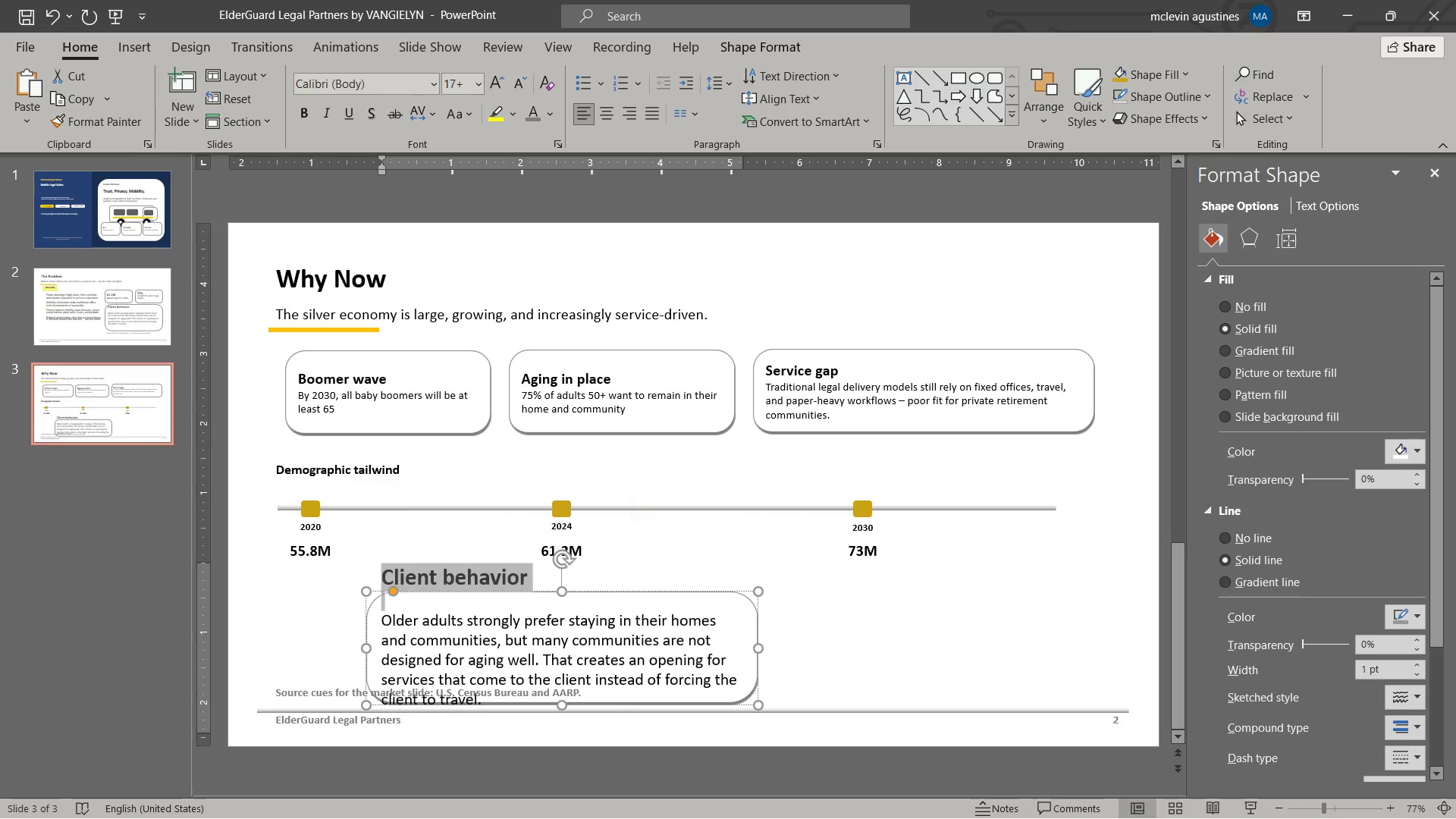 
key(Backspace)
 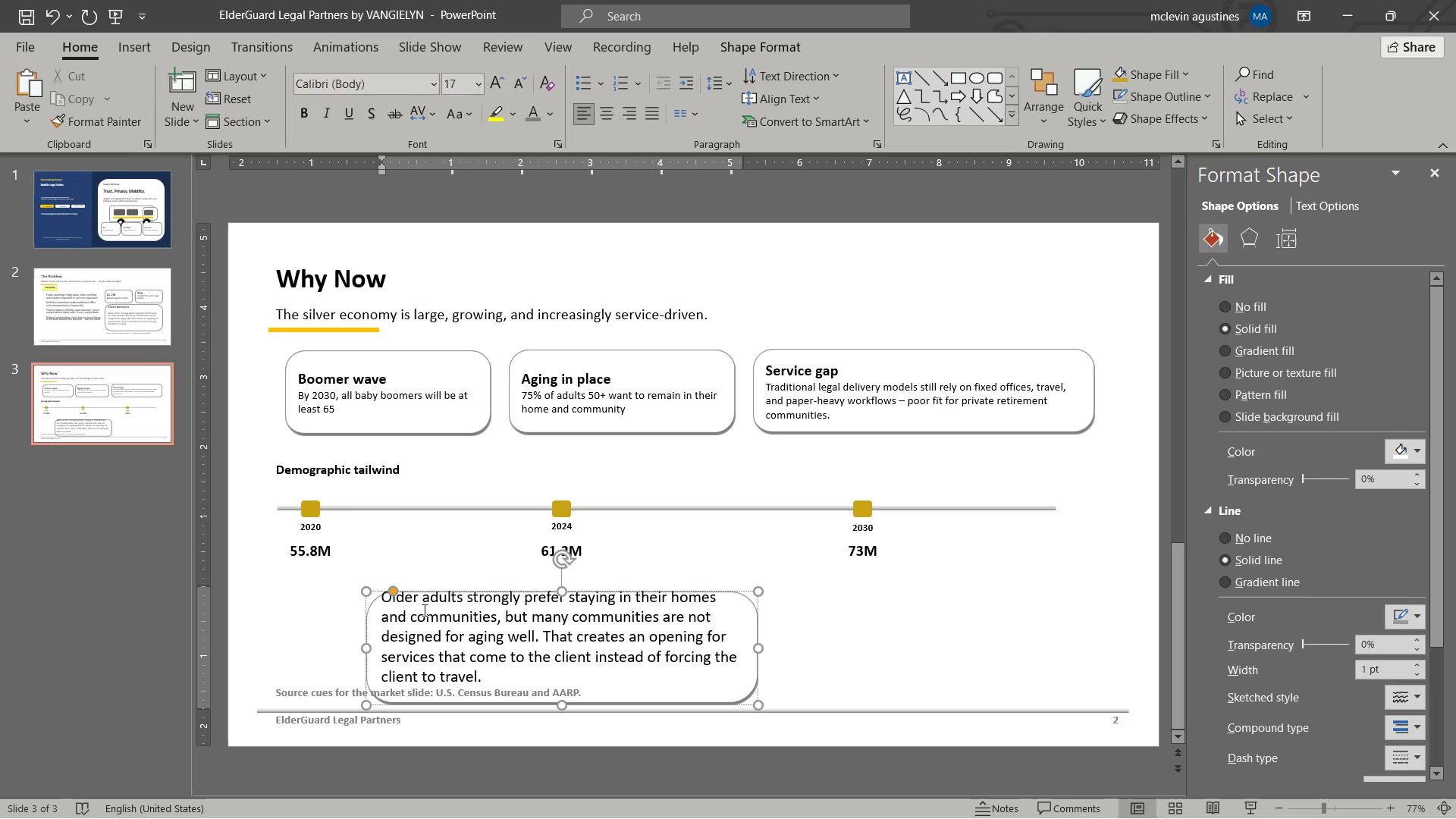 
left_click_drag(start_coordinate=[387, 598], to_coordinate=[745, 655])
 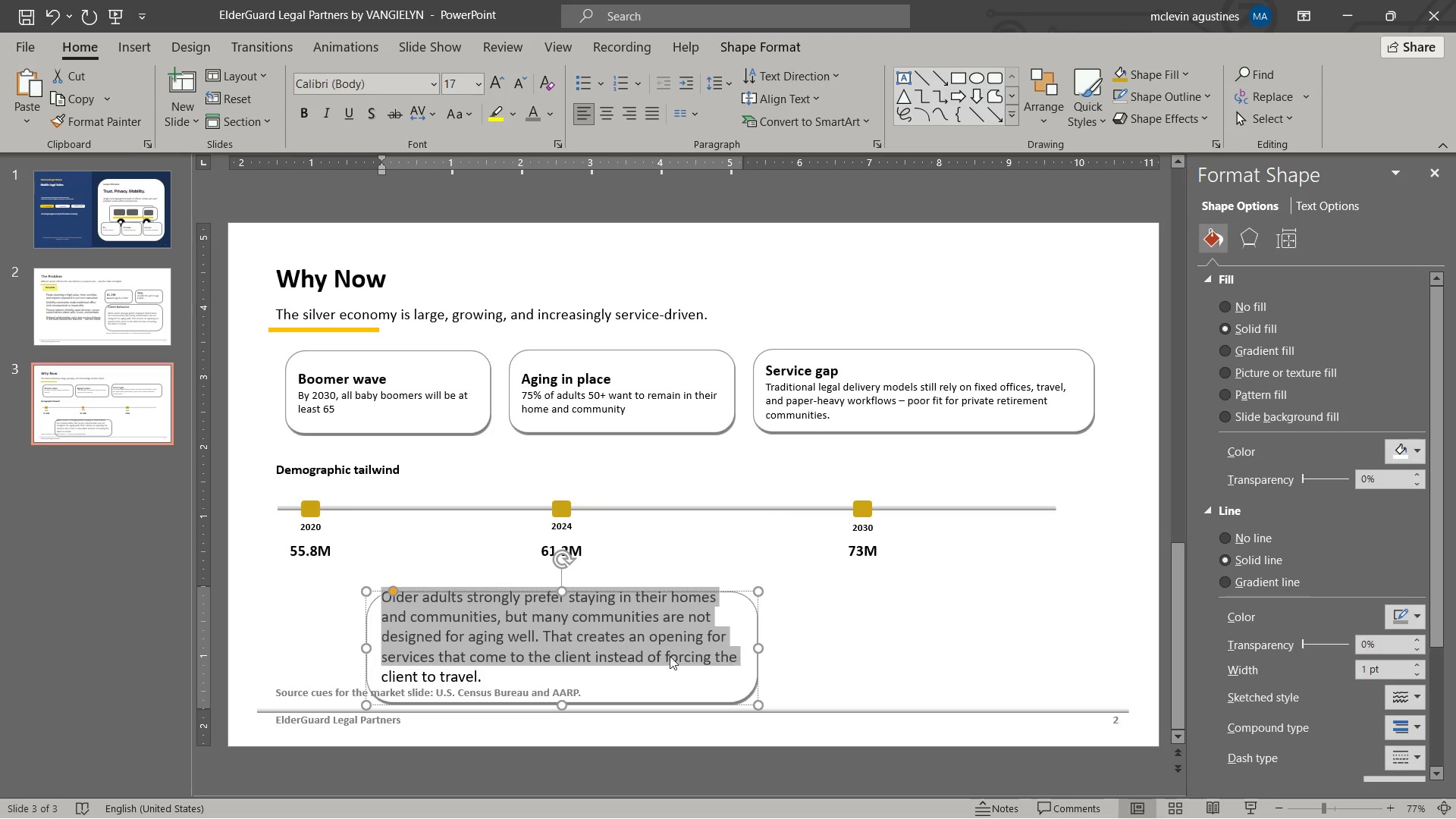 
key(Backspace)
 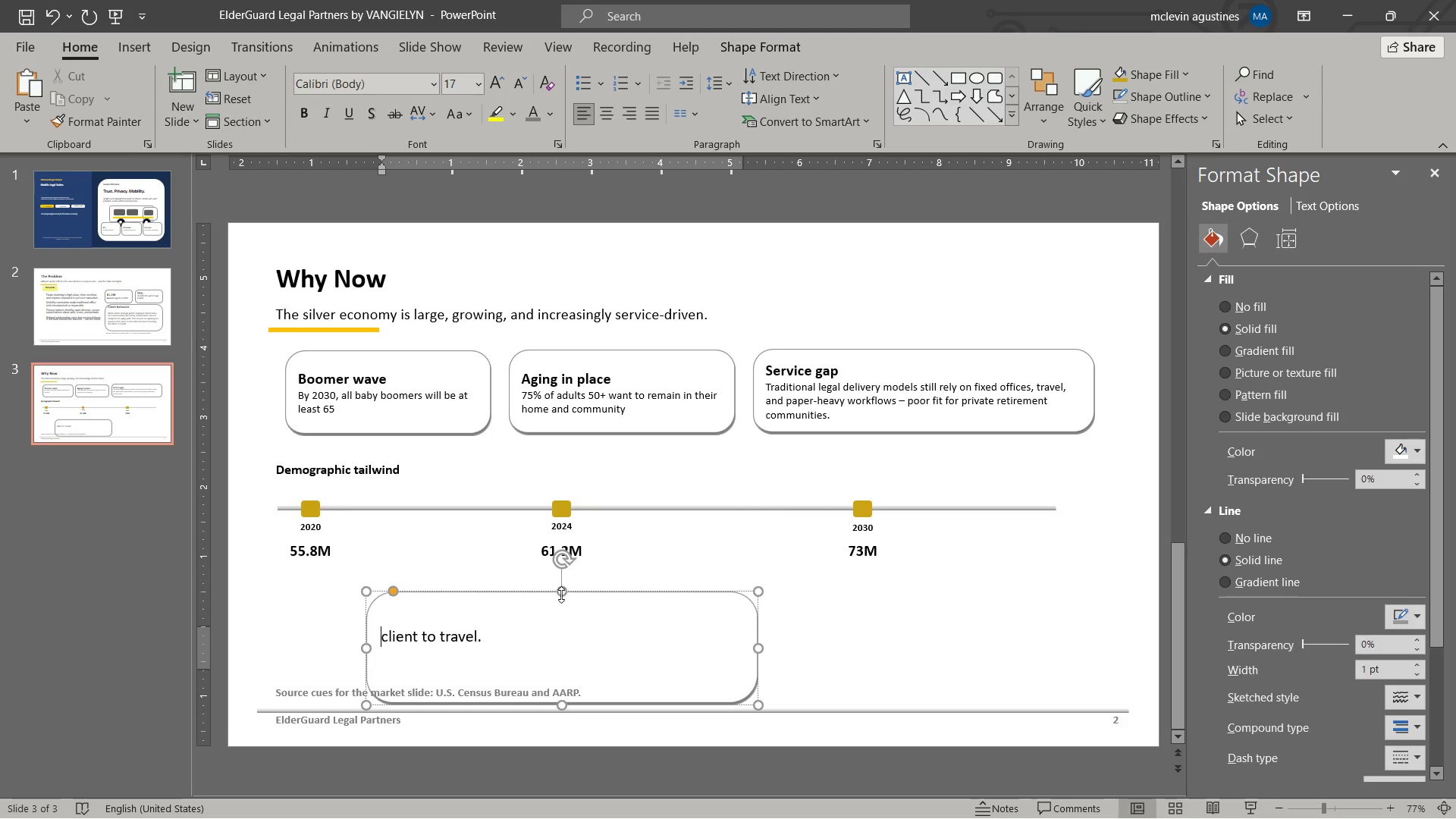 
left_click_drag(start_coordinate=[561, 594], to_coordinate=[574, 657])
 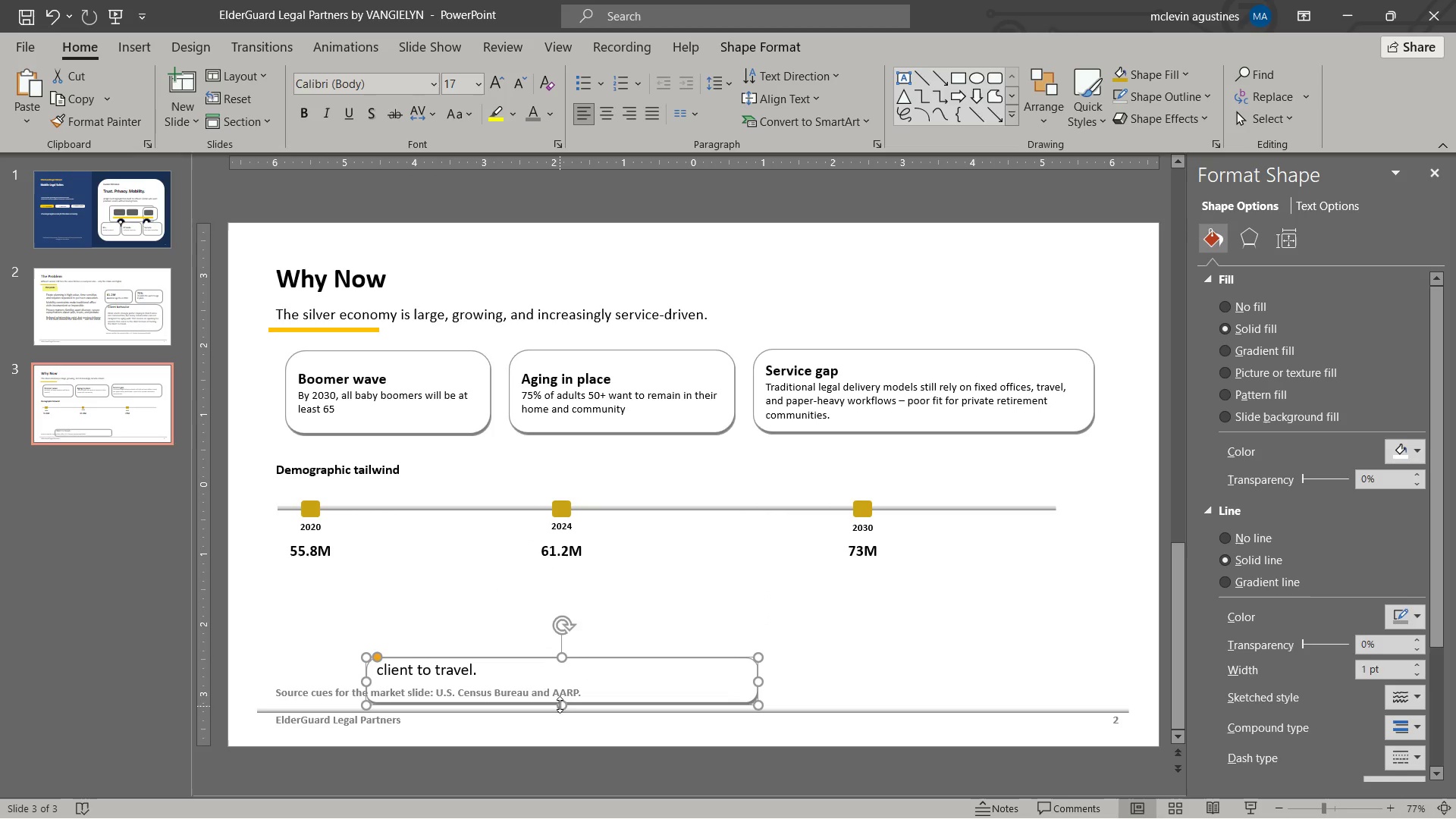 
left_click_drag(start_coordinate=[560, 704], to_coordinate=[569, 724])
 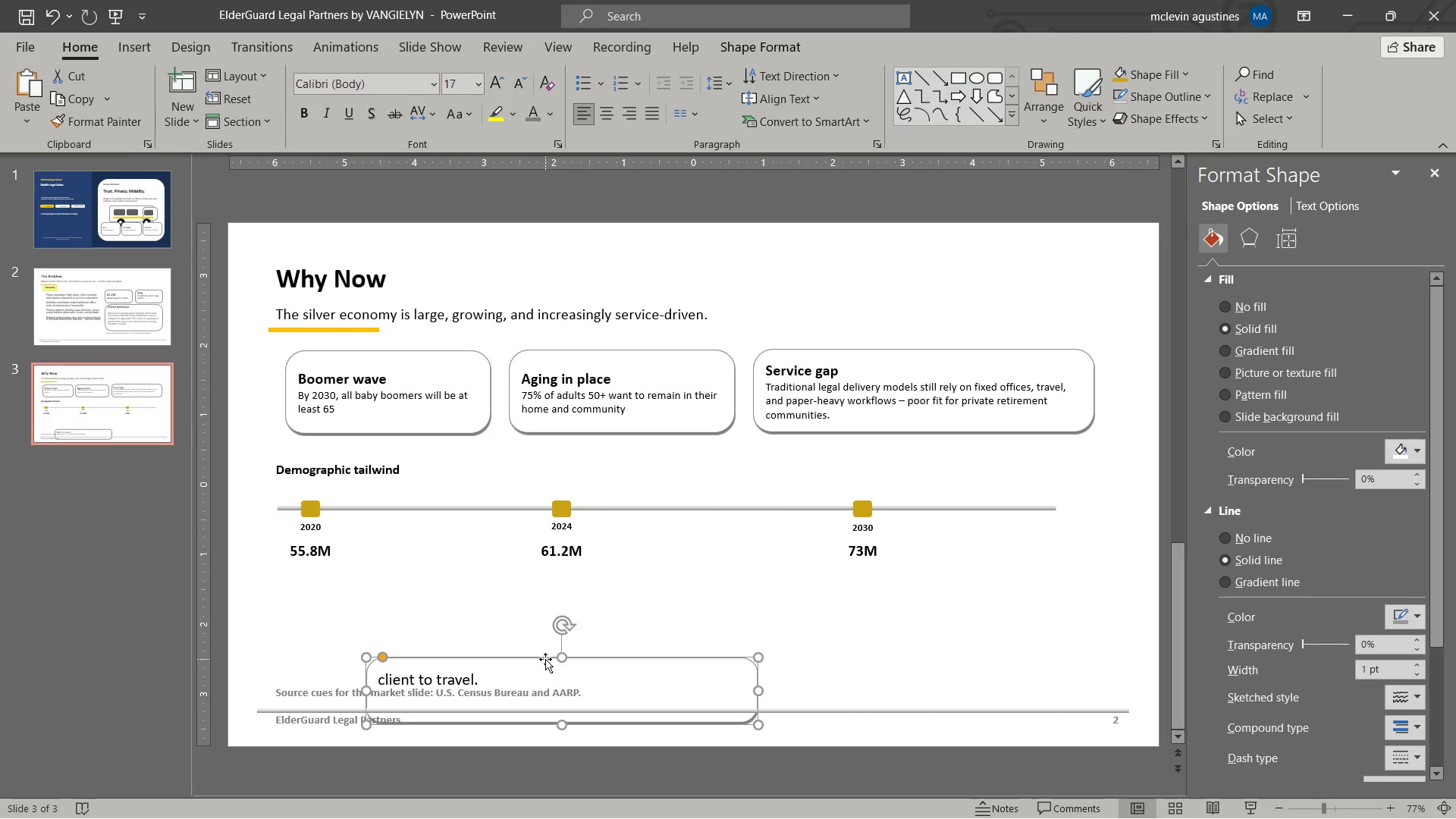 
left_click_drag(start_coordinate=[545, 658], to_coordinate=[737, 667])
 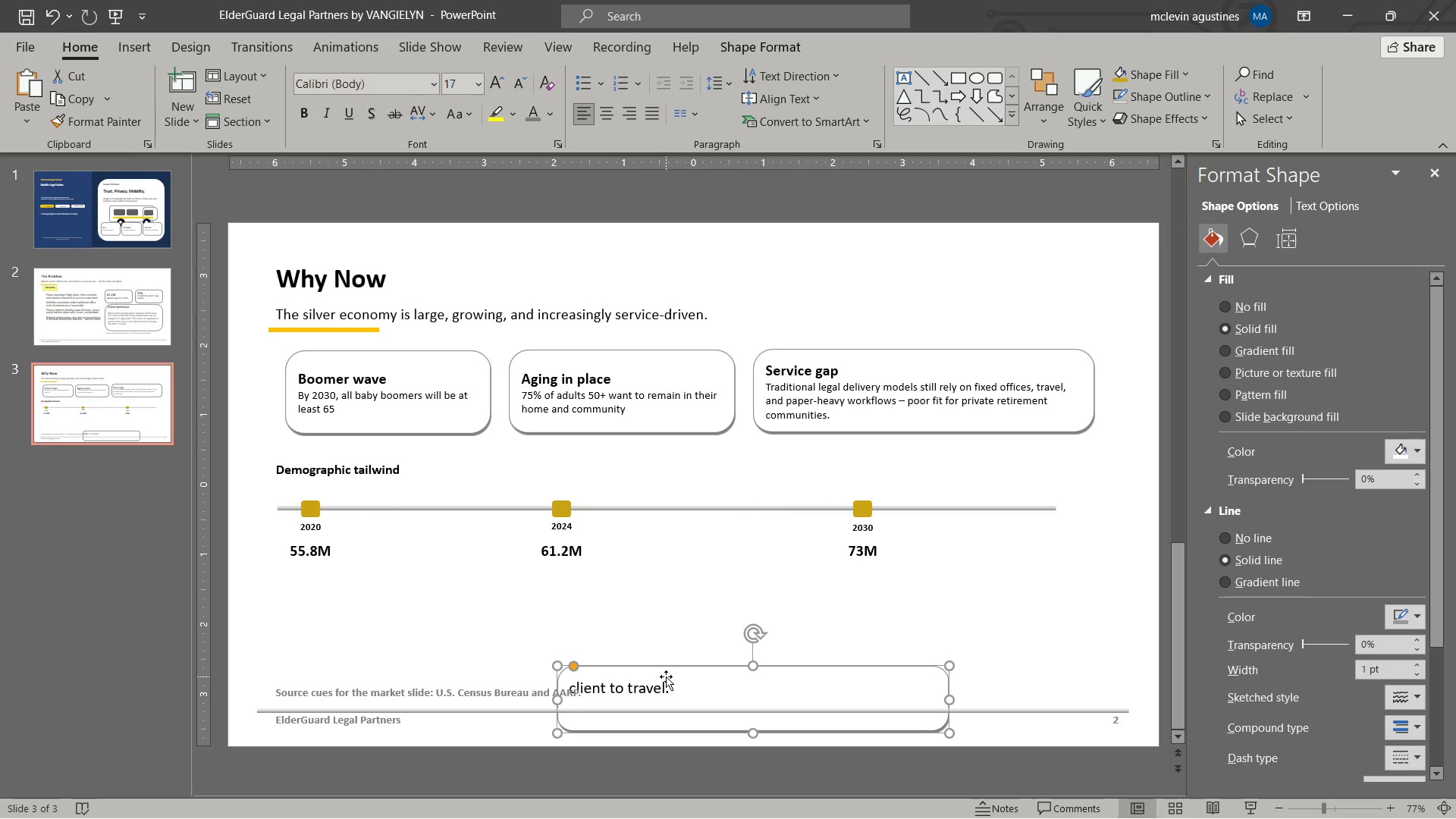 
wait(7.77)
 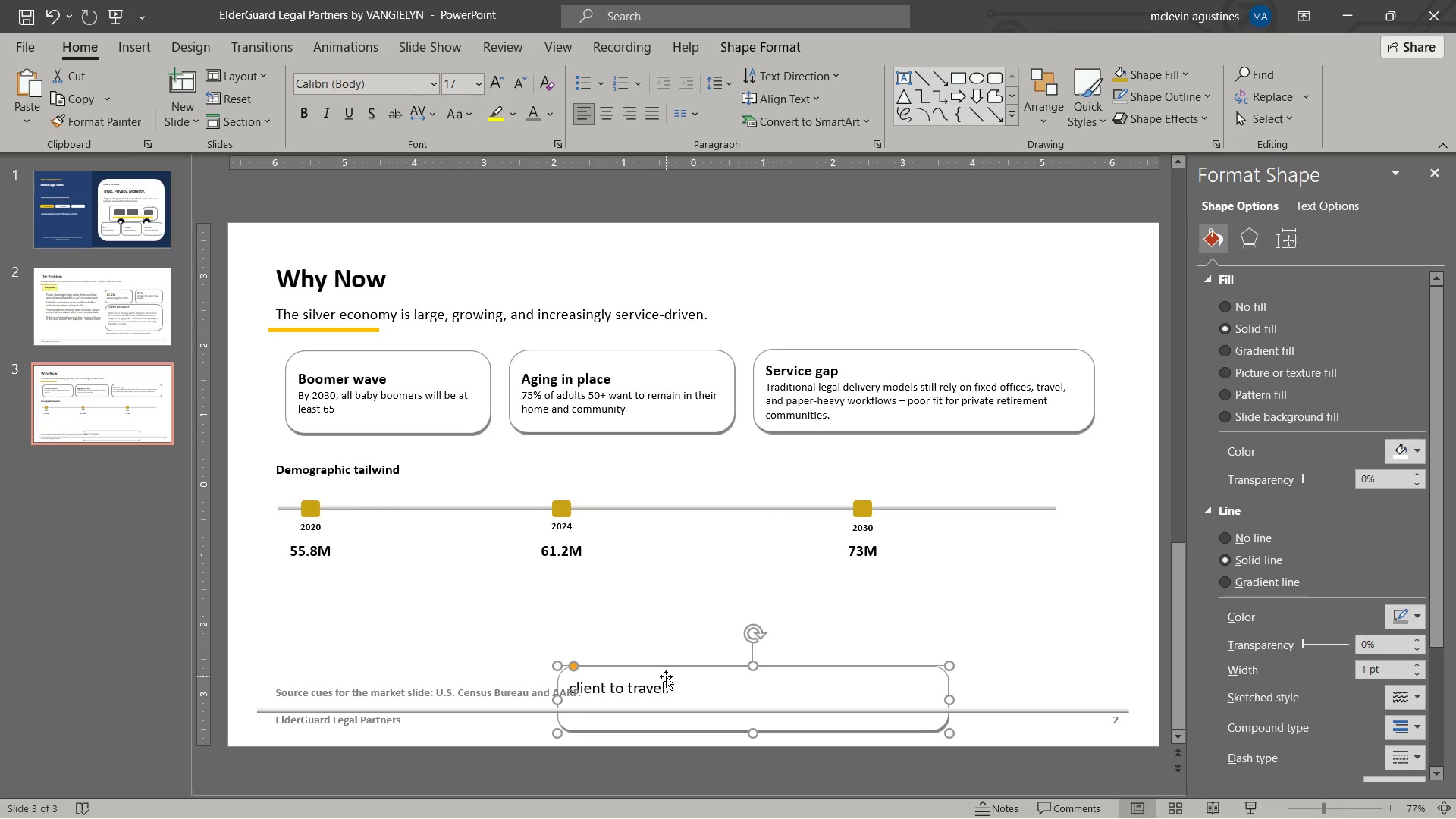 
left_click([310, 526])
 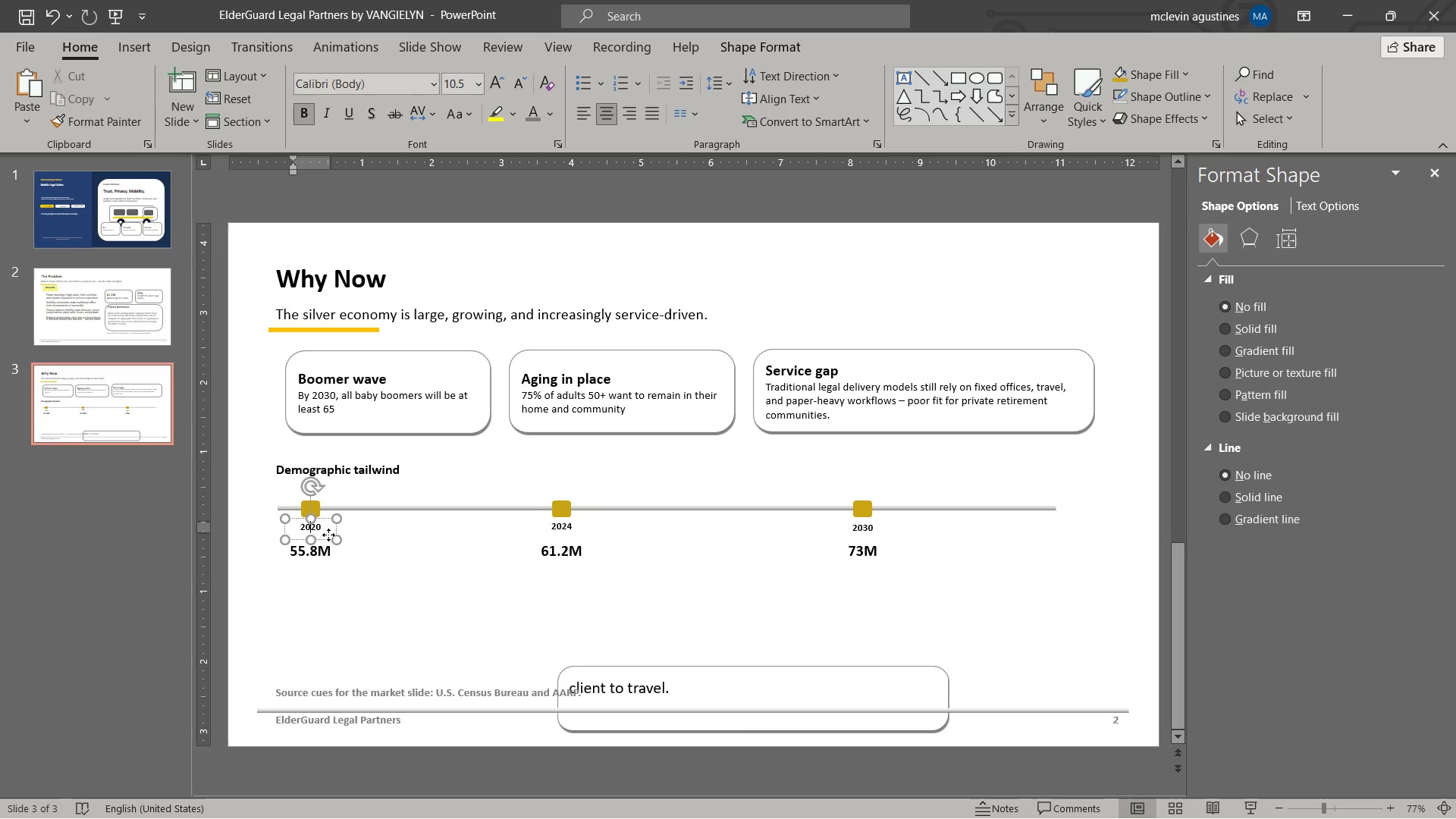 
left_click([328, 535])
 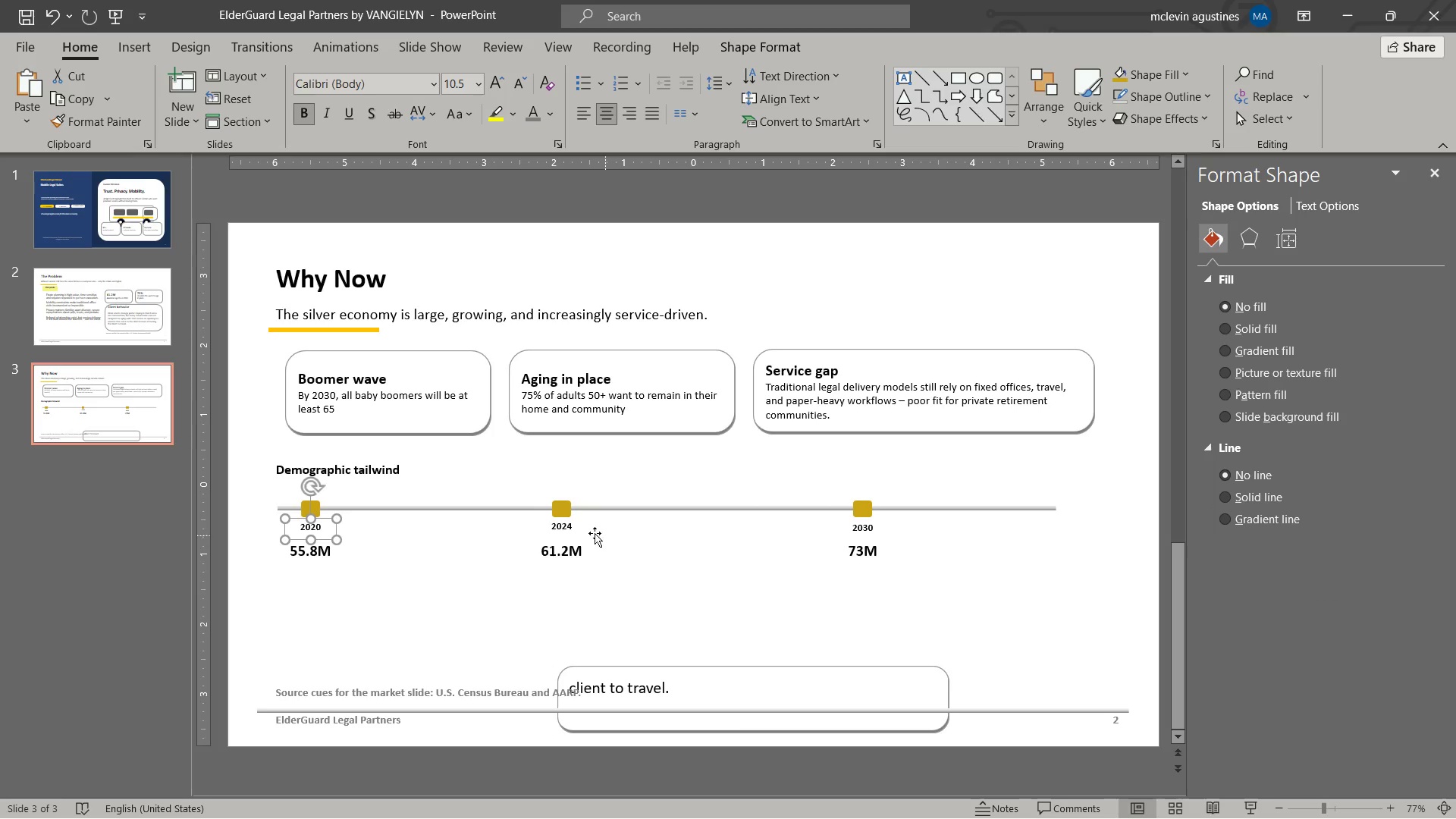 
hold_key(key=ShiftLeft, duration=2.59)
left_click([564, 526])
 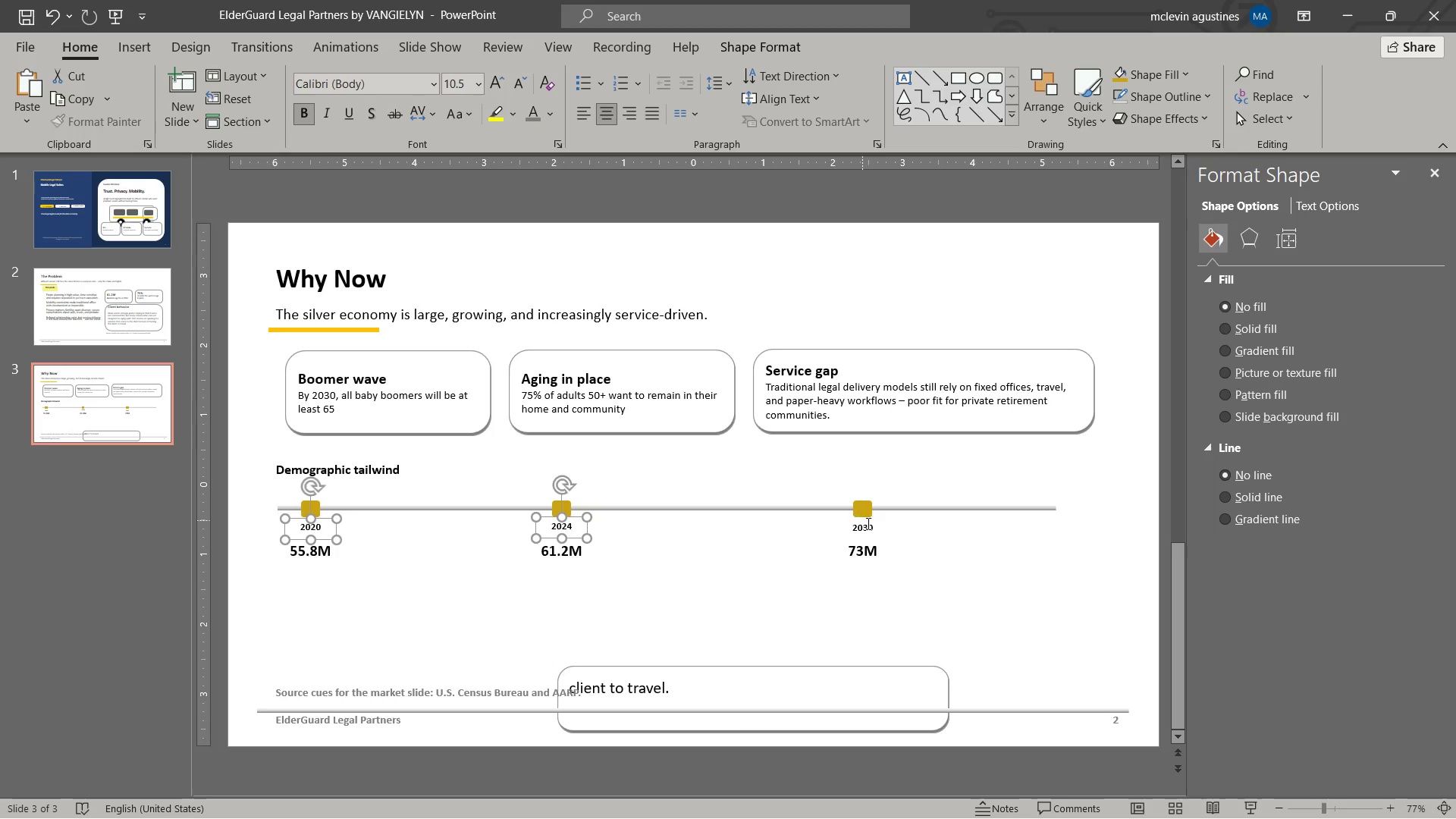 
left_click([869, 525])
 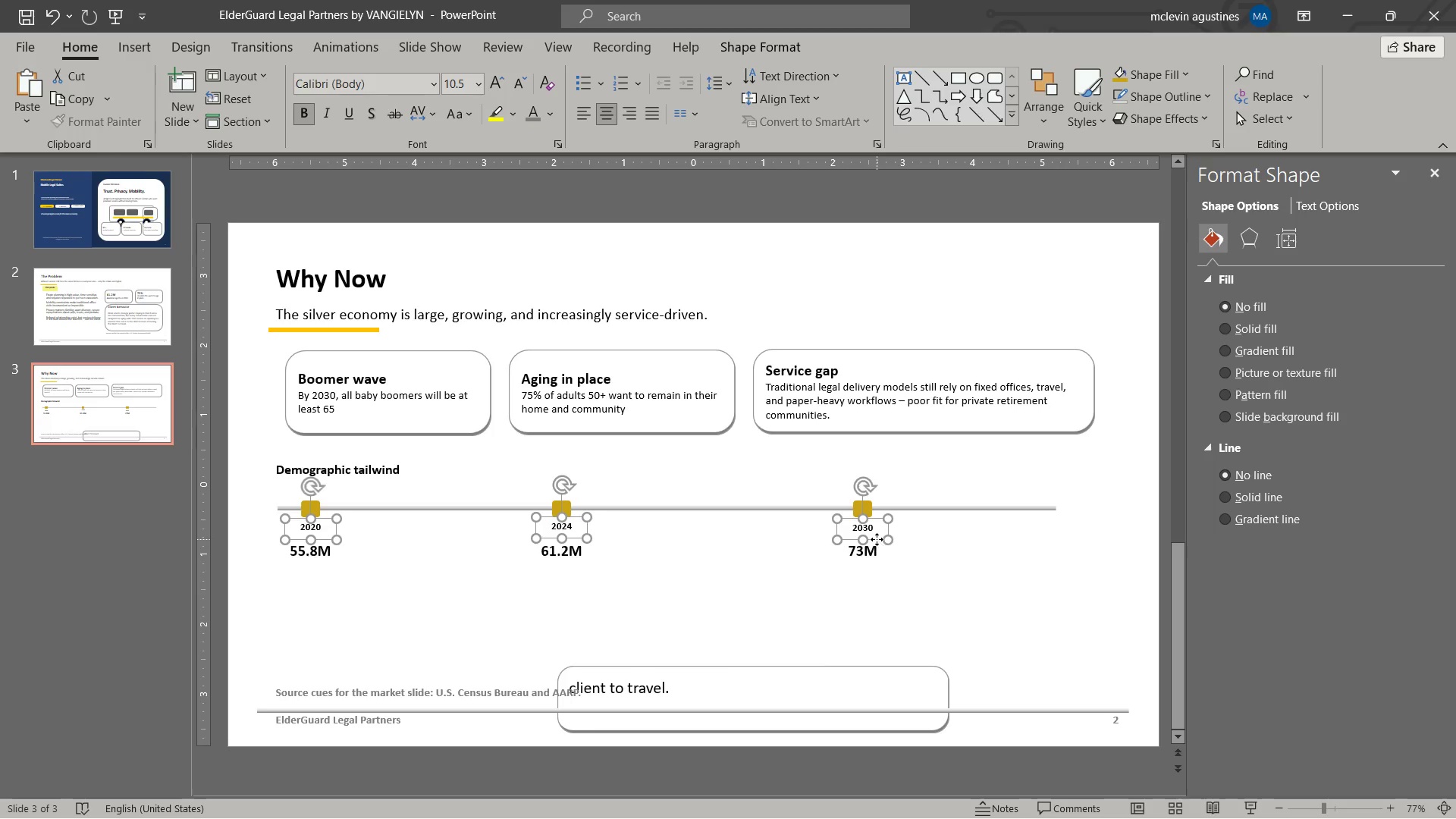 
left_click([877, 539])
 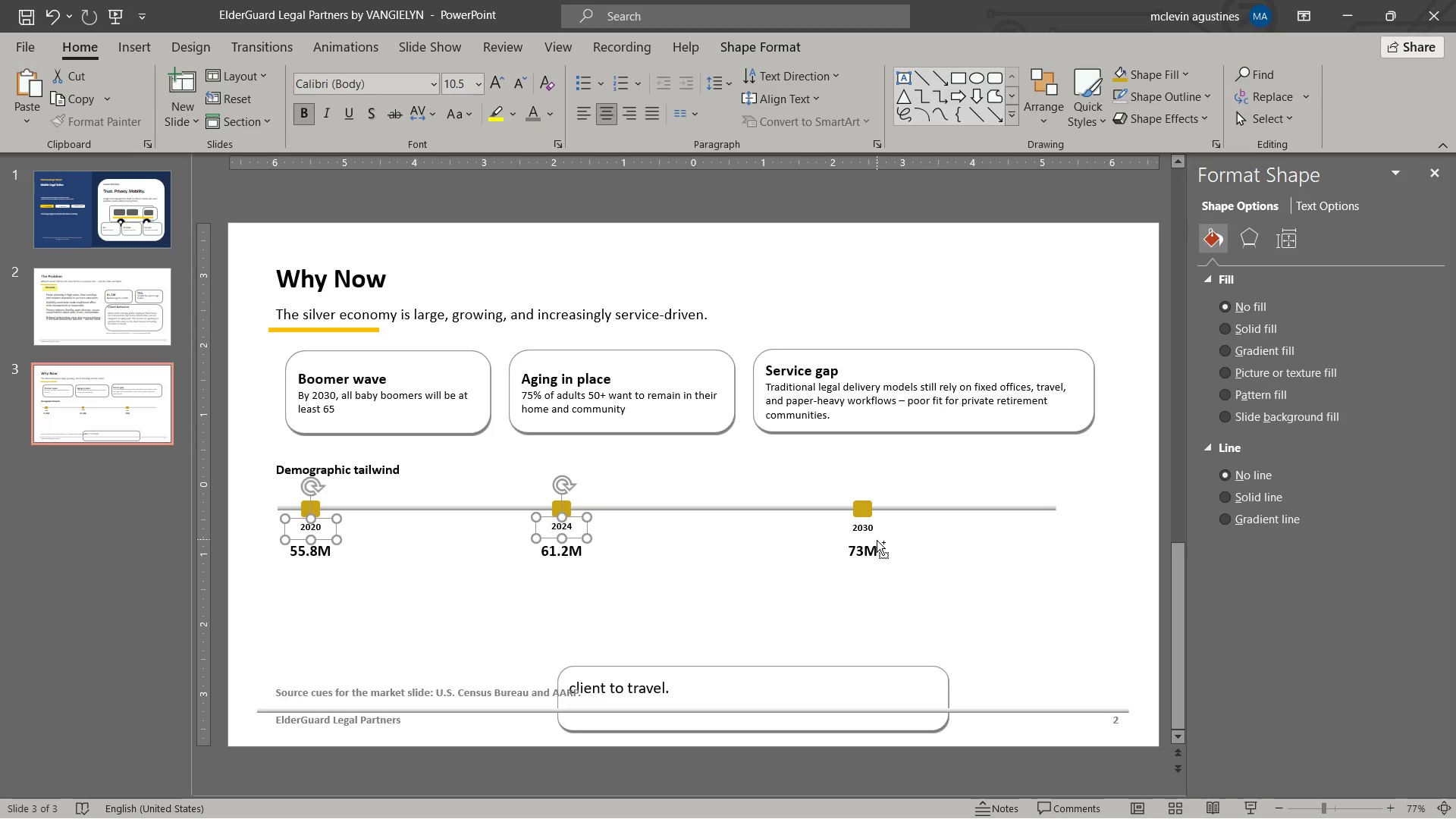 
key(Control+C)
 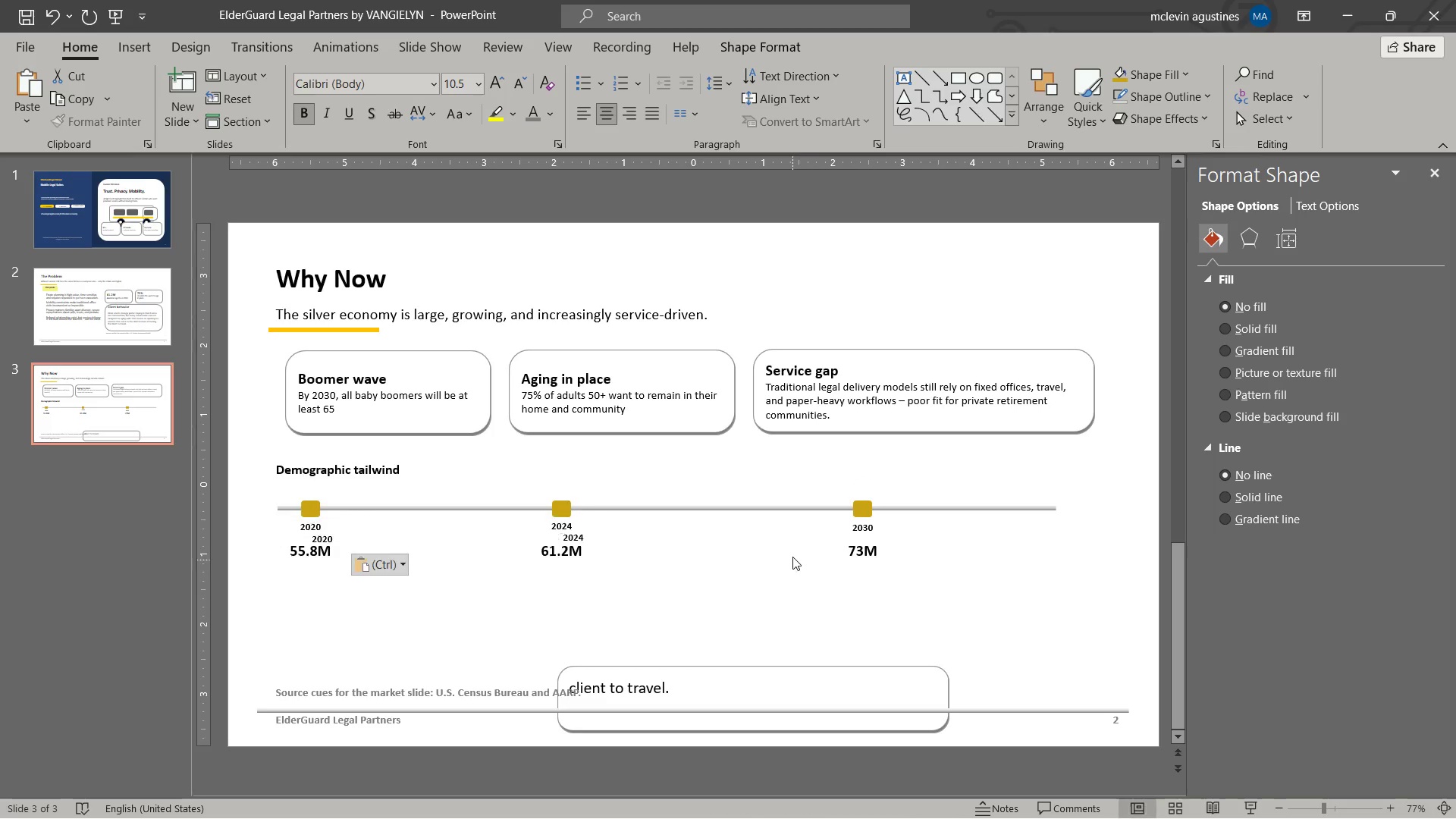 
key(Control+V)
 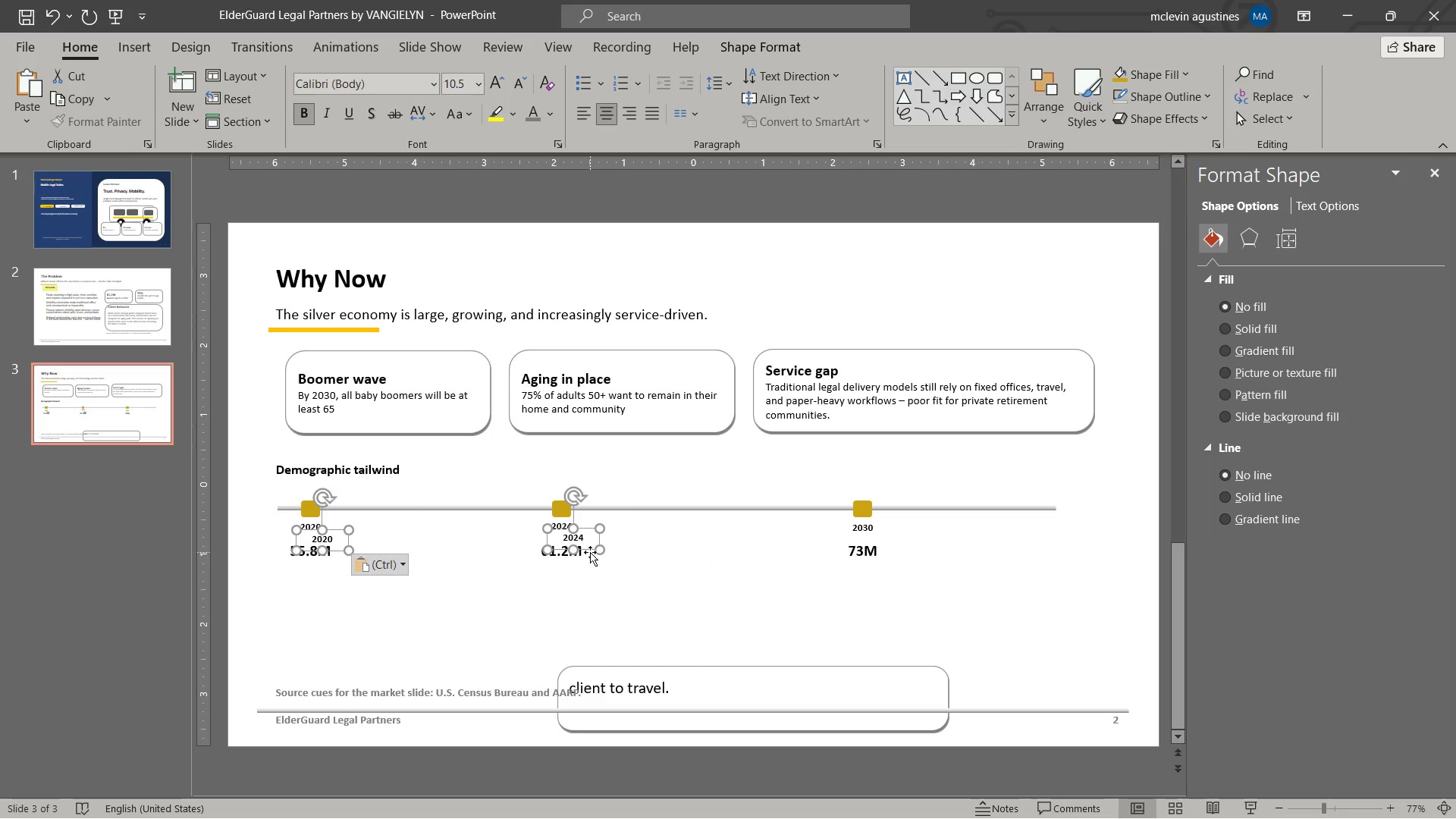 
left_click_drag(start_coordinate=[589, 551], to_coordinate=[579, 592])
 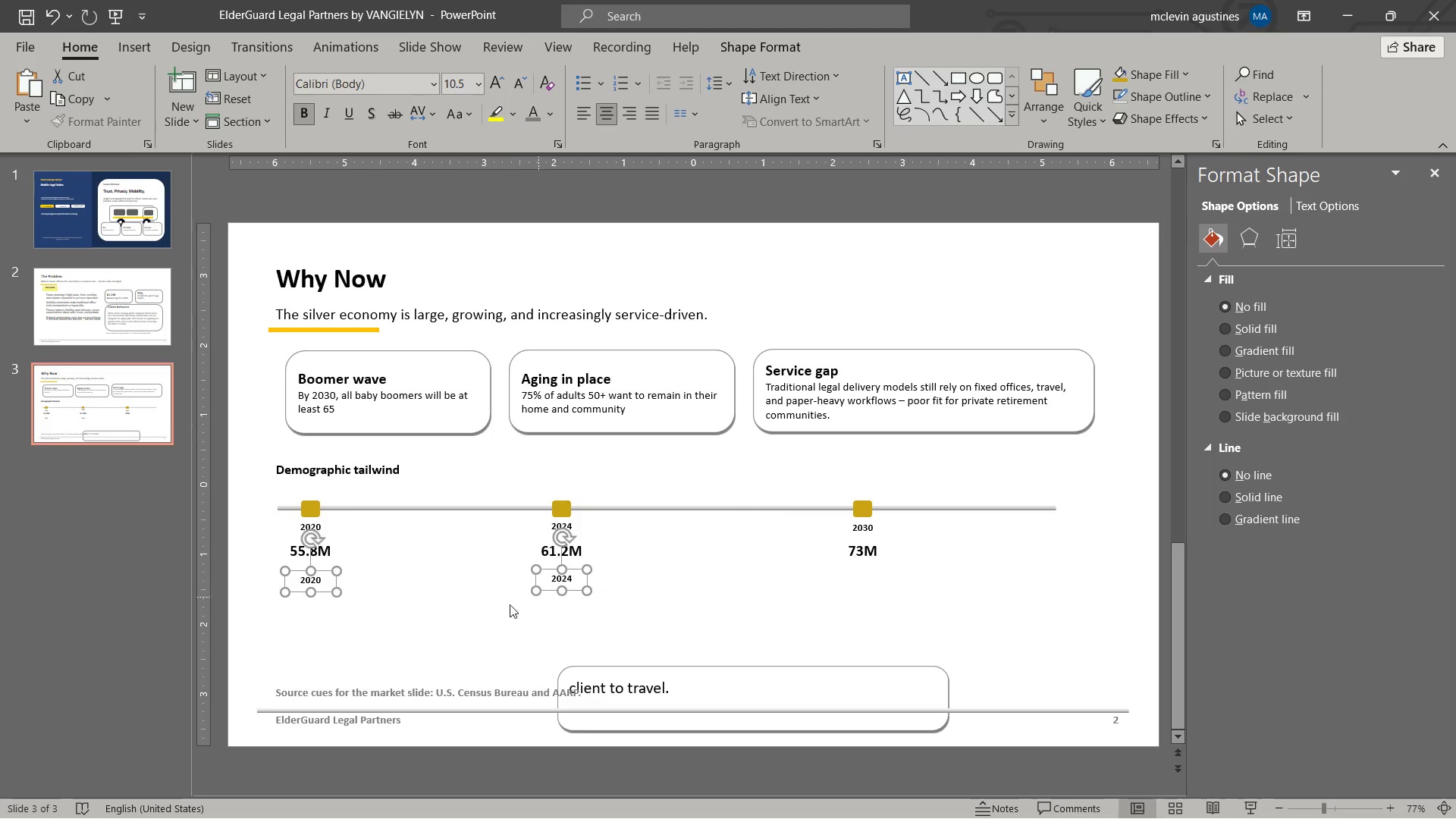 
key(Control+Z)
 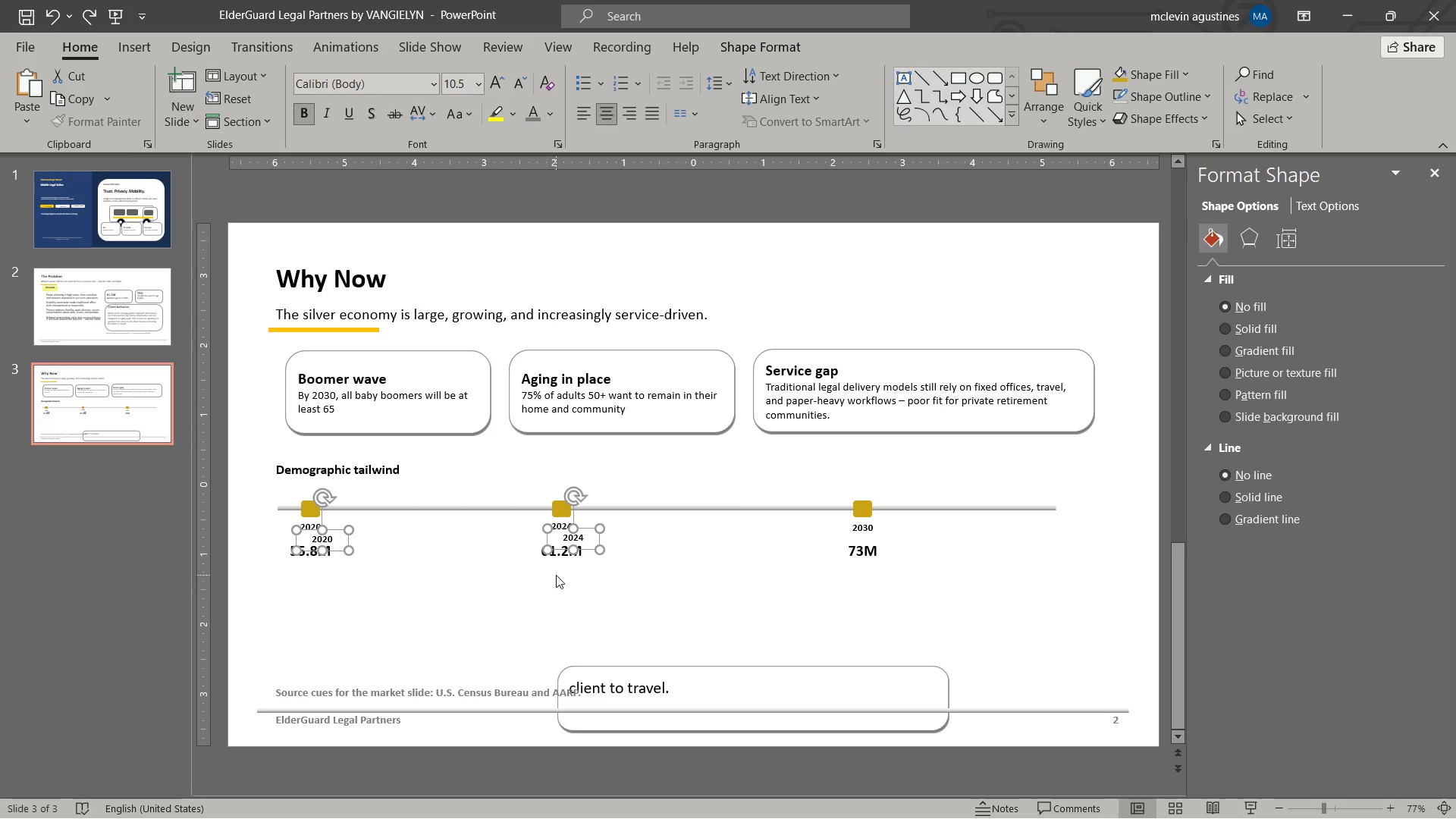 
key(Control+Z)
 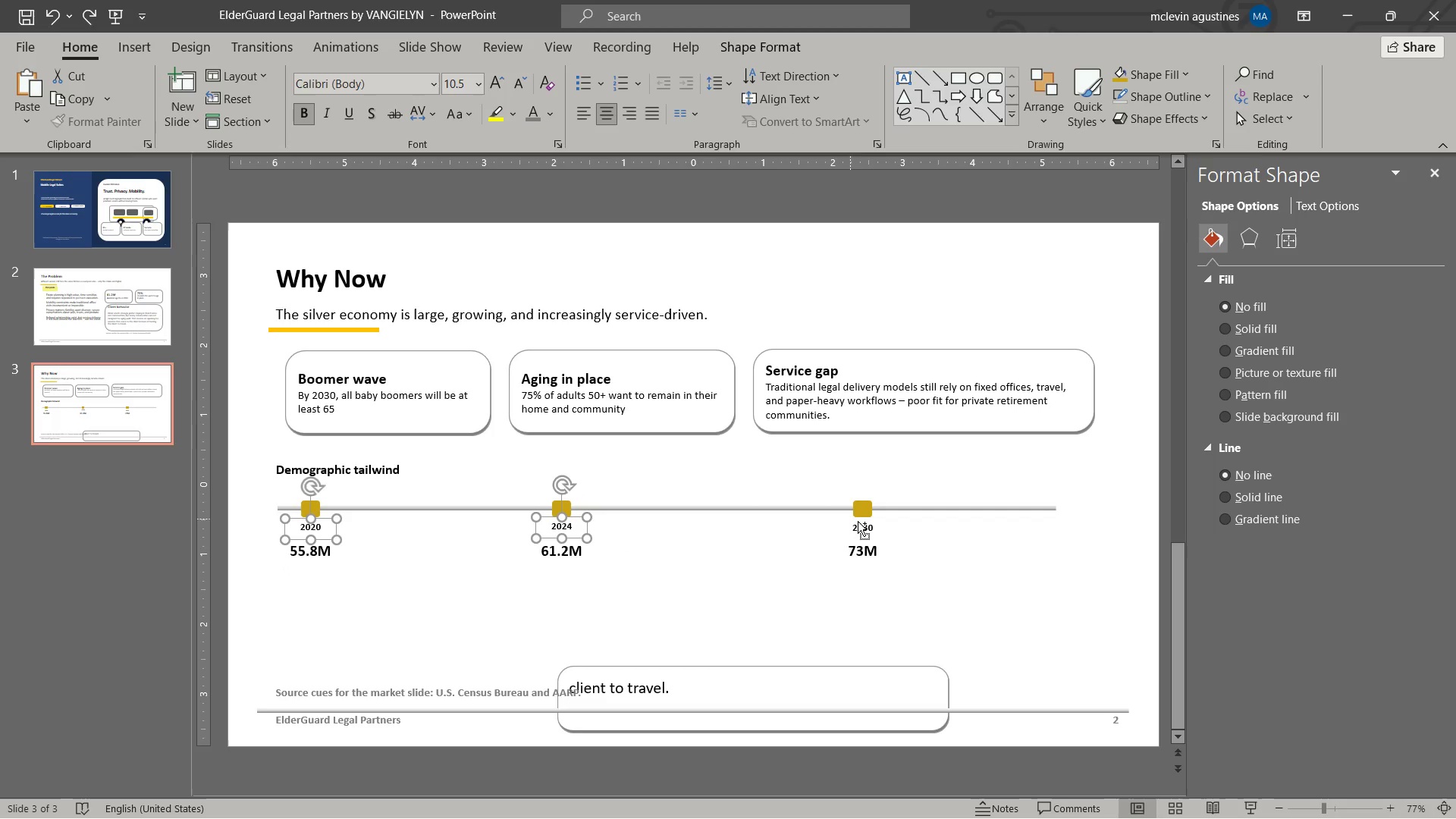 
hold_key(key=ShiftLeft, duration=0.84)
left_click([858, 521])
 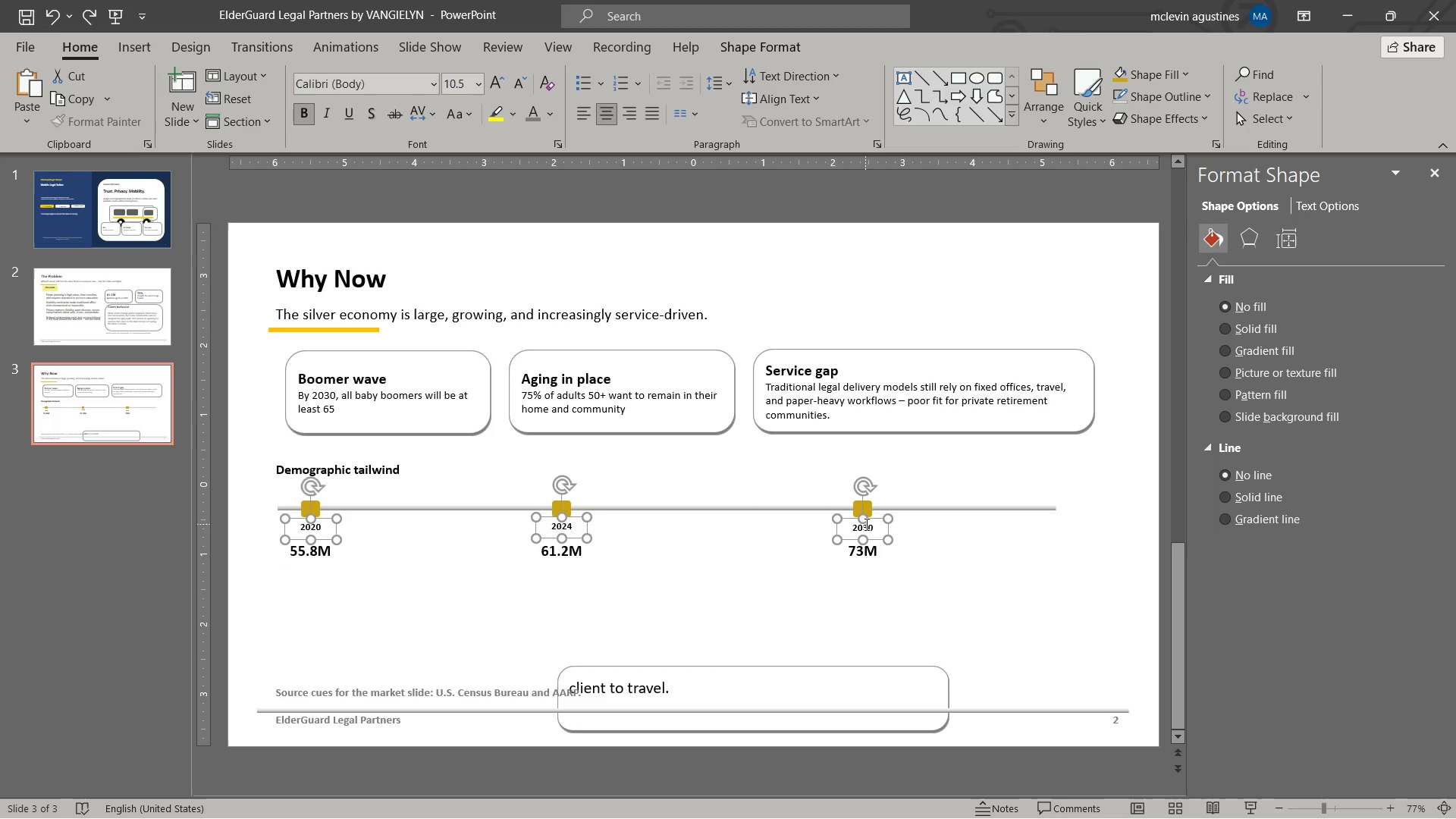 
key(Control+C)
 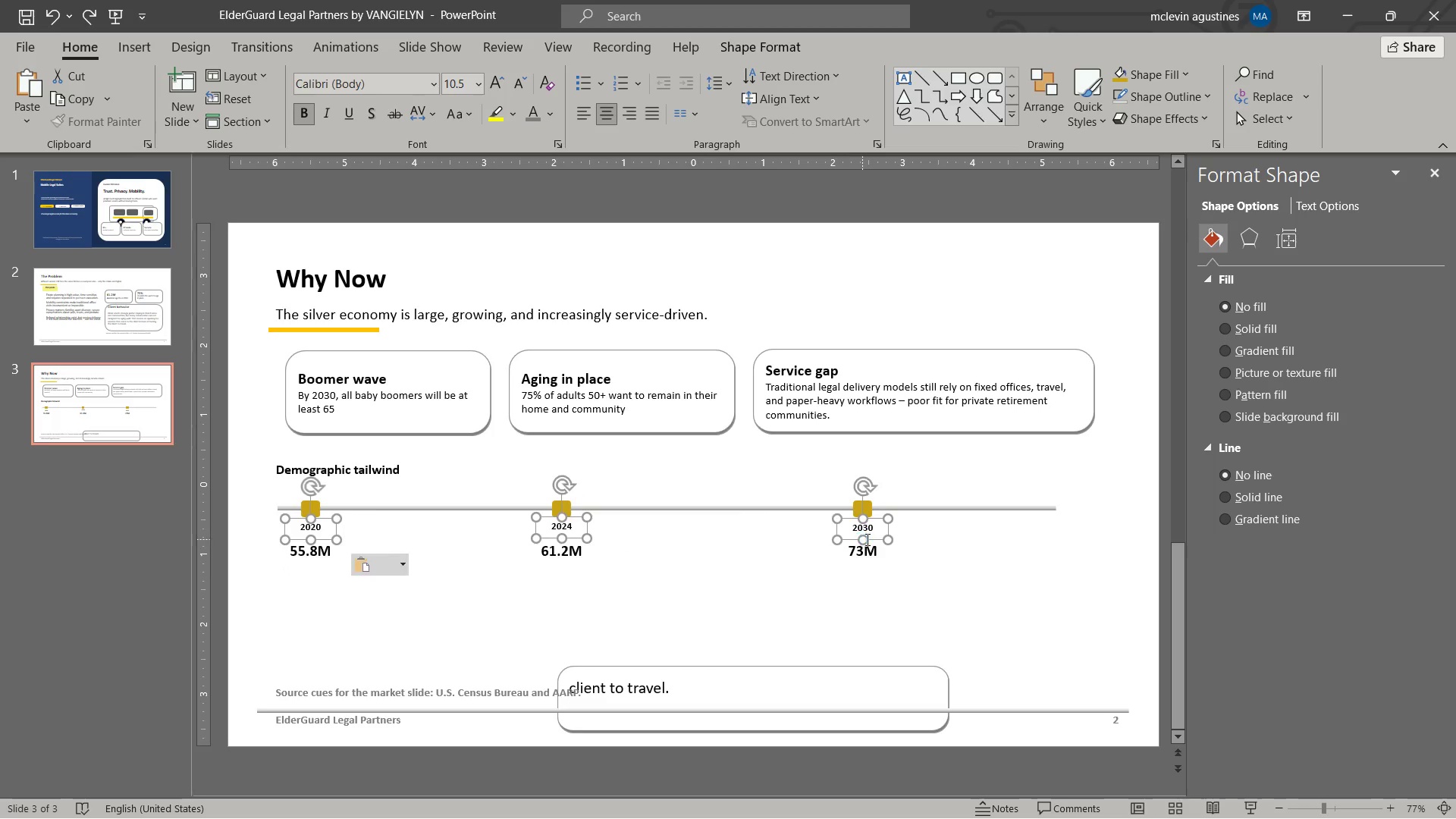 
key(Control+V)
 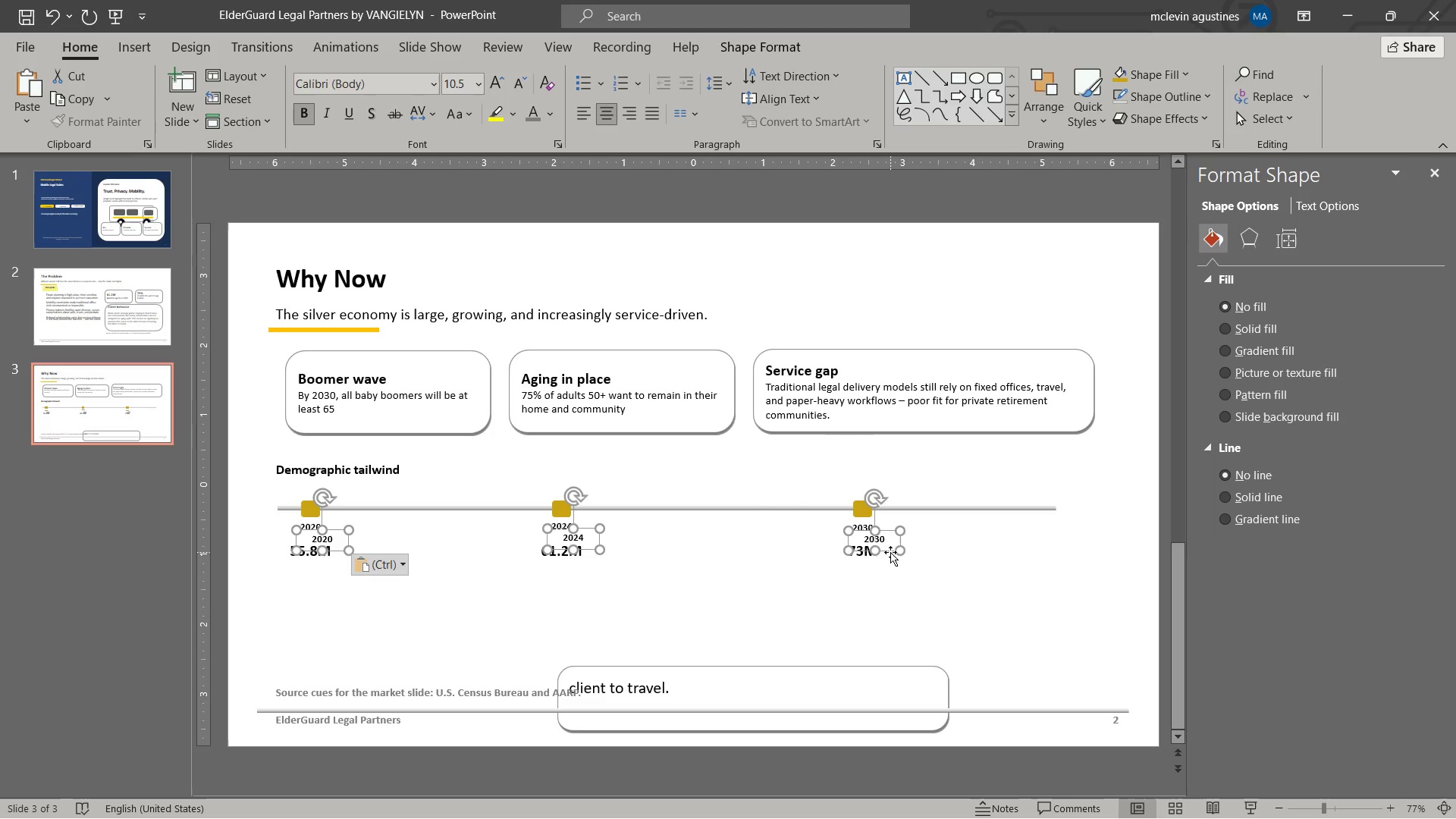 
left_click_drag(start_coordinate=[890, 552], to_coordinate=[879, 592])
 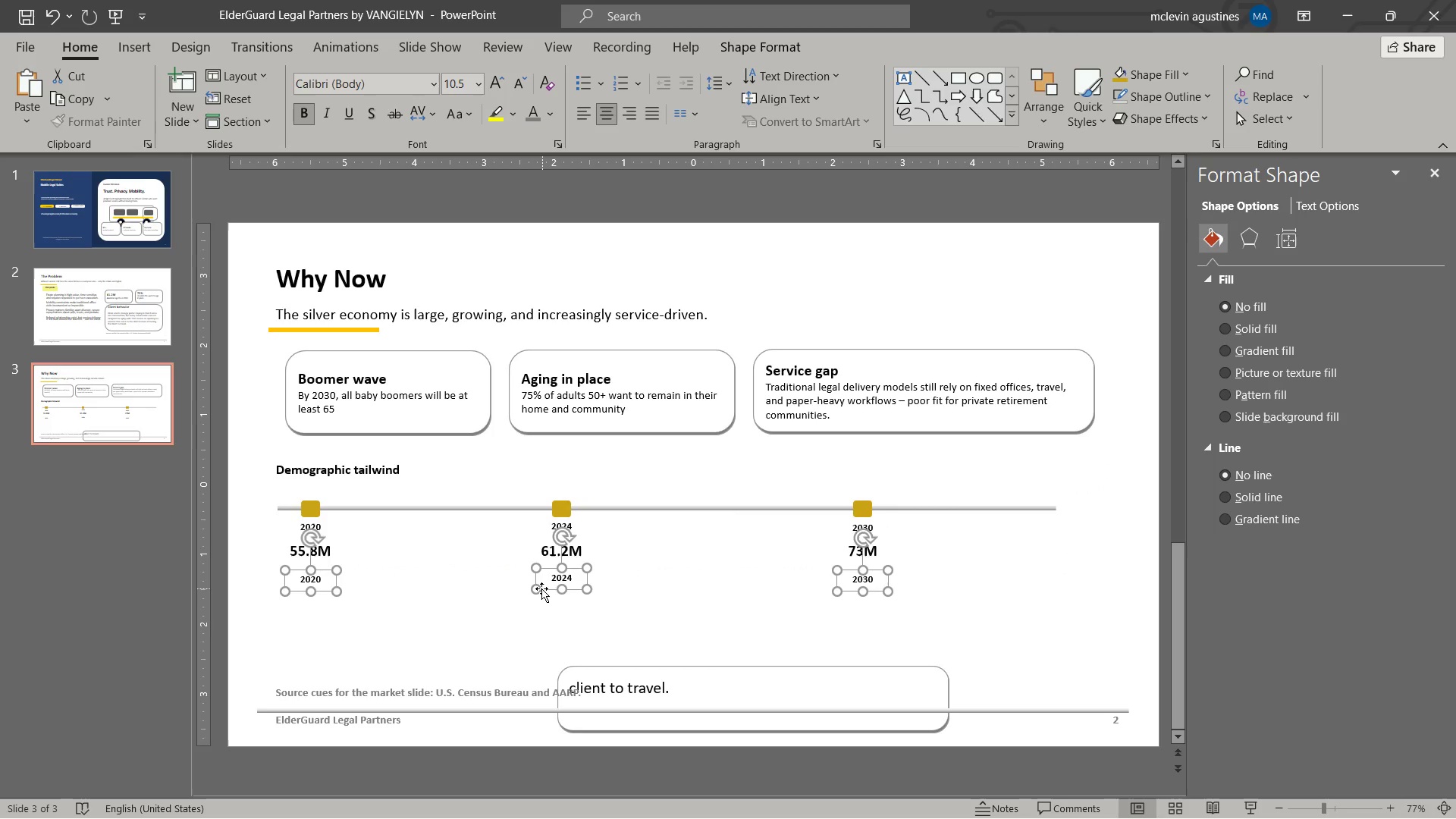 
left_click_drag(start_coordinate=[538, 588], to_coordinate=[447, 593])
 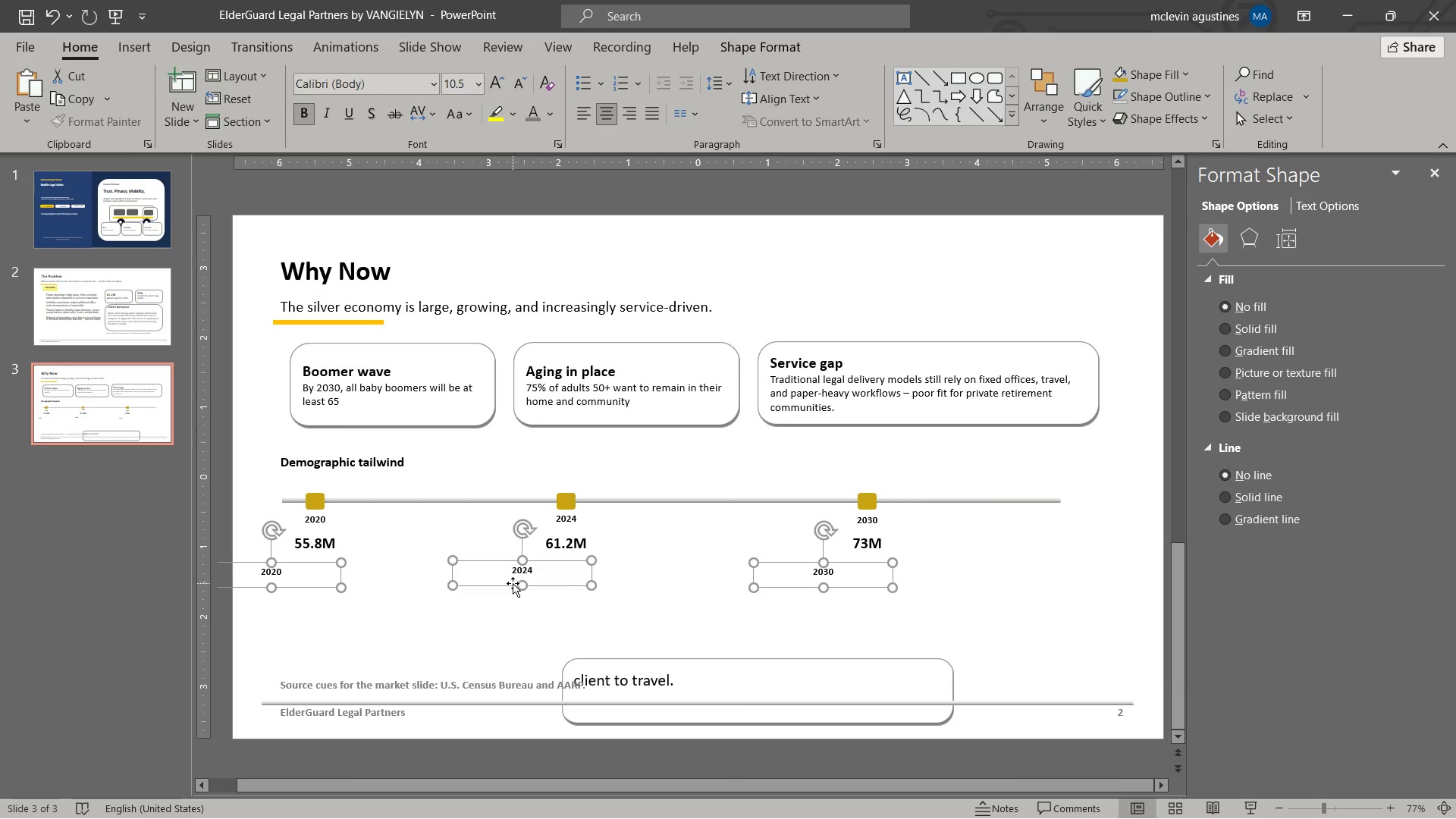 
left_click_drag(start_coordinate=[513, 583], to_coordinate=[559, 584])
 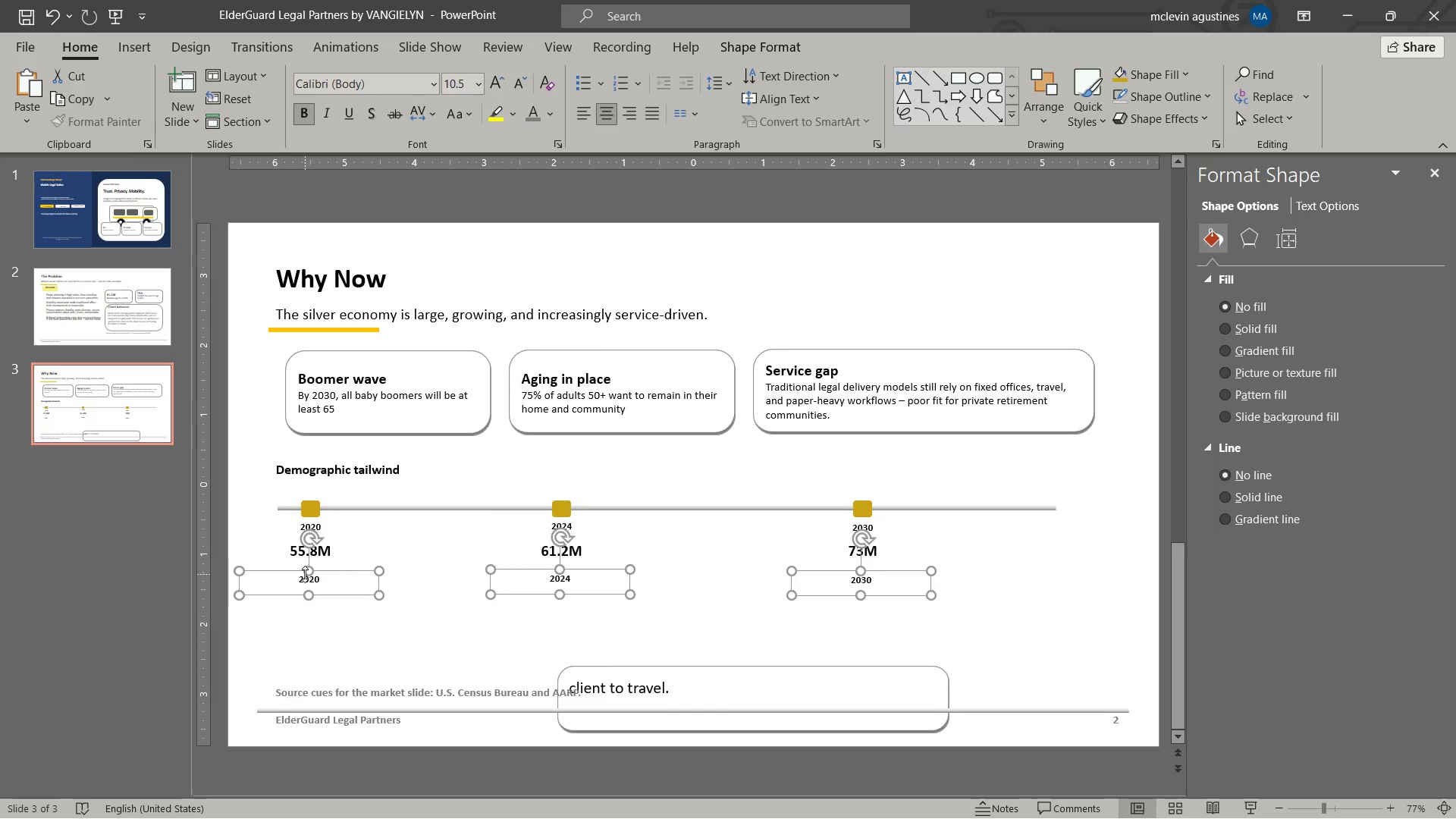 
double_click([310, 577])
 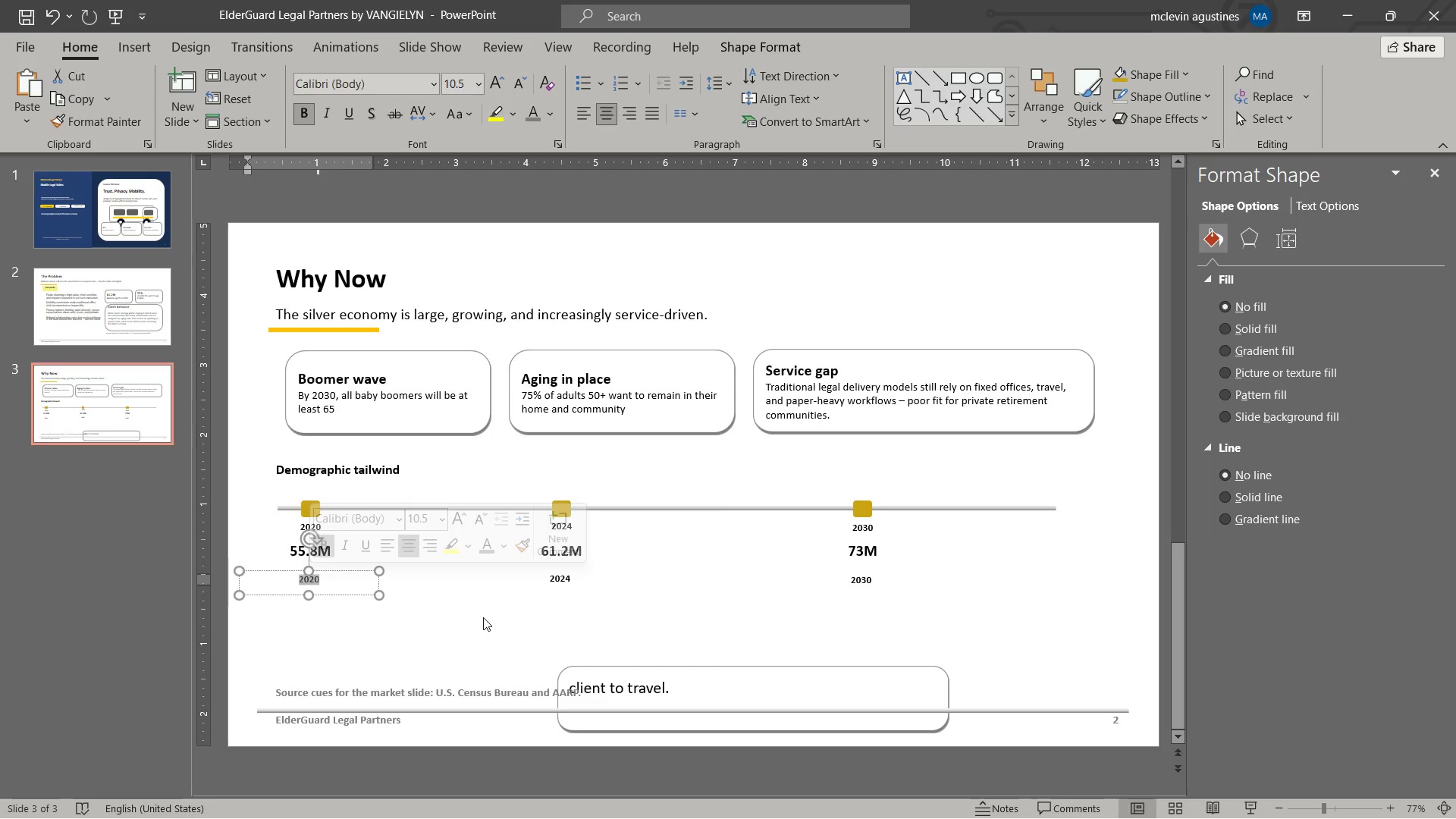 
type(65+ cohort)
 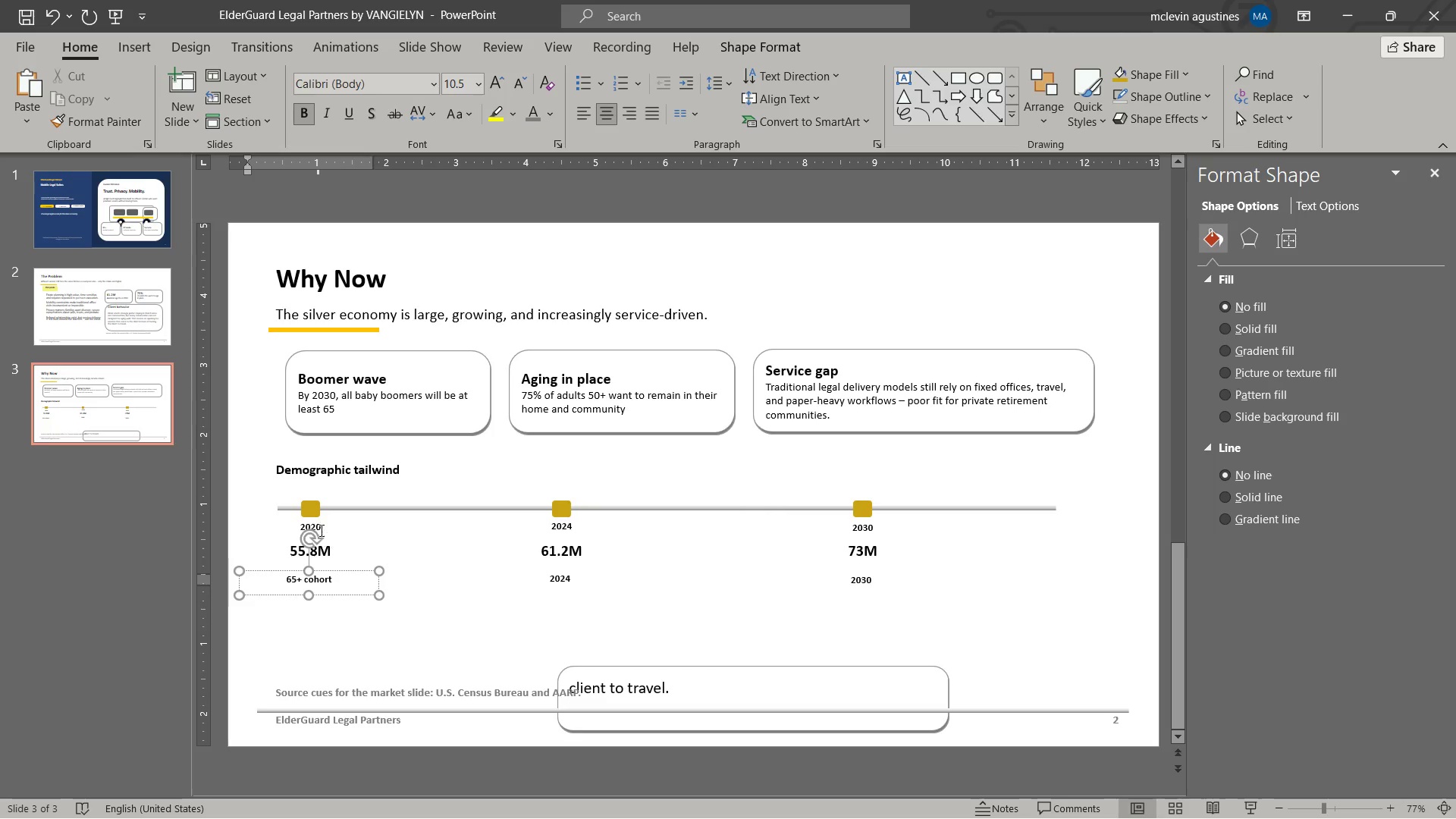 
left_click([312, 522])
 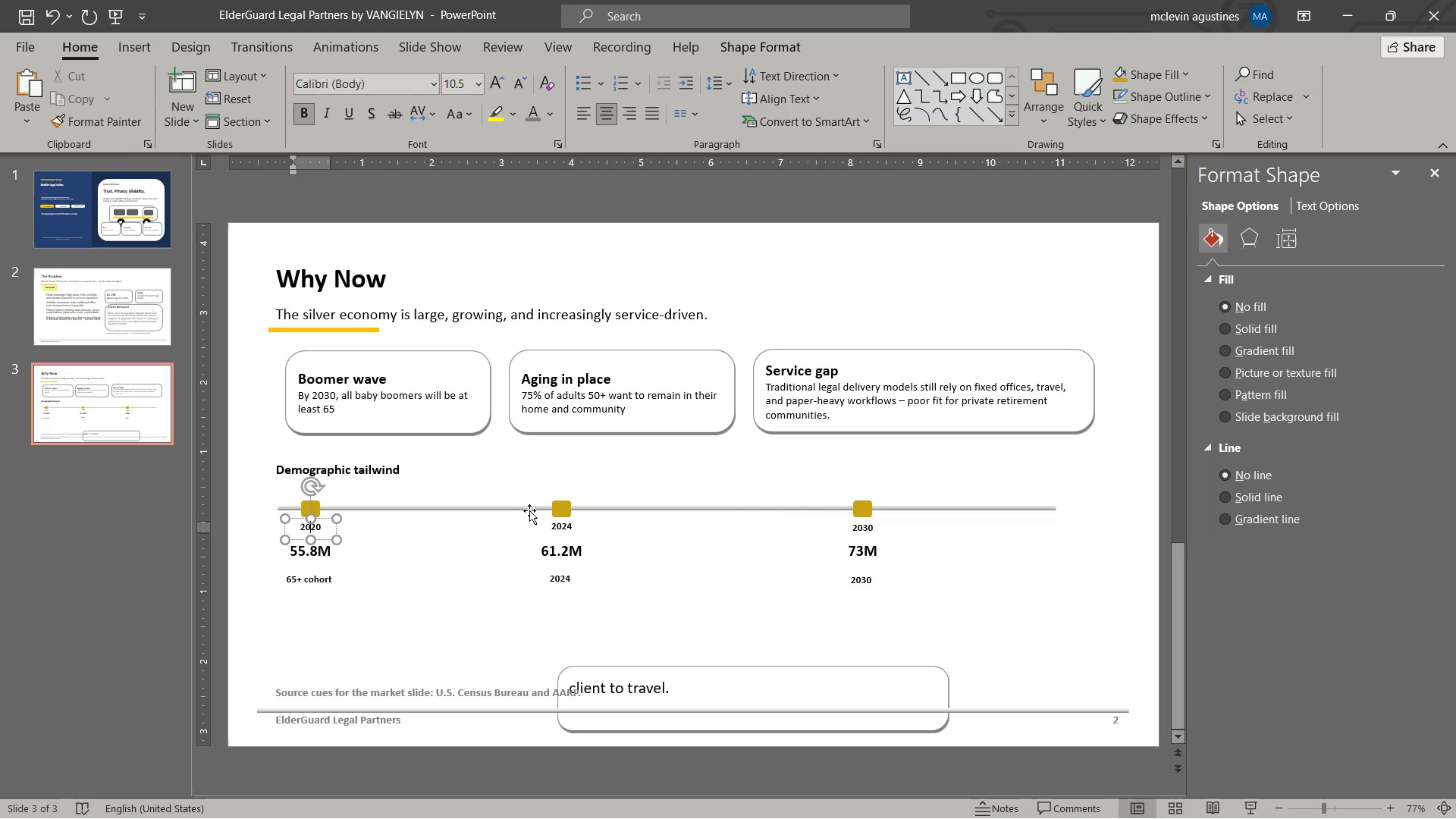 
hold_key(key=ShiftLeft, duration=2.0)
left_click([561, 526])
 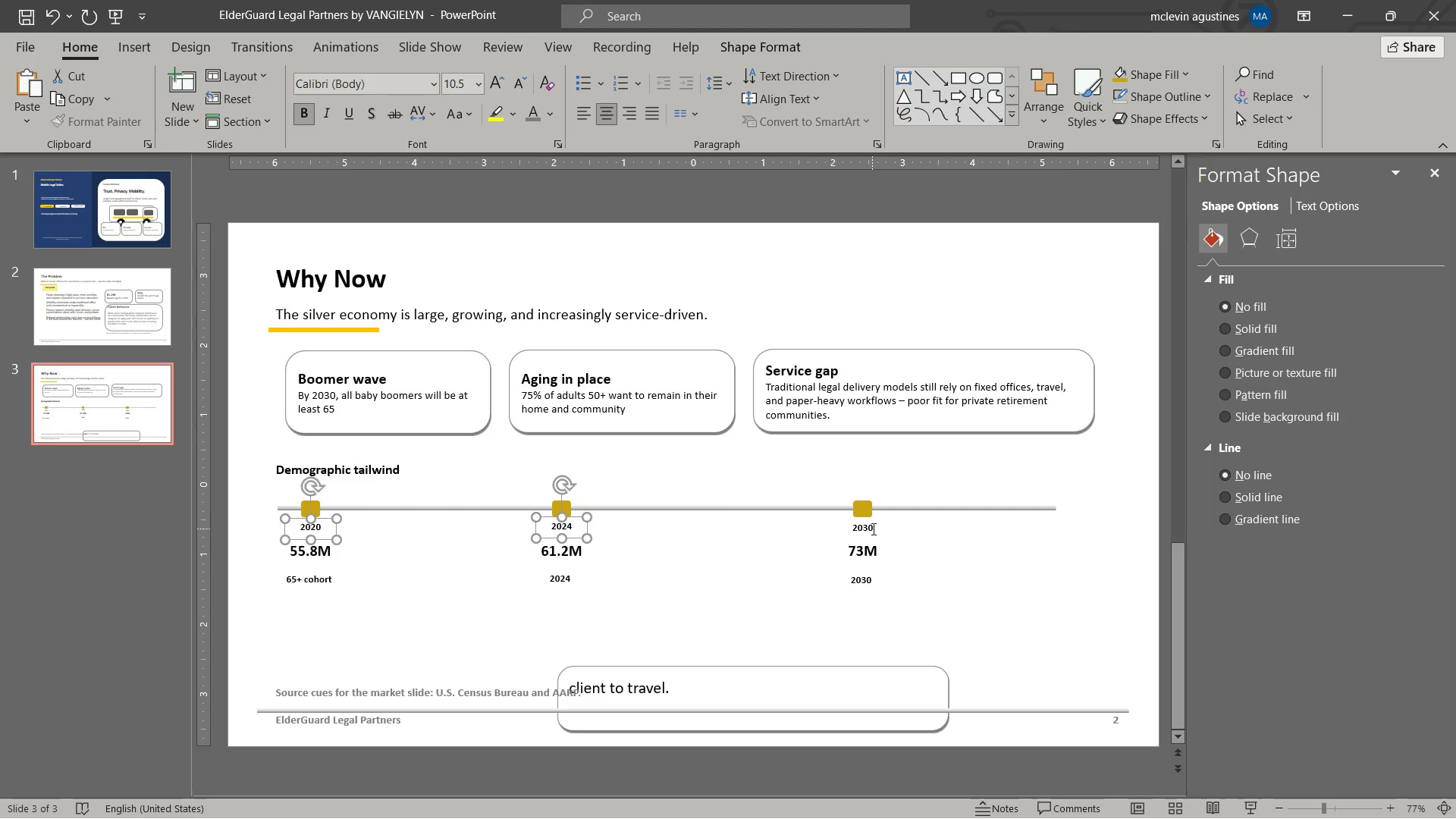 
left_click([872, 529])
 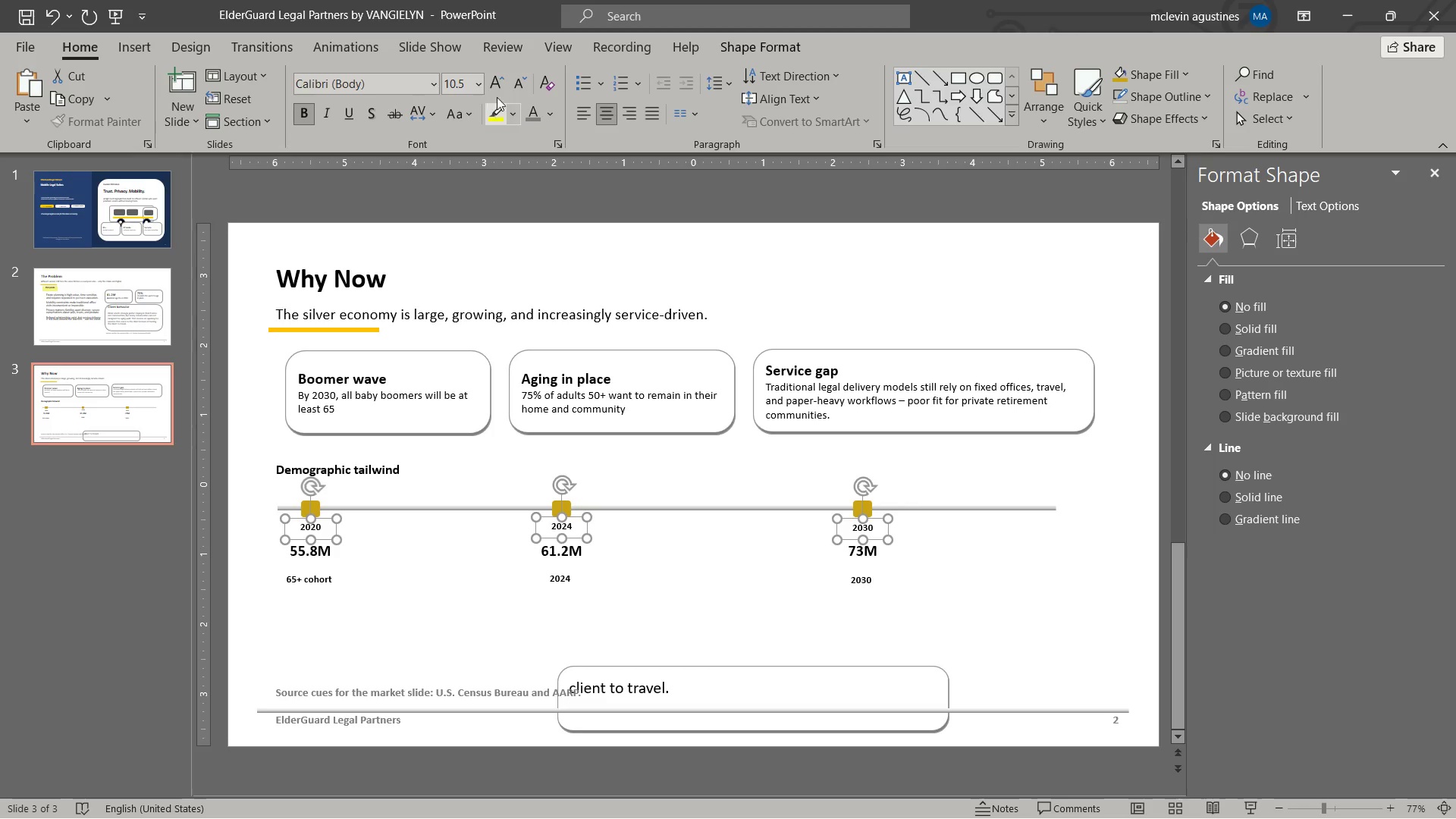 
left_click([497, 81])
 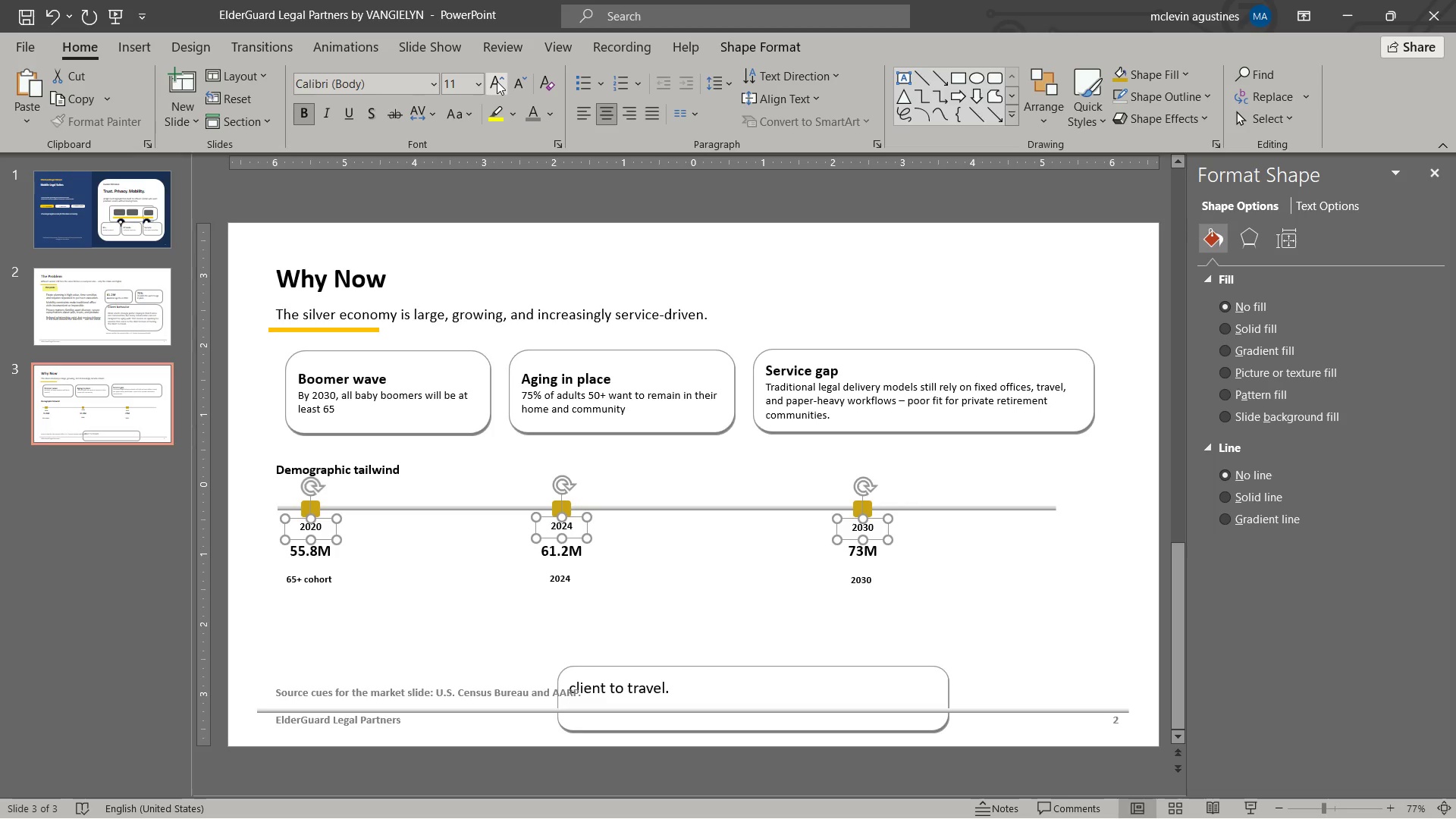 
left_click([497, 81])
 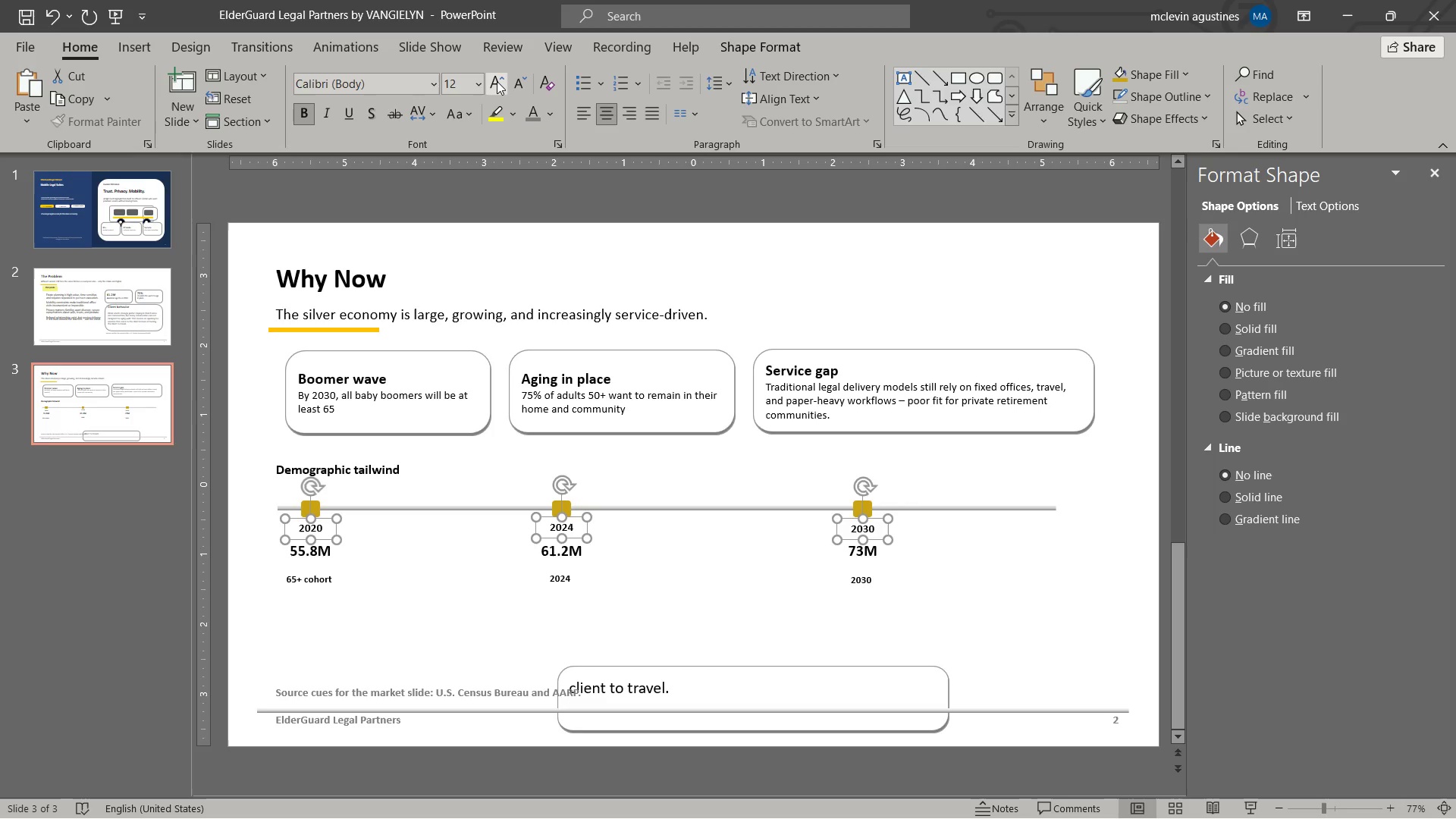 
left_click([497, 81])
 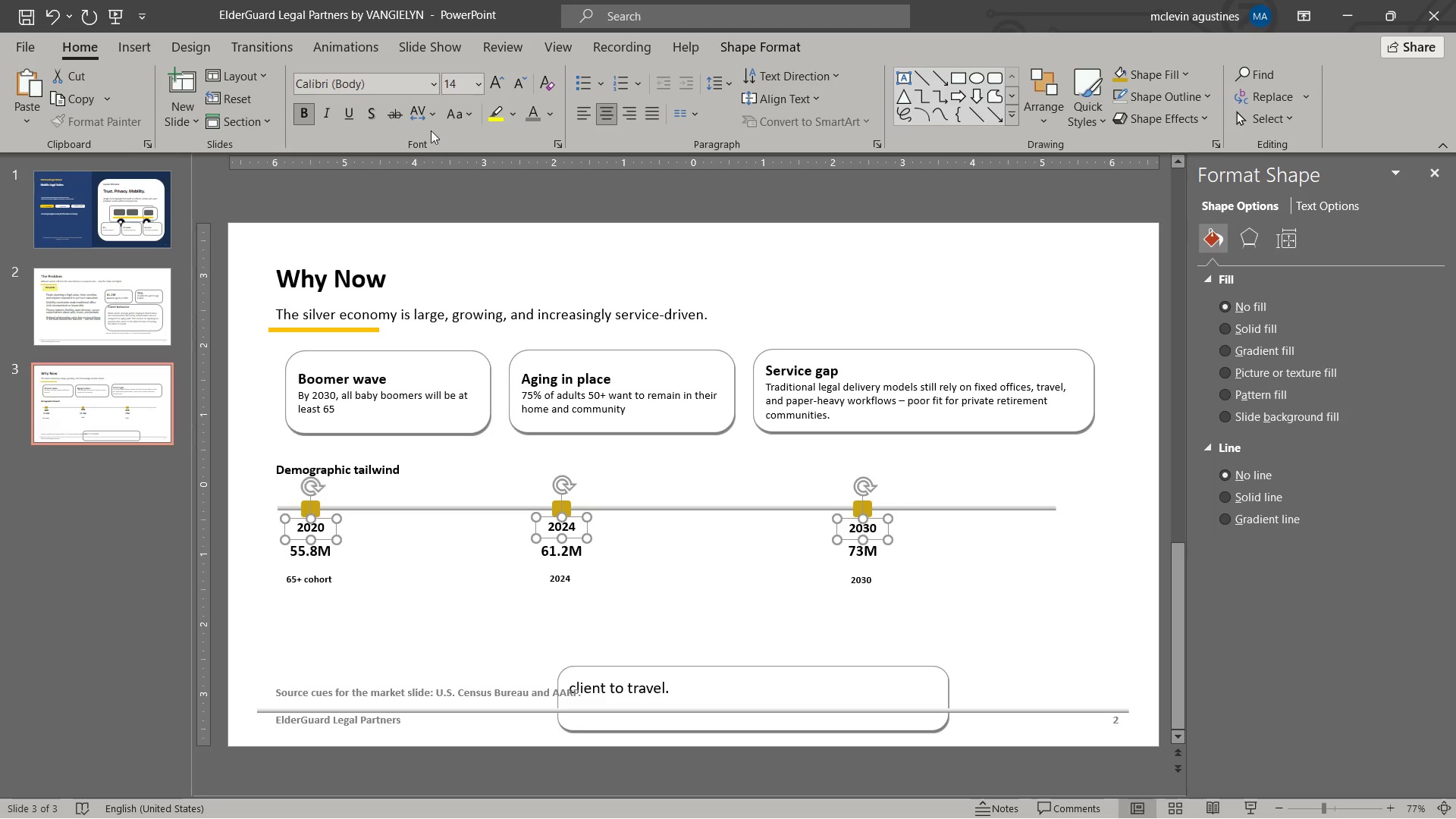 
left_click([516, 83])
 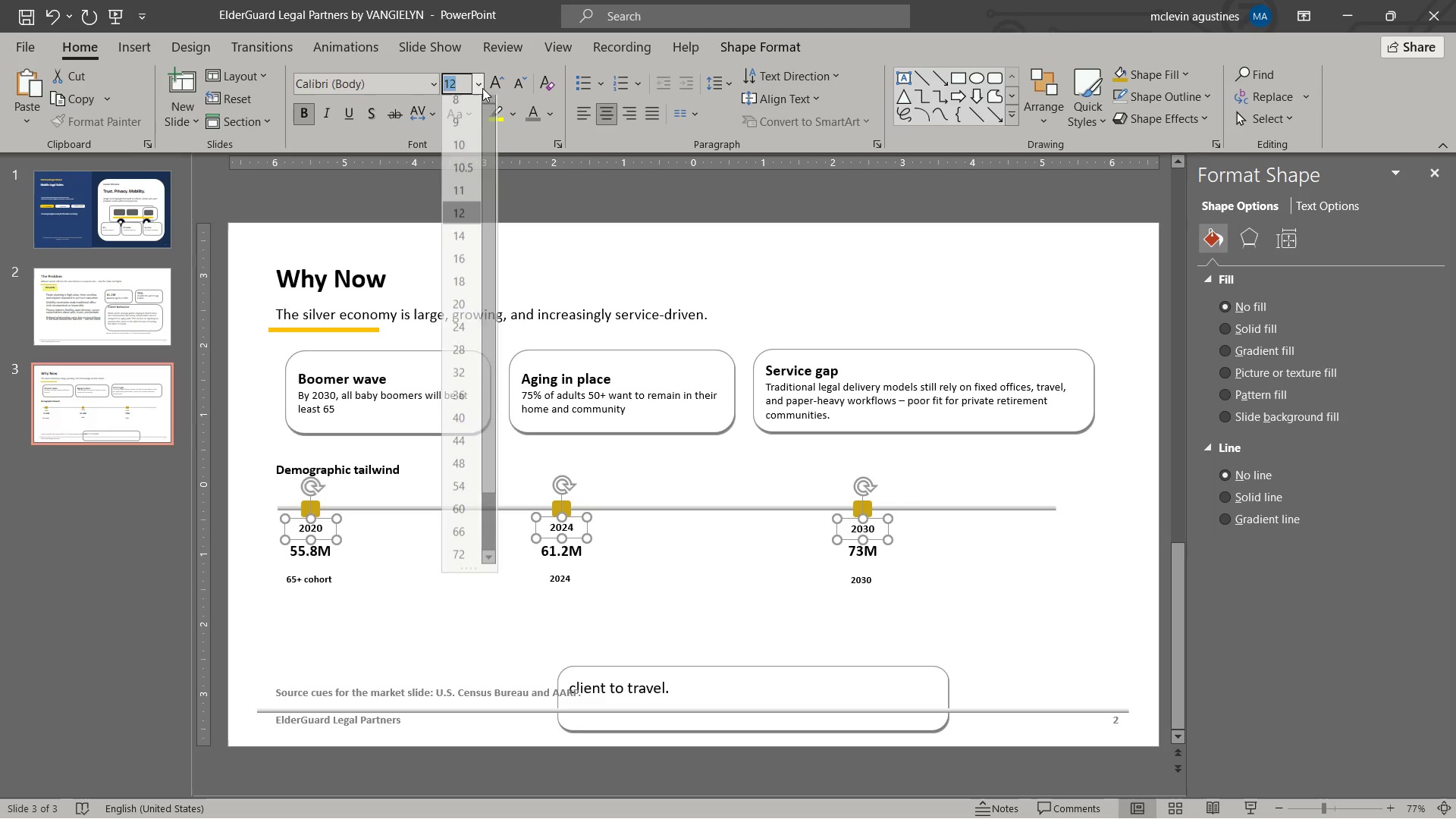 
key(Numpad1)
 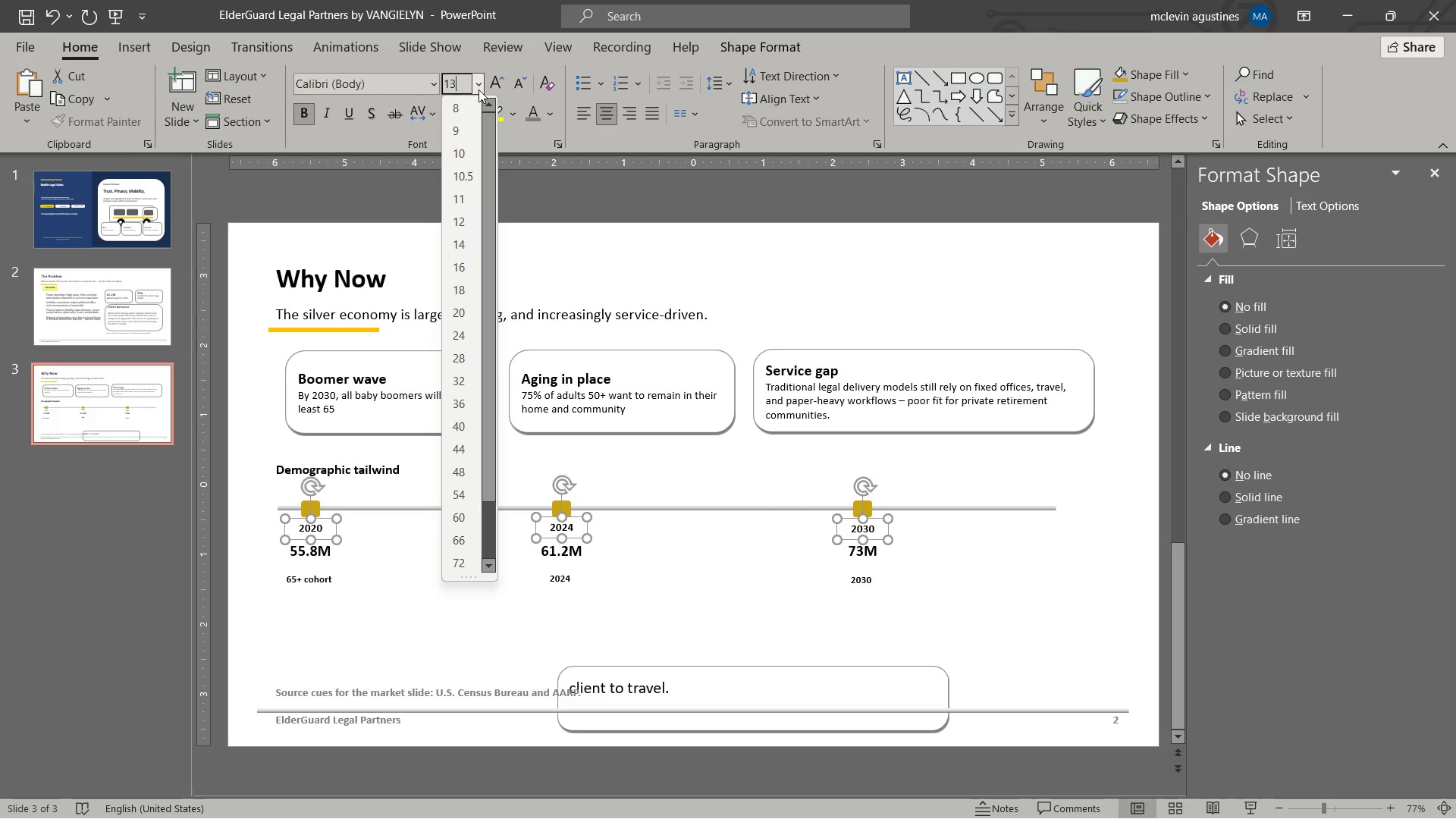 
key(Numpad3)
 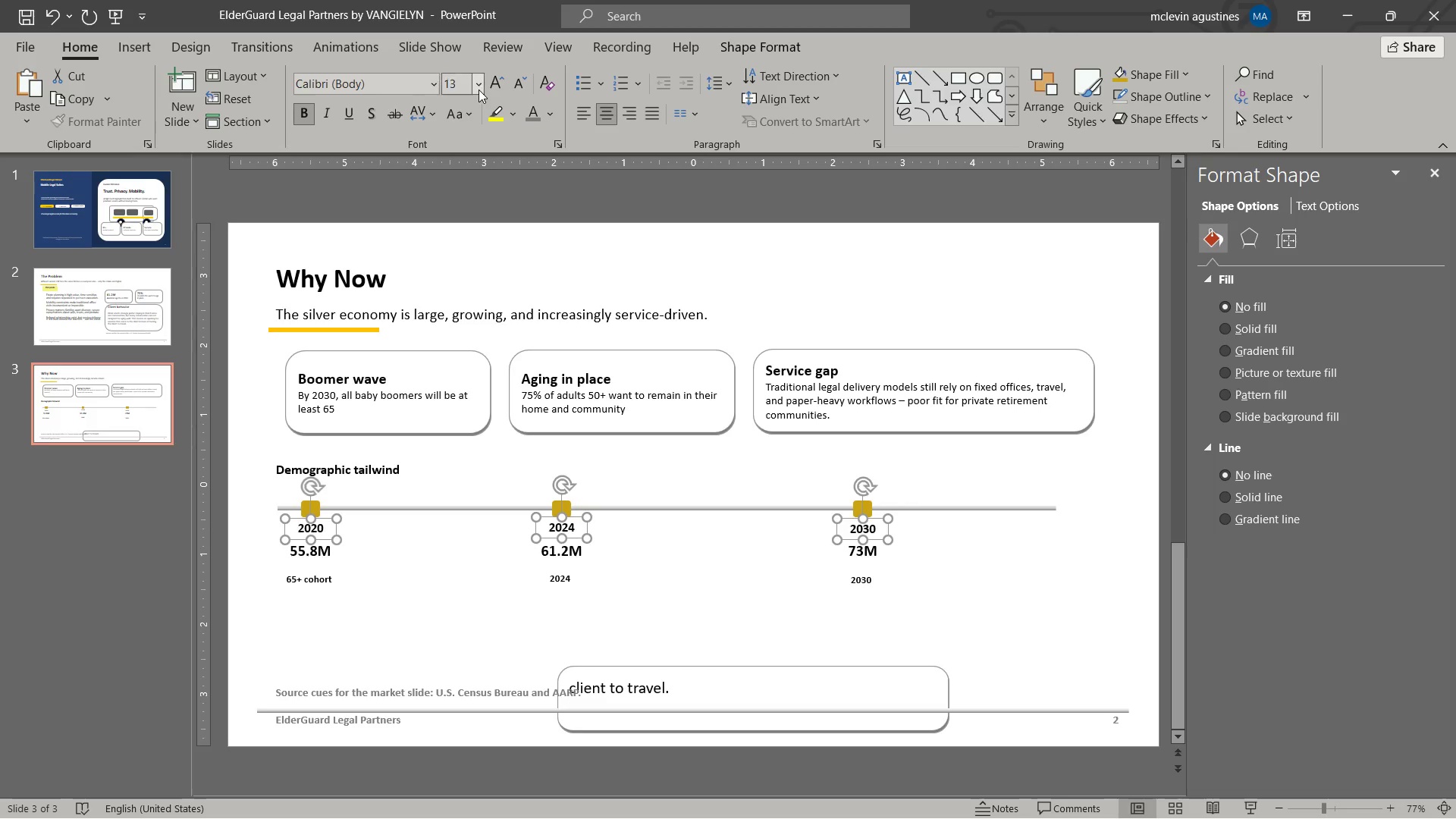 
key(NumpadEnter)
 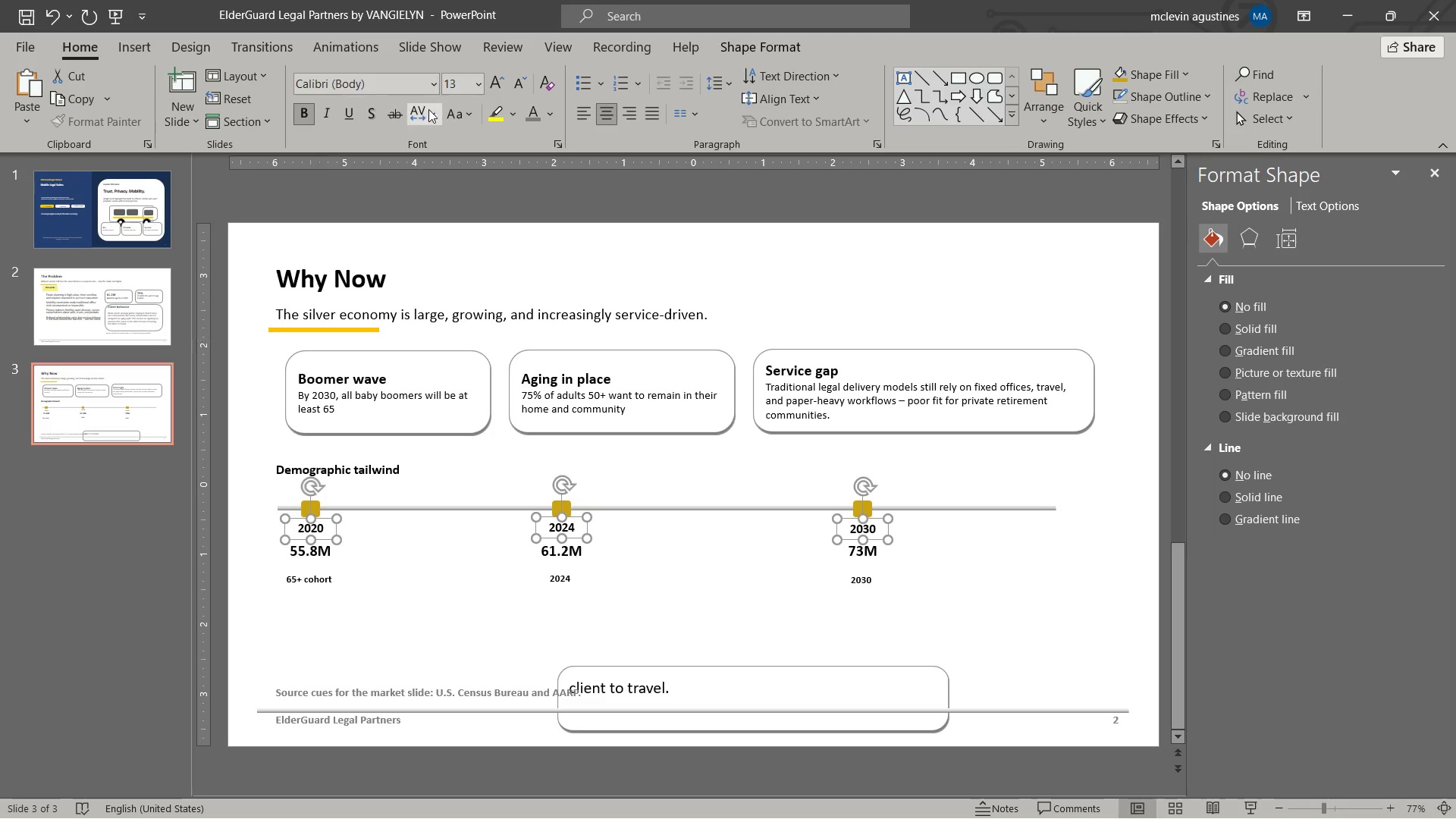 
left_click([498, 79])
 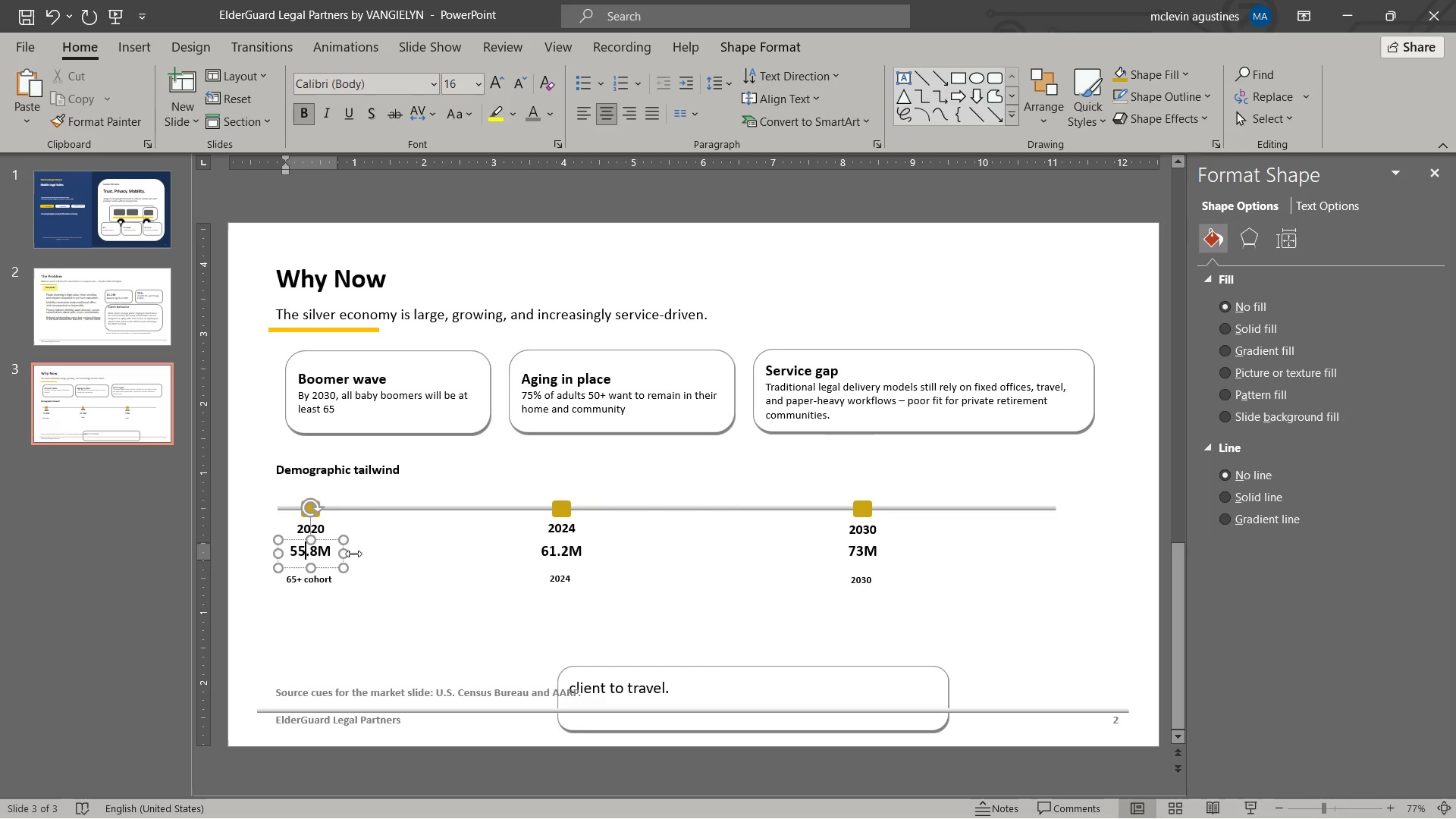 
hold_key(key=ShiftLeft, duration=1.39)
left_click([571, 550])
 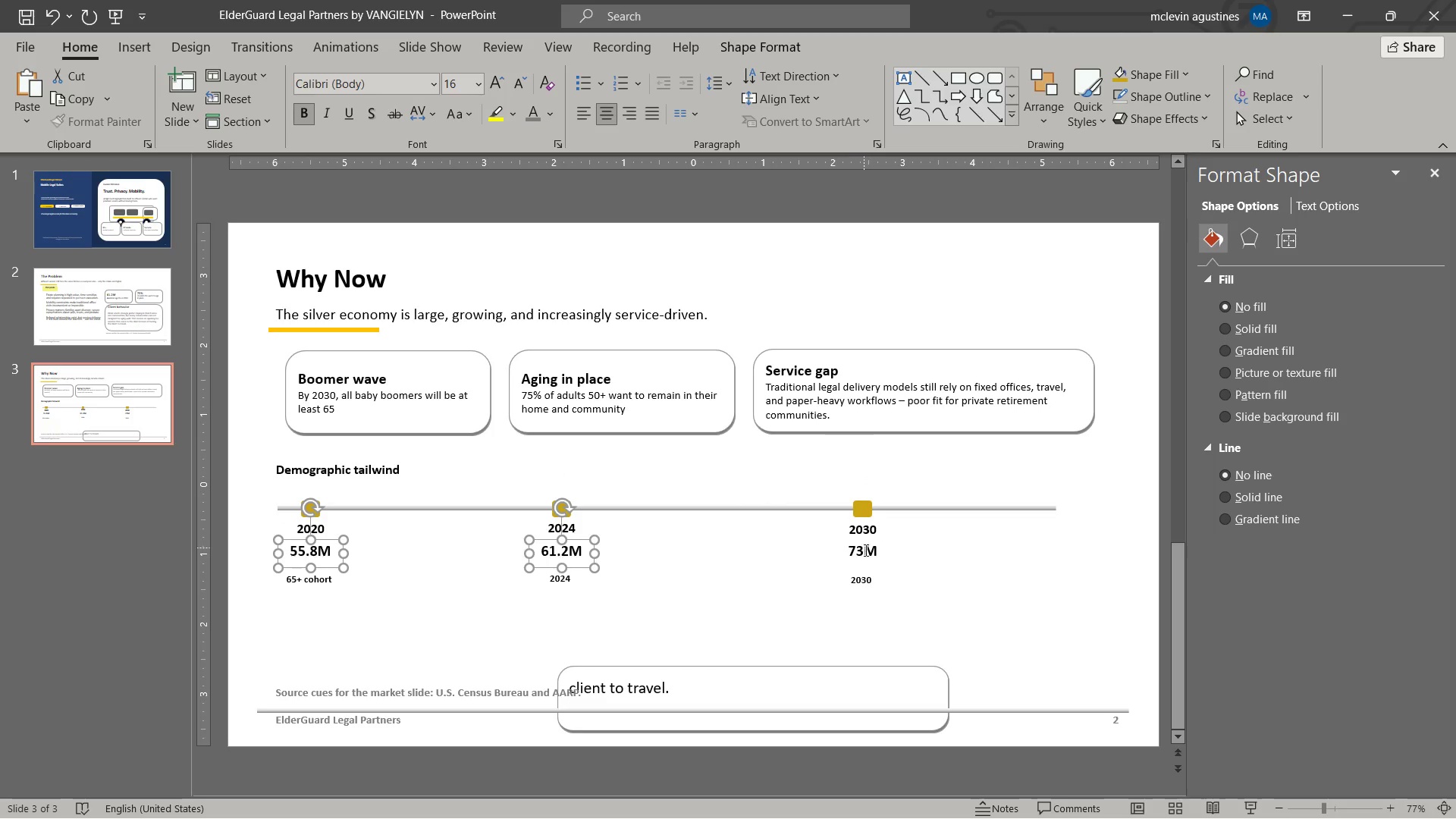 
left_click([864, 552])
 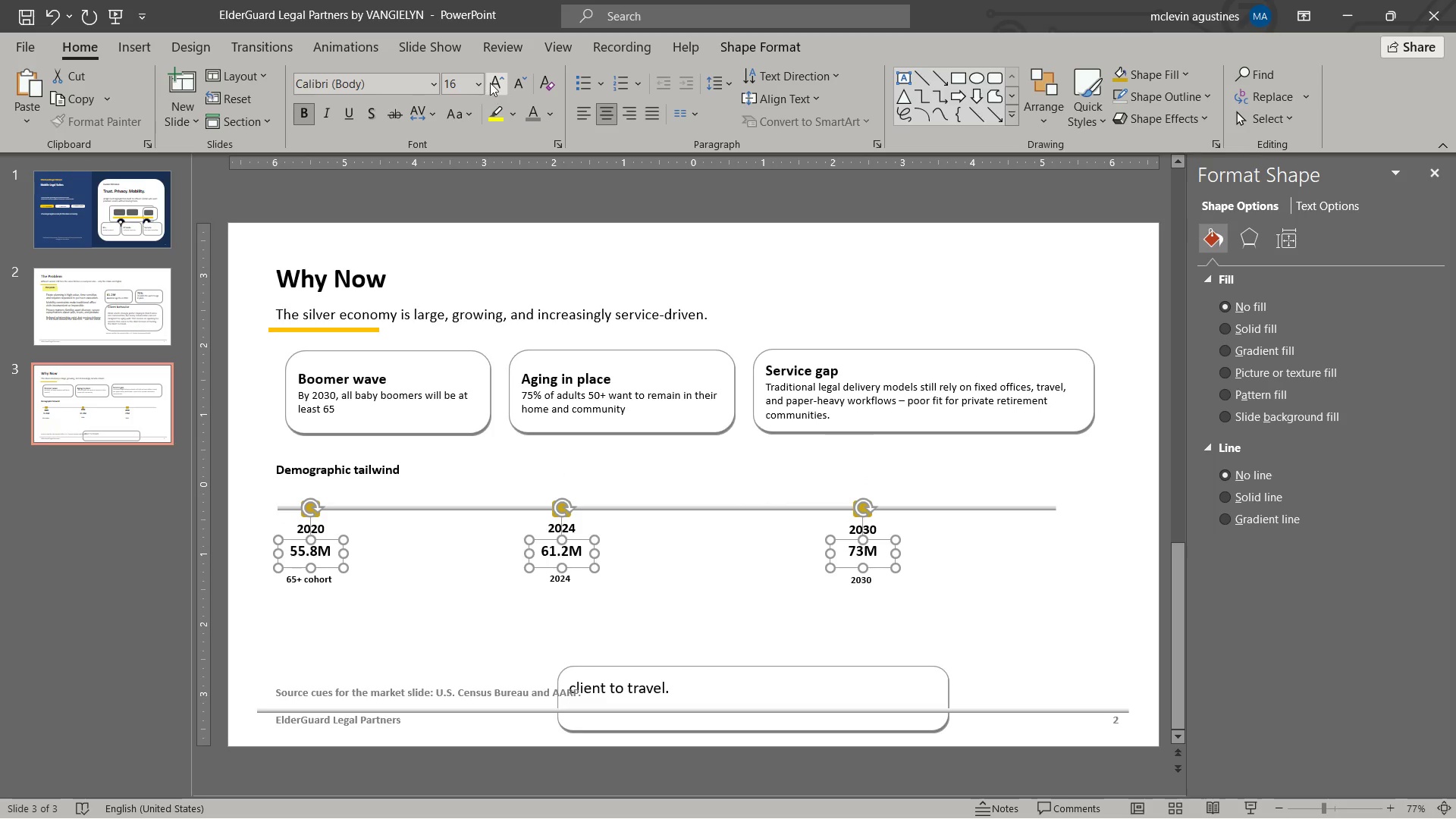 
left_click([494, 83])
 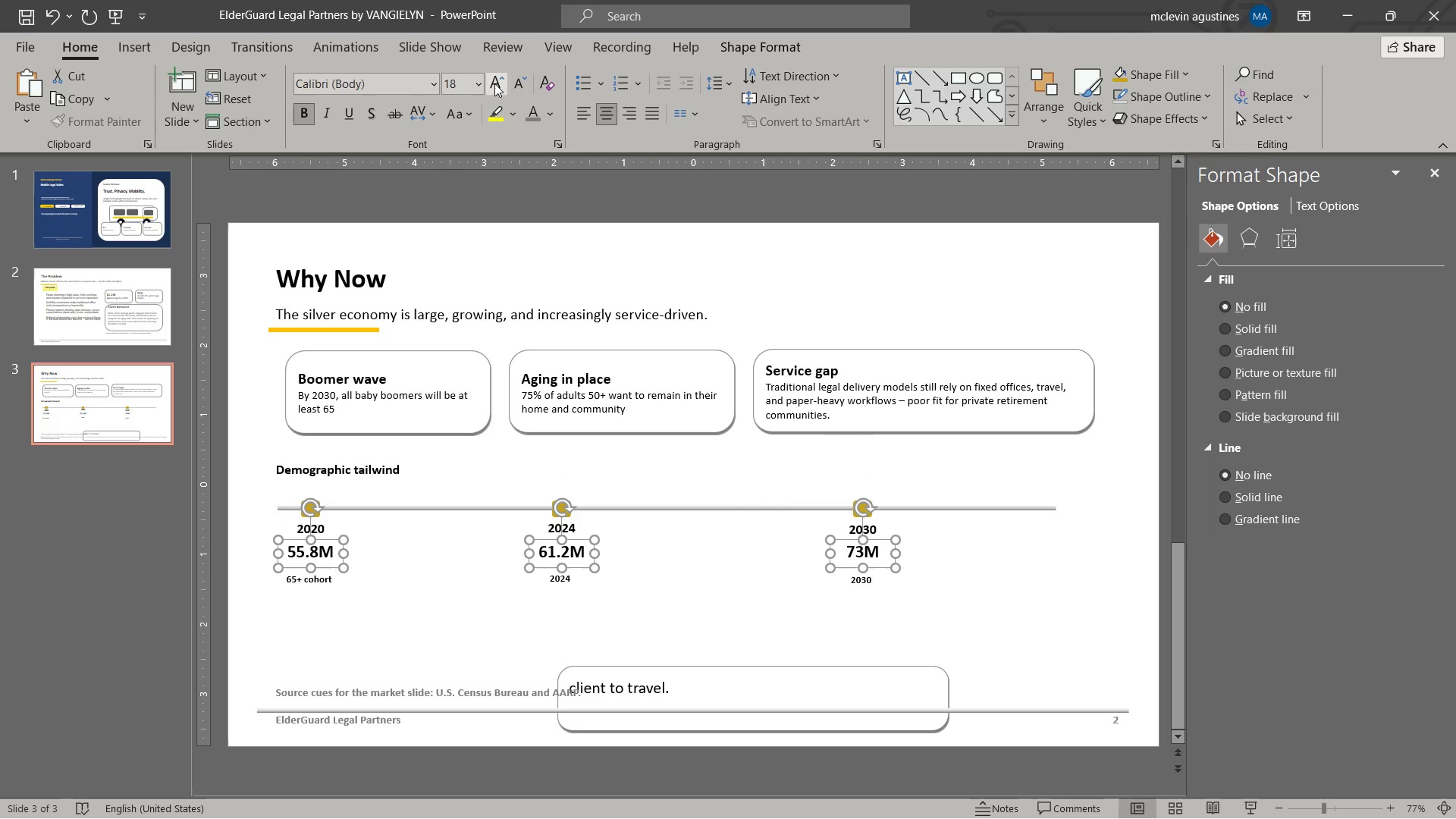 
left_click([494, 83])
 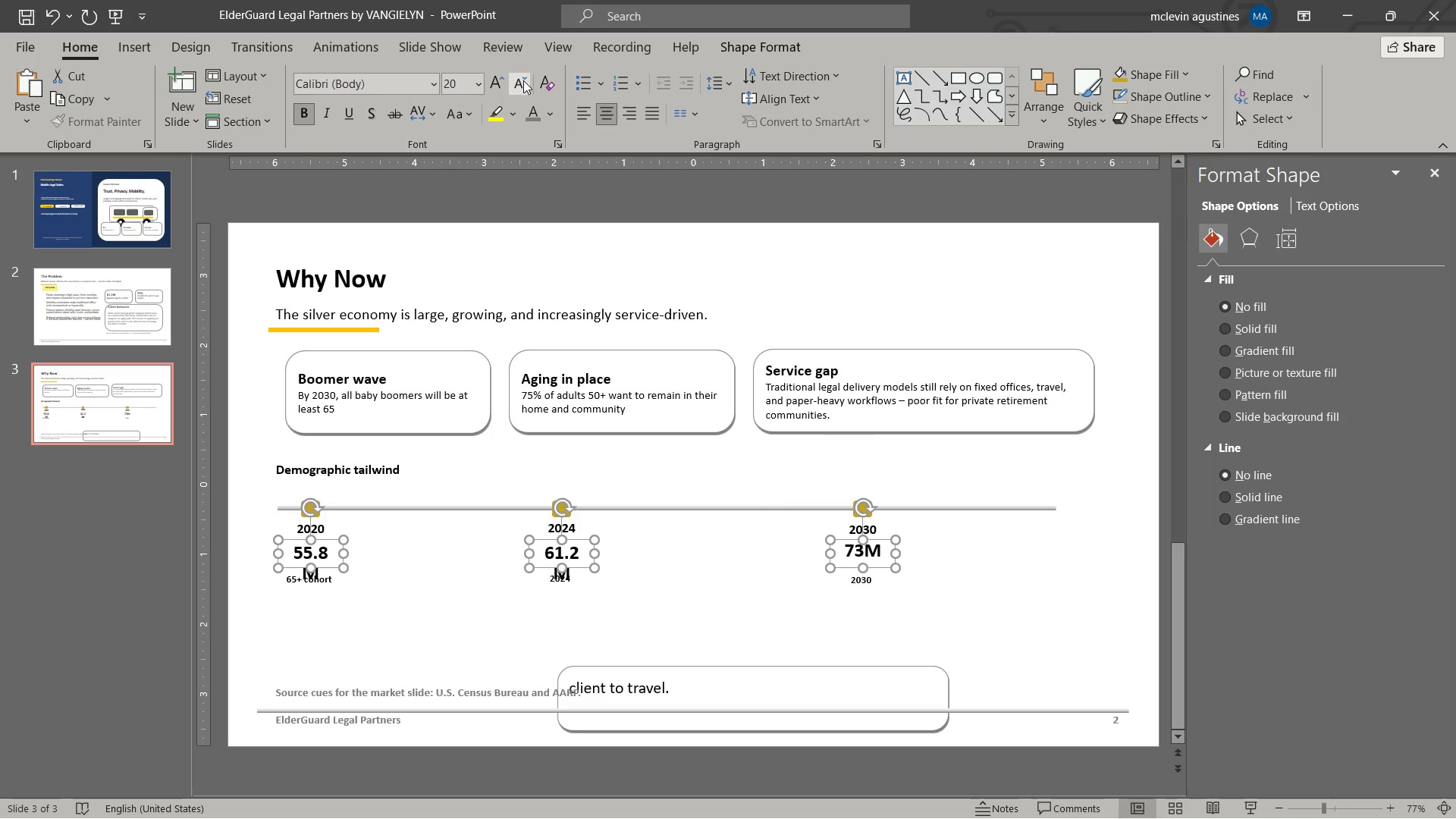 
left_click_drag(start_coordinate=[478, 87], to_coordinate=[465, 89])
 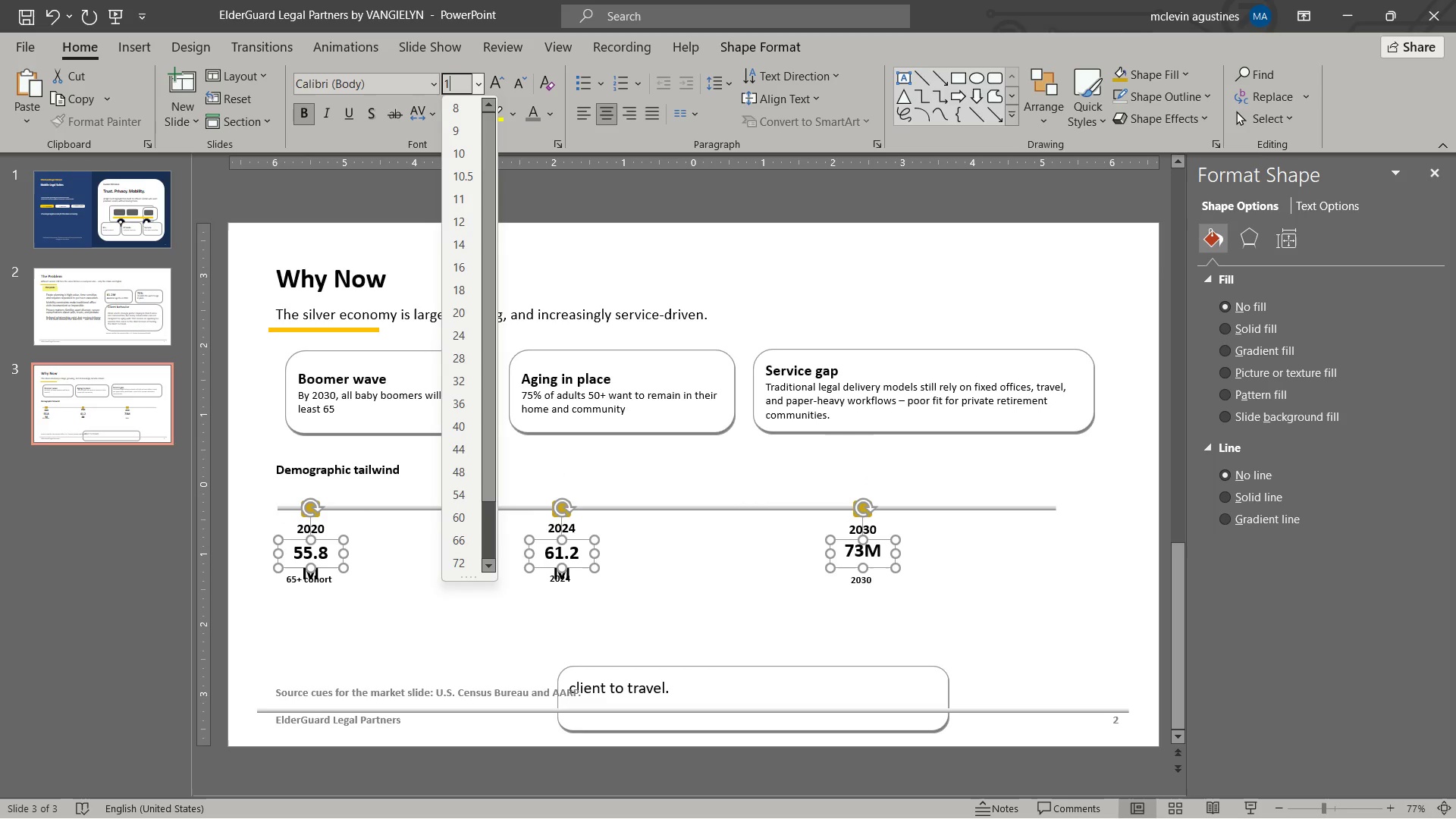 
key(Numpad1)
 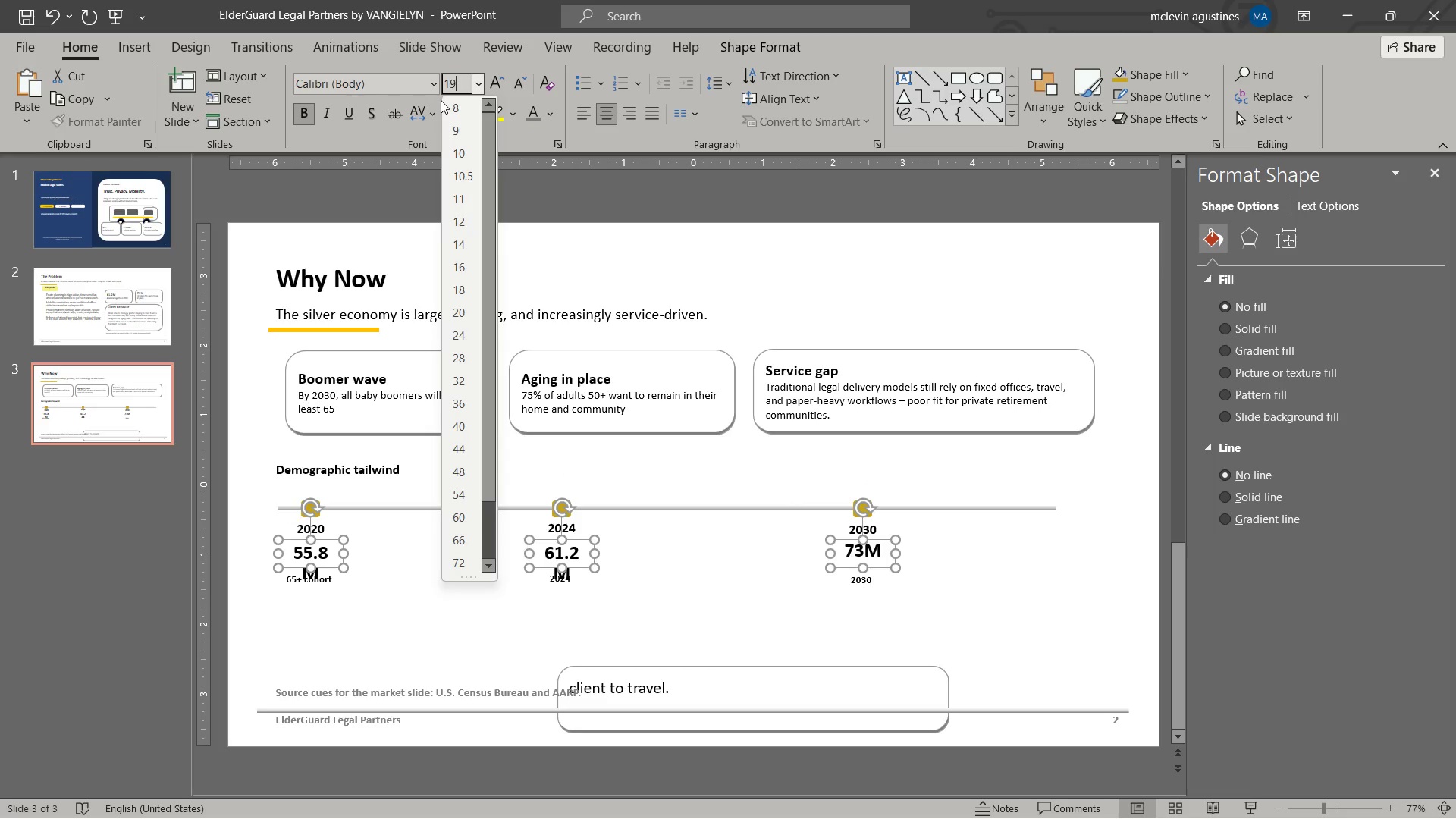 
key(Numpad9)
 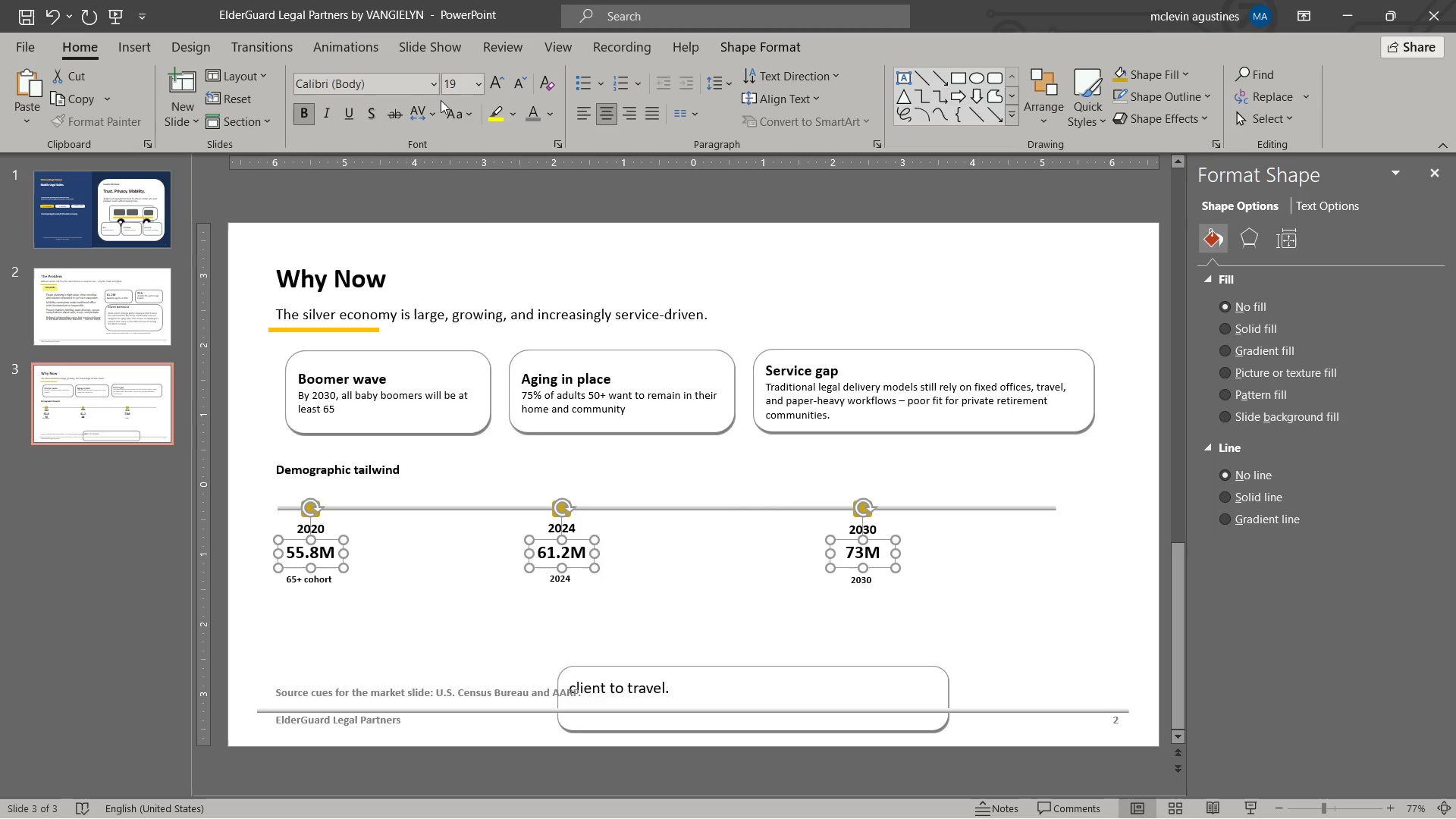 
key(NumpadEnter)
 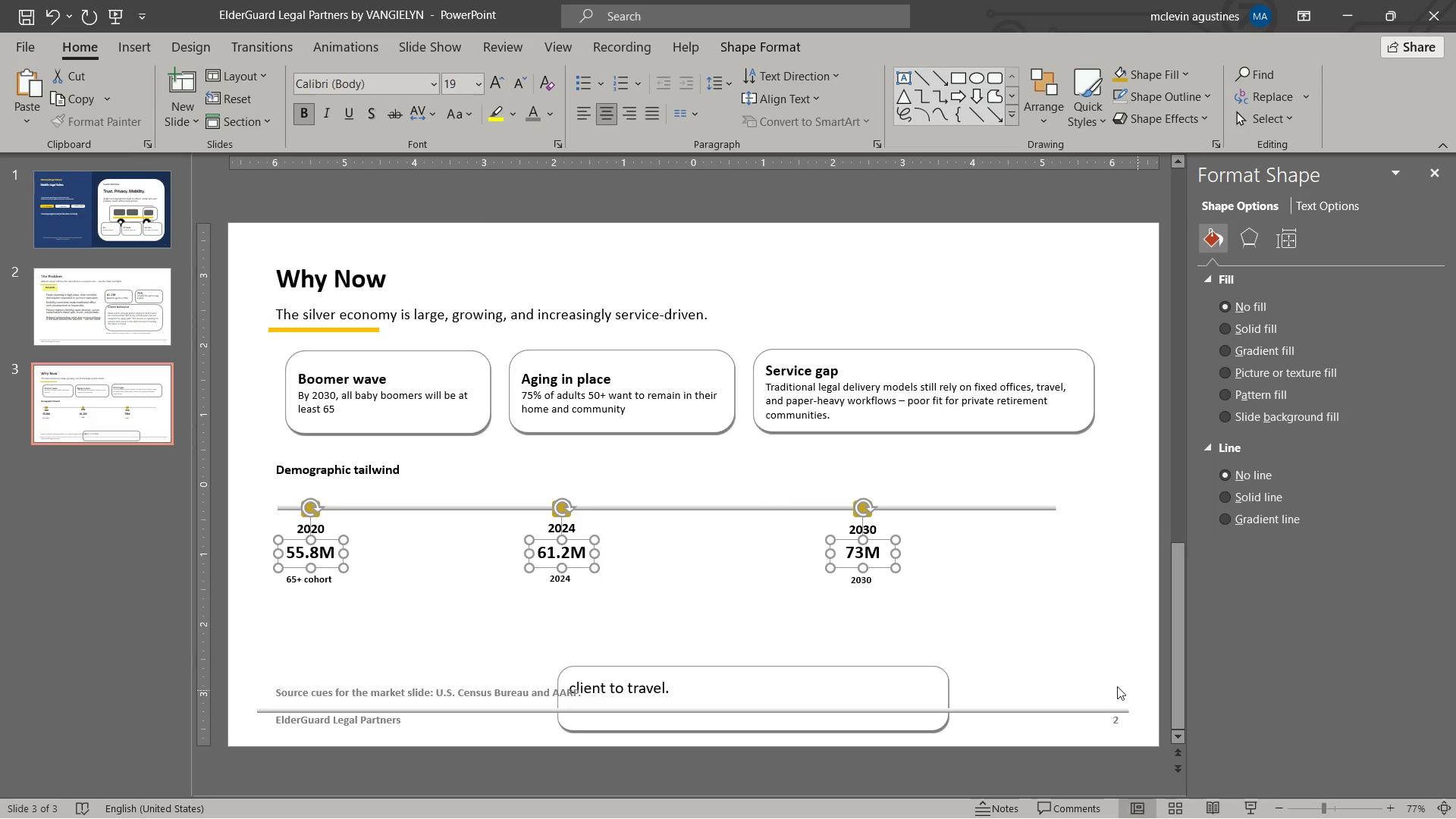 
key(Escape)
 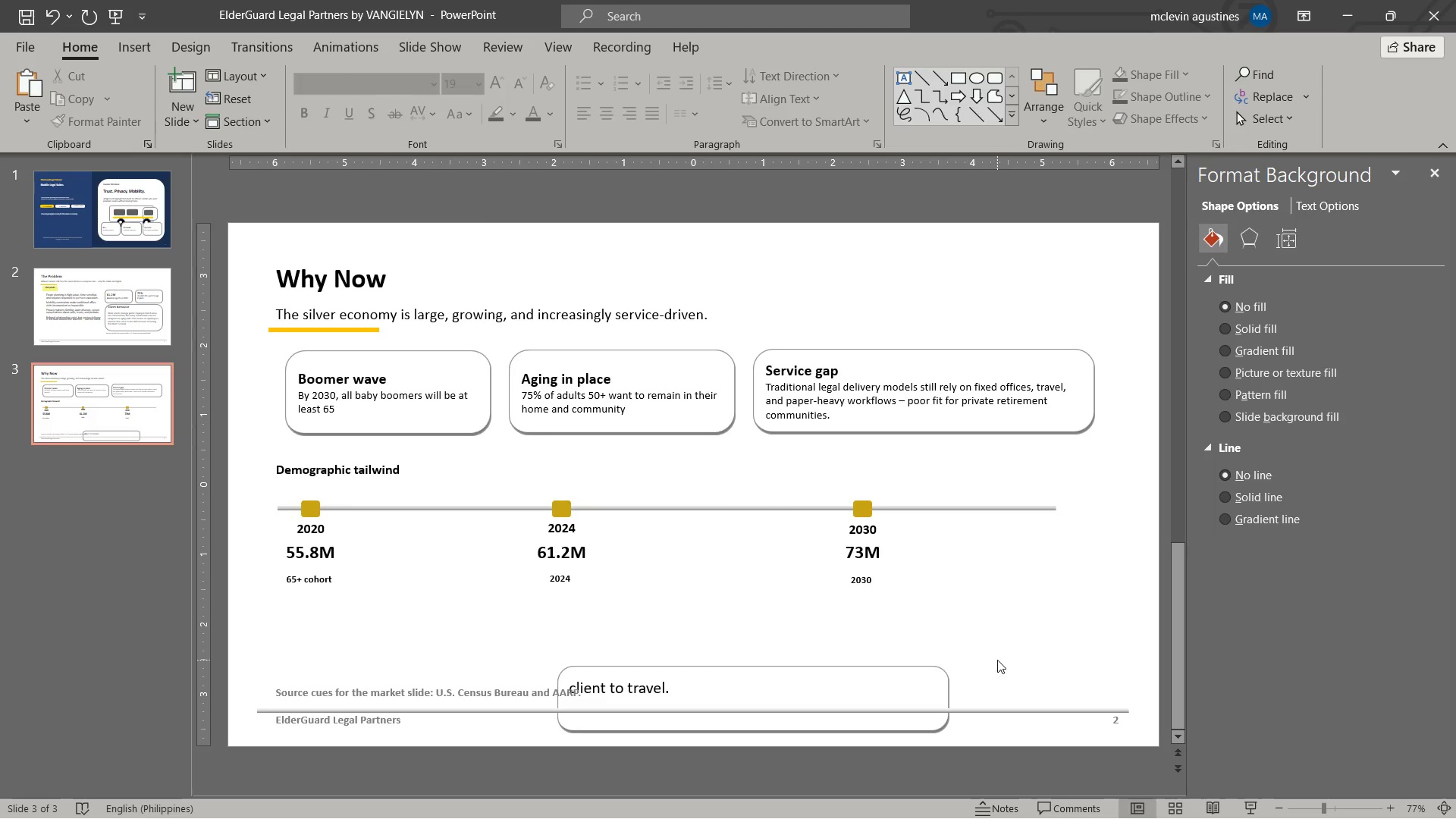 
key(Escape)
 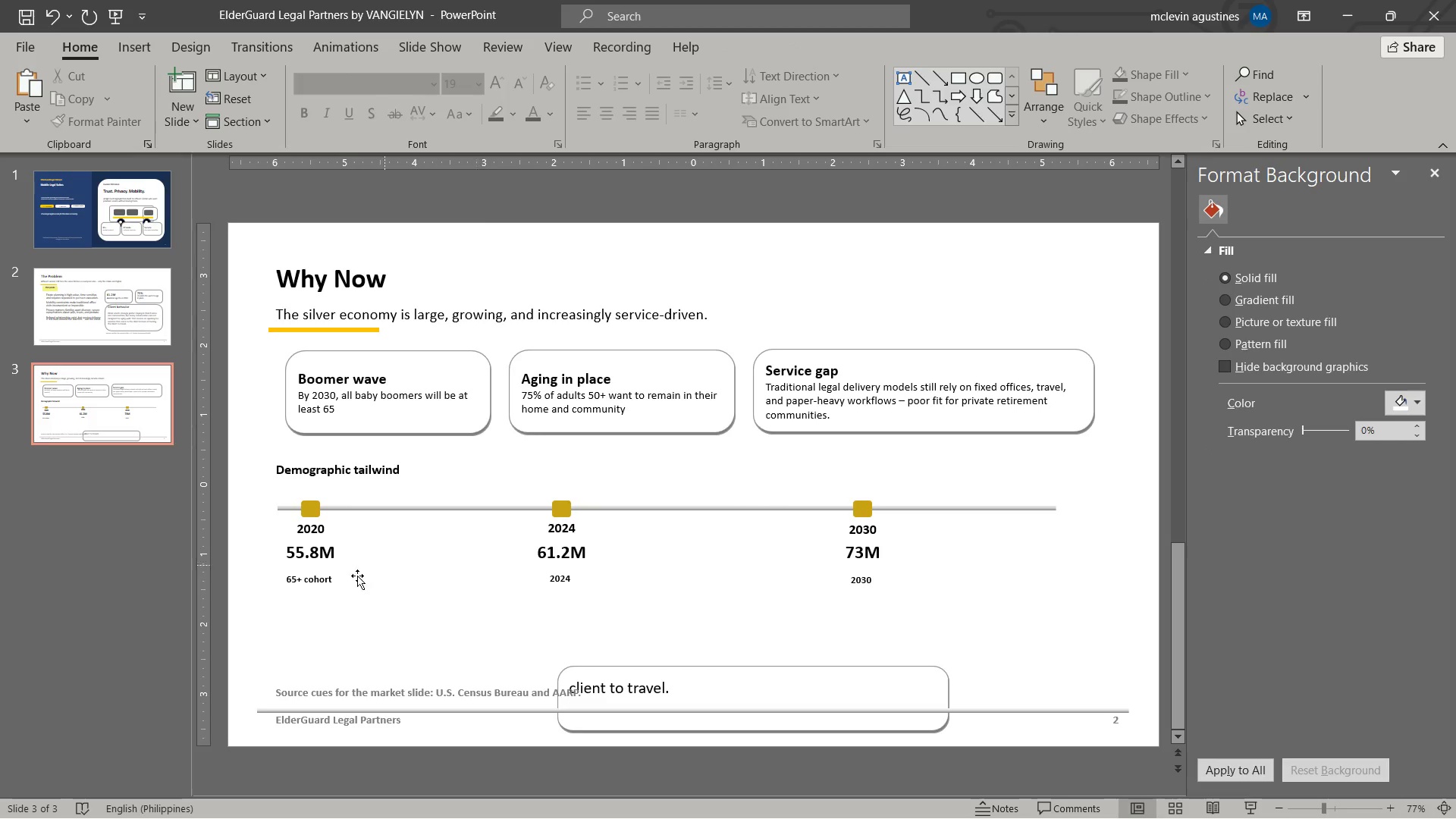 
left_click([307, 579])
 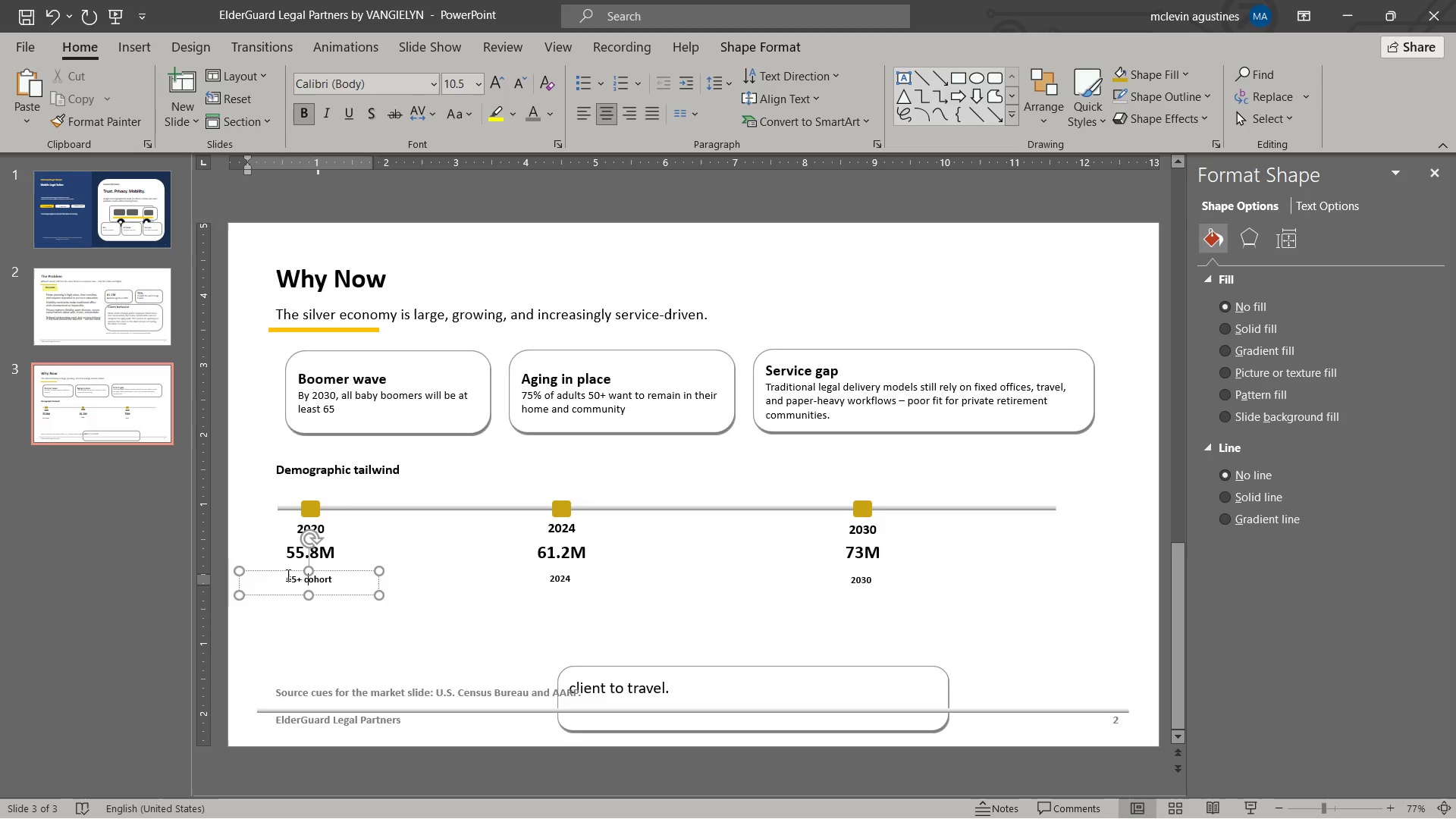 
left_click_drag(start_coordinate=[287, 575], to_coordinate=[359, 577])
 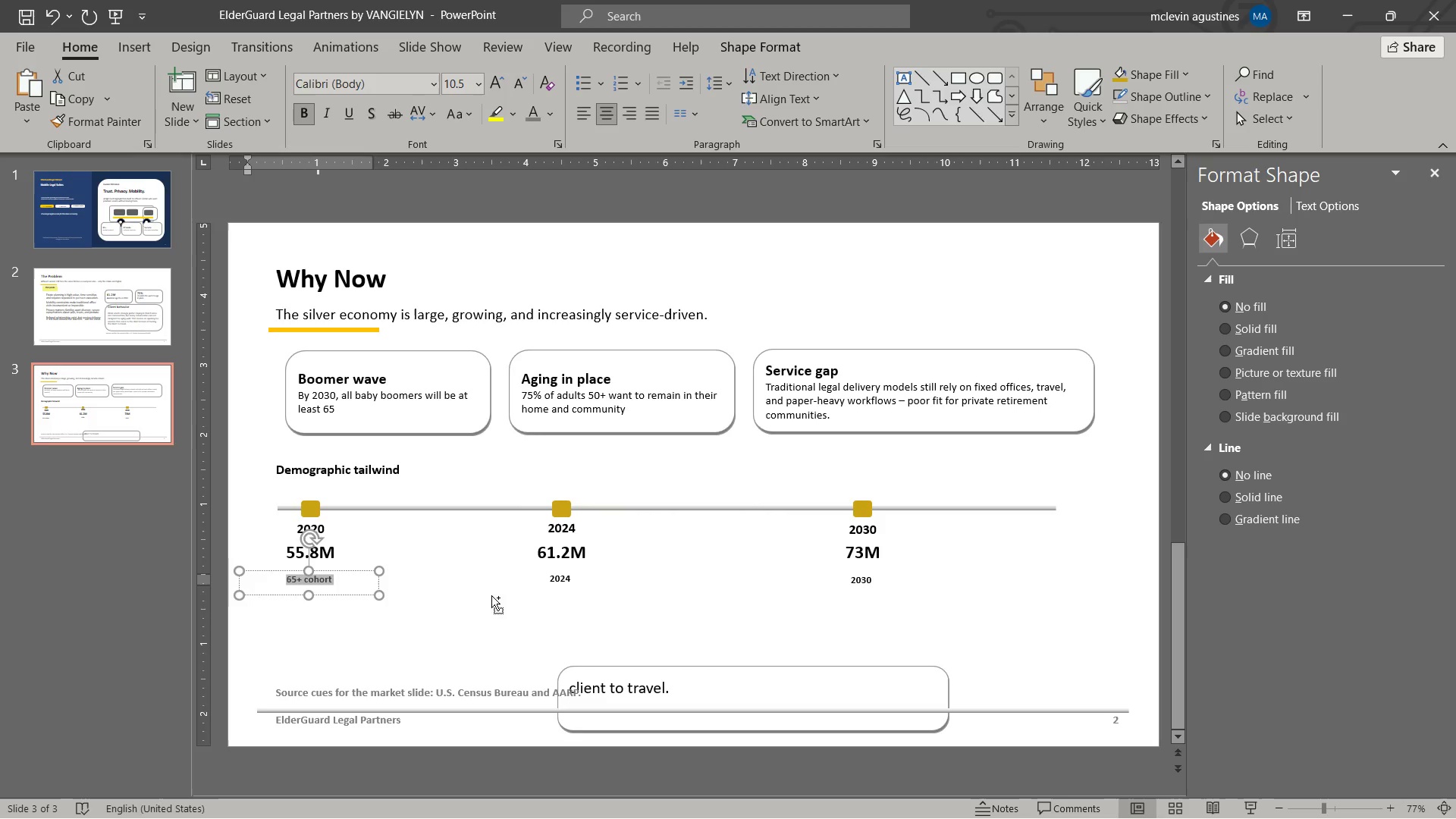 
key(Control+C)
 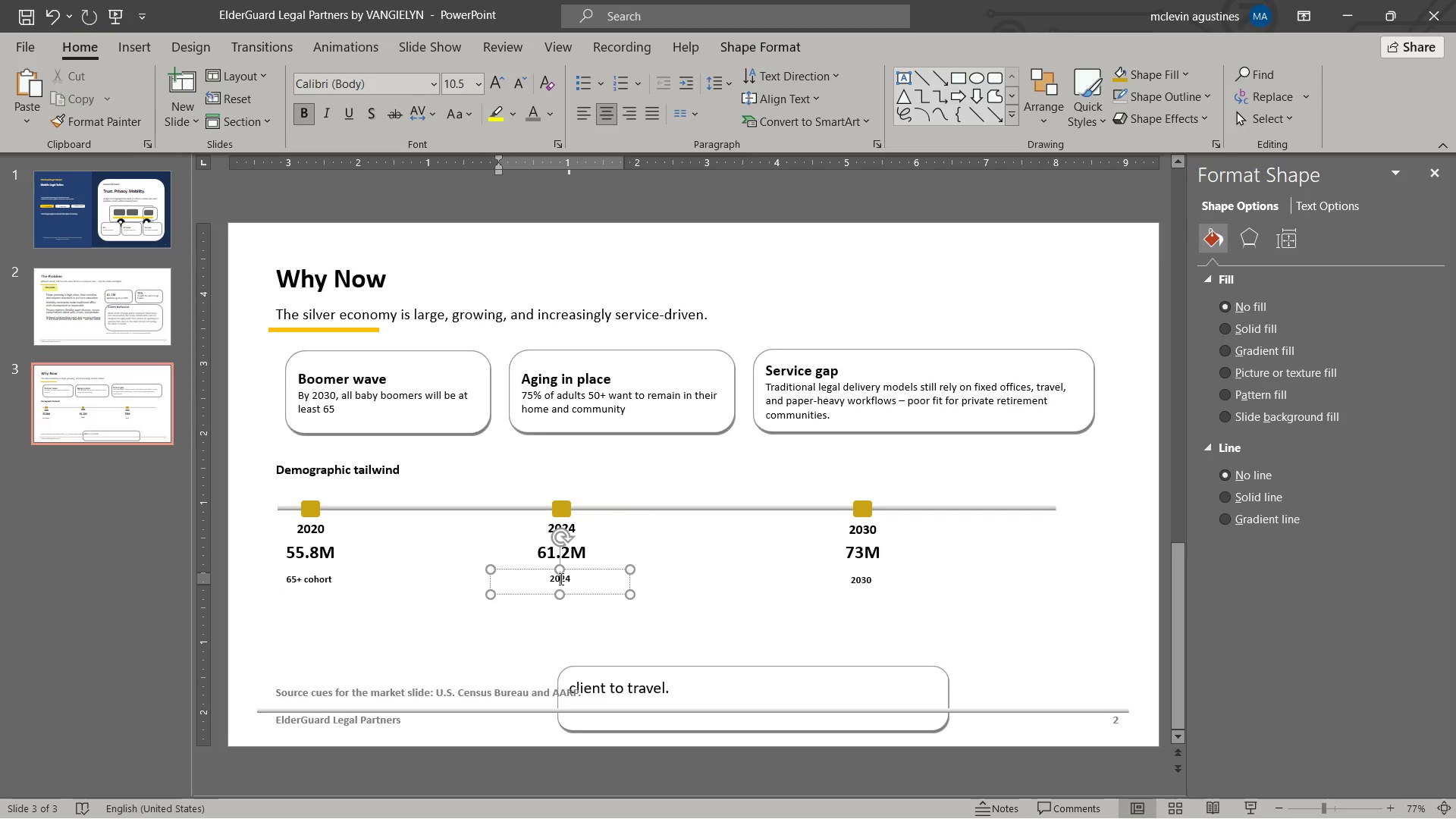 
double_click([560, 579])
 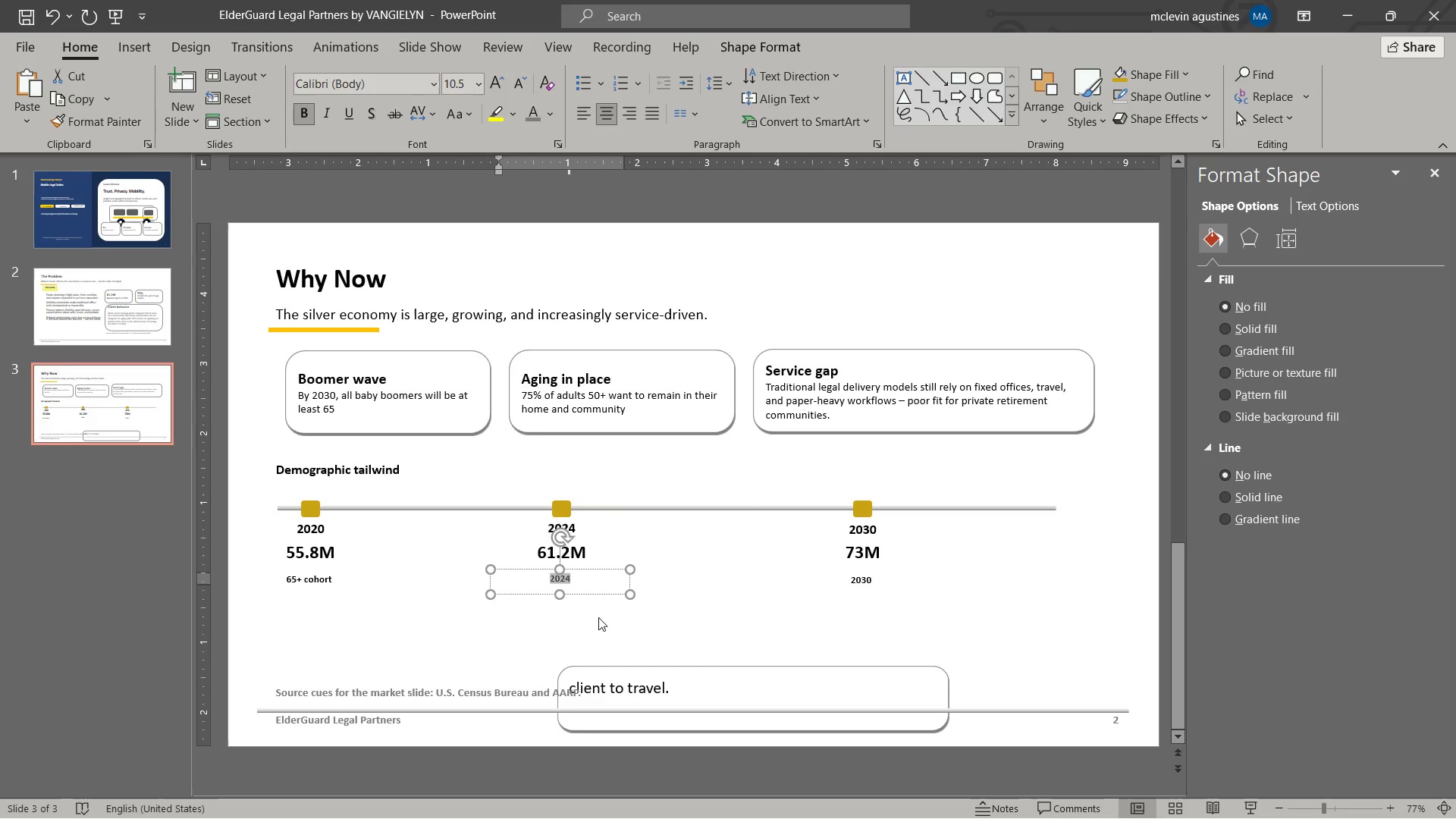 
key(Control+ControlLeft)
 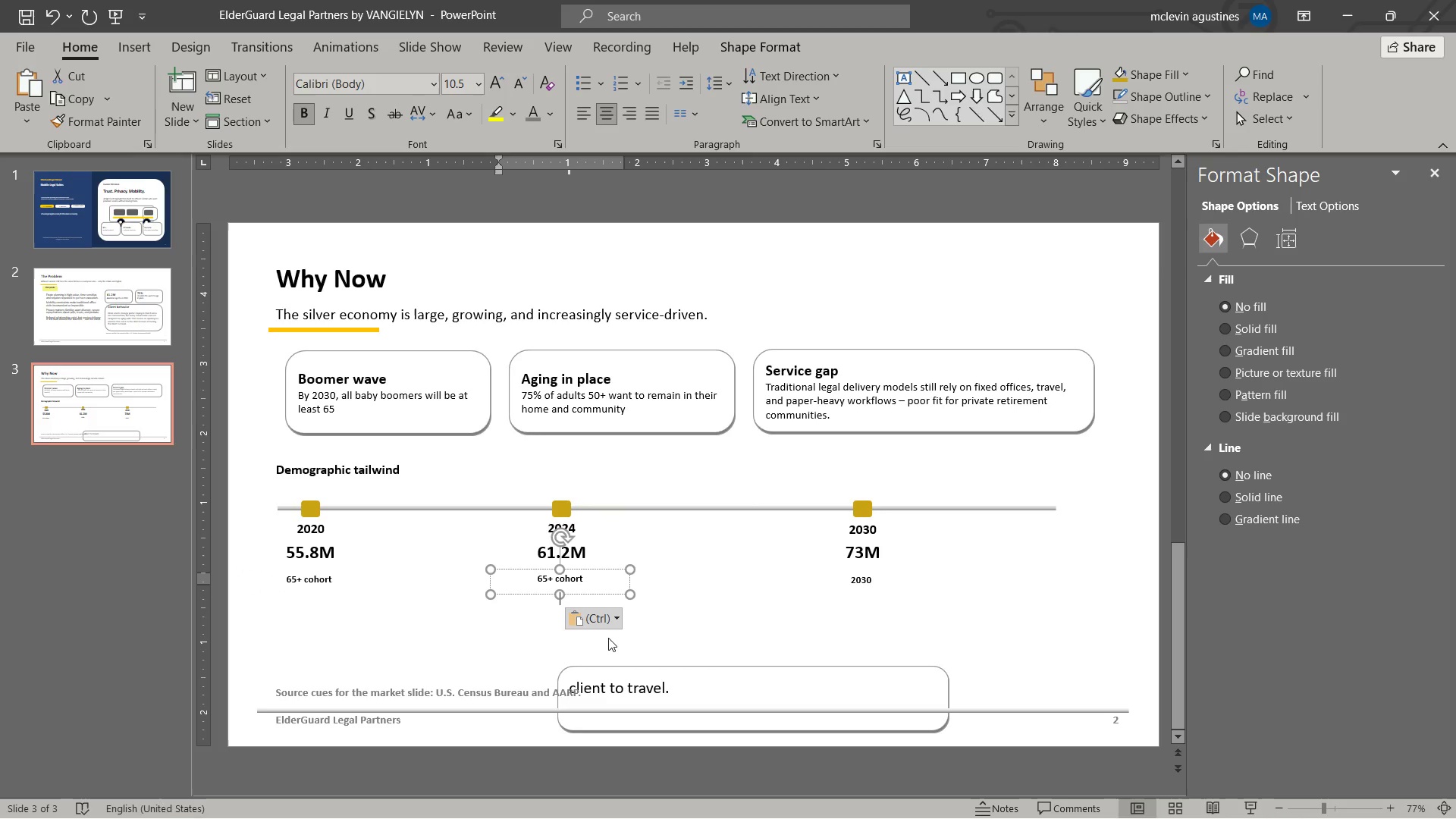 
key(Control+V)
 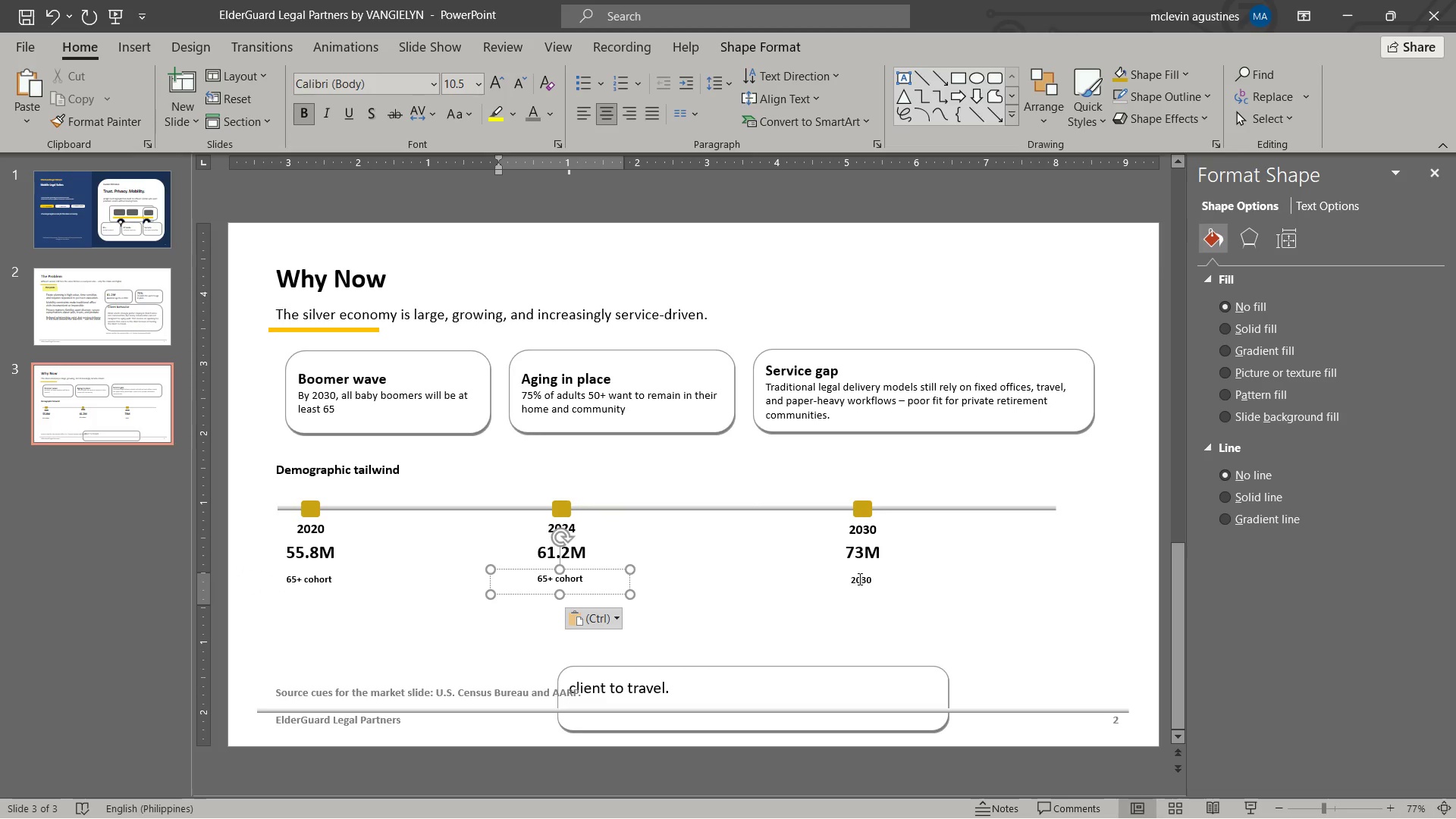 
key(Backspace)
 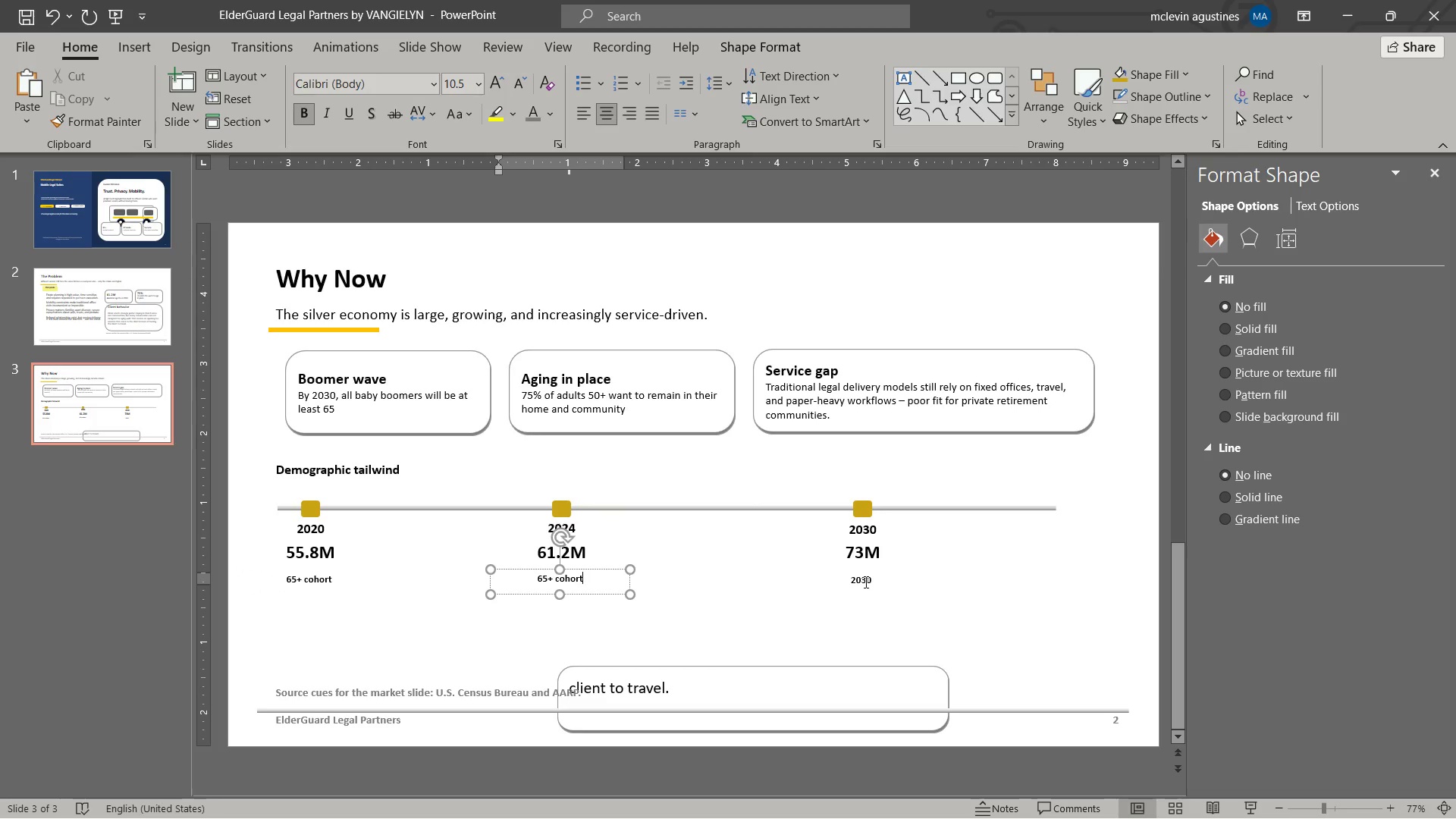 
double_click([864, 582])
 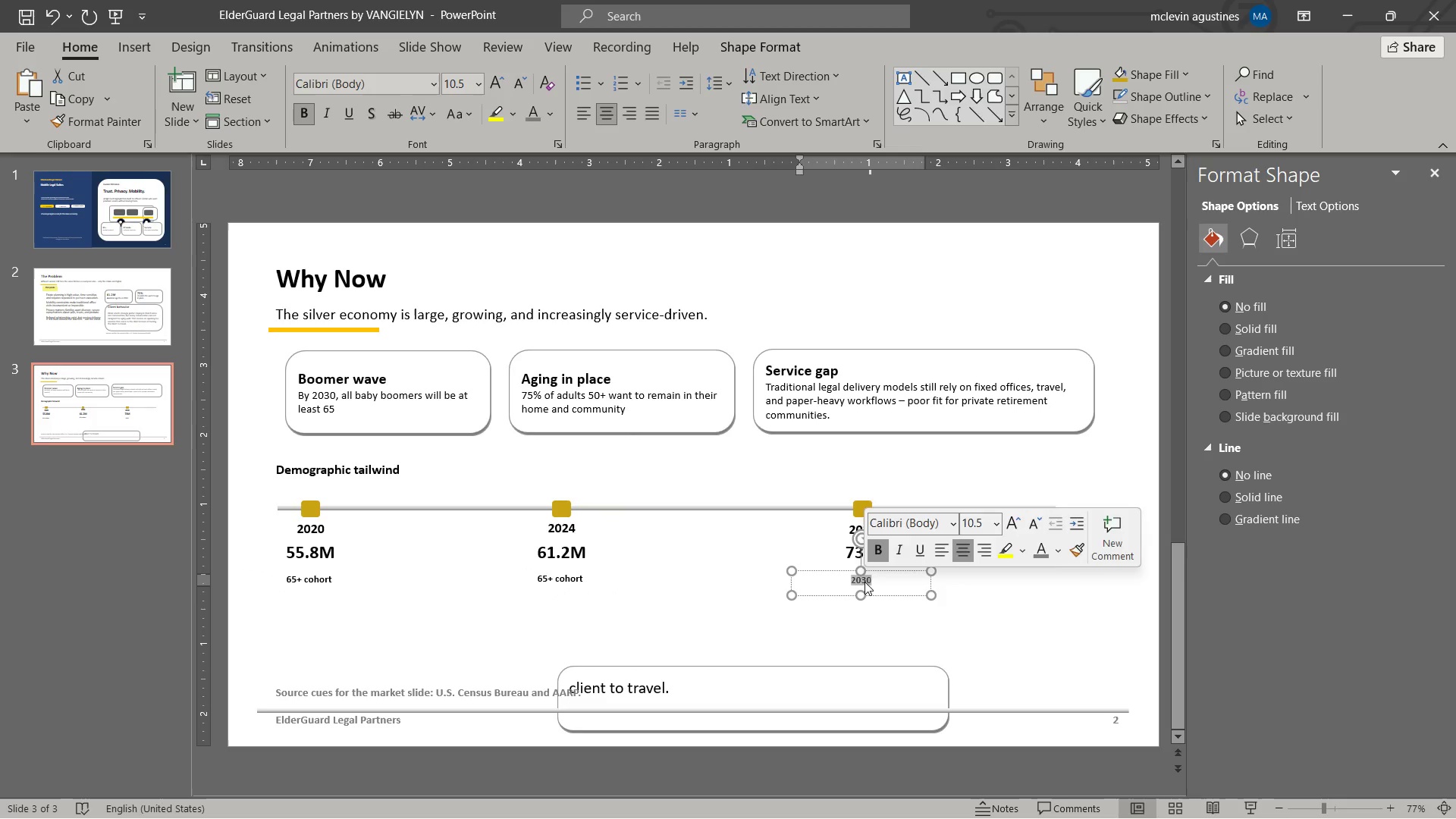 
type(Boomer cohirt )
key(Backspace)
key(Backspace)
key(Backspace)
key(Backspace)
type(ort at 65+)
 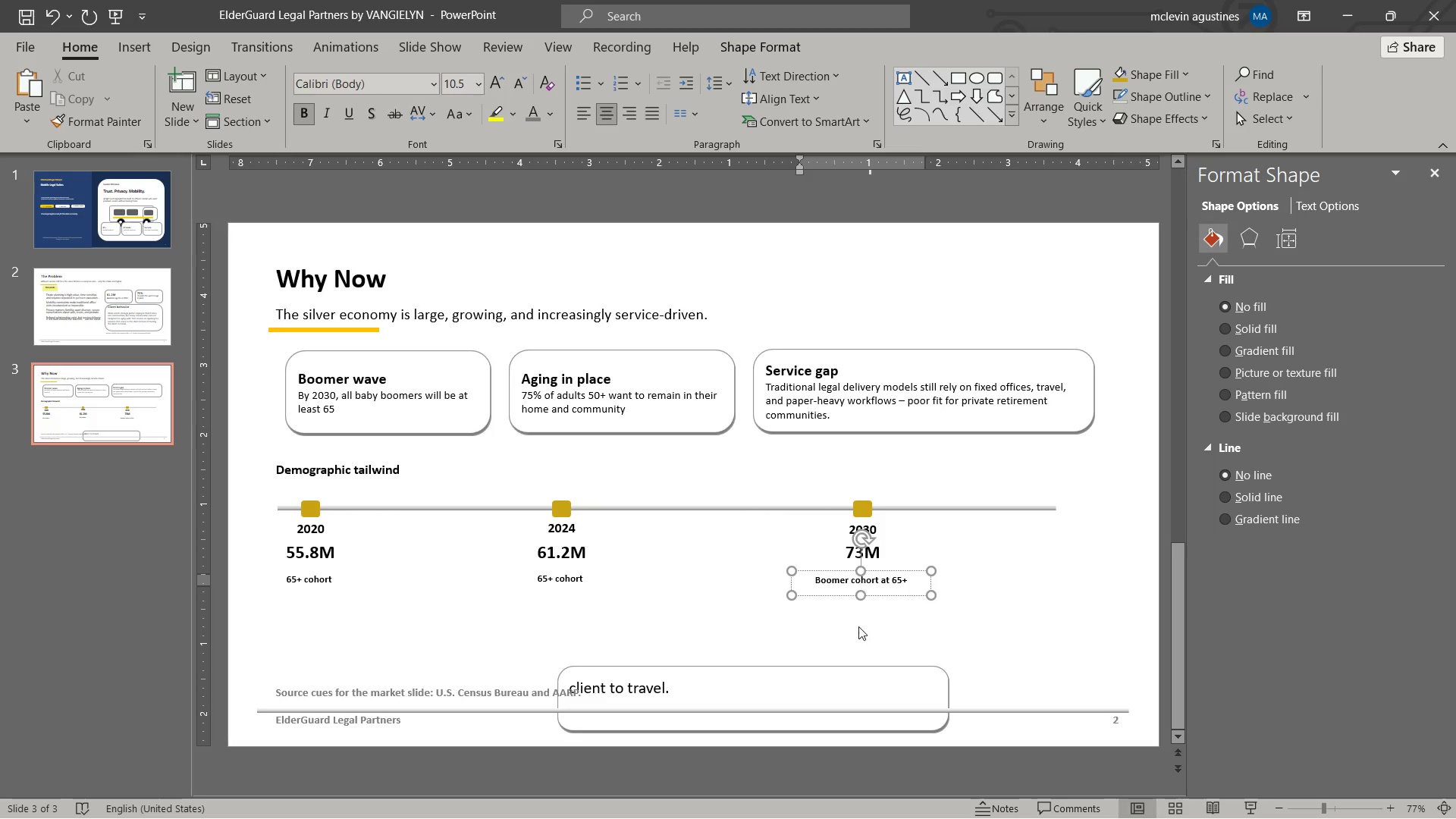 
key(Escape)
 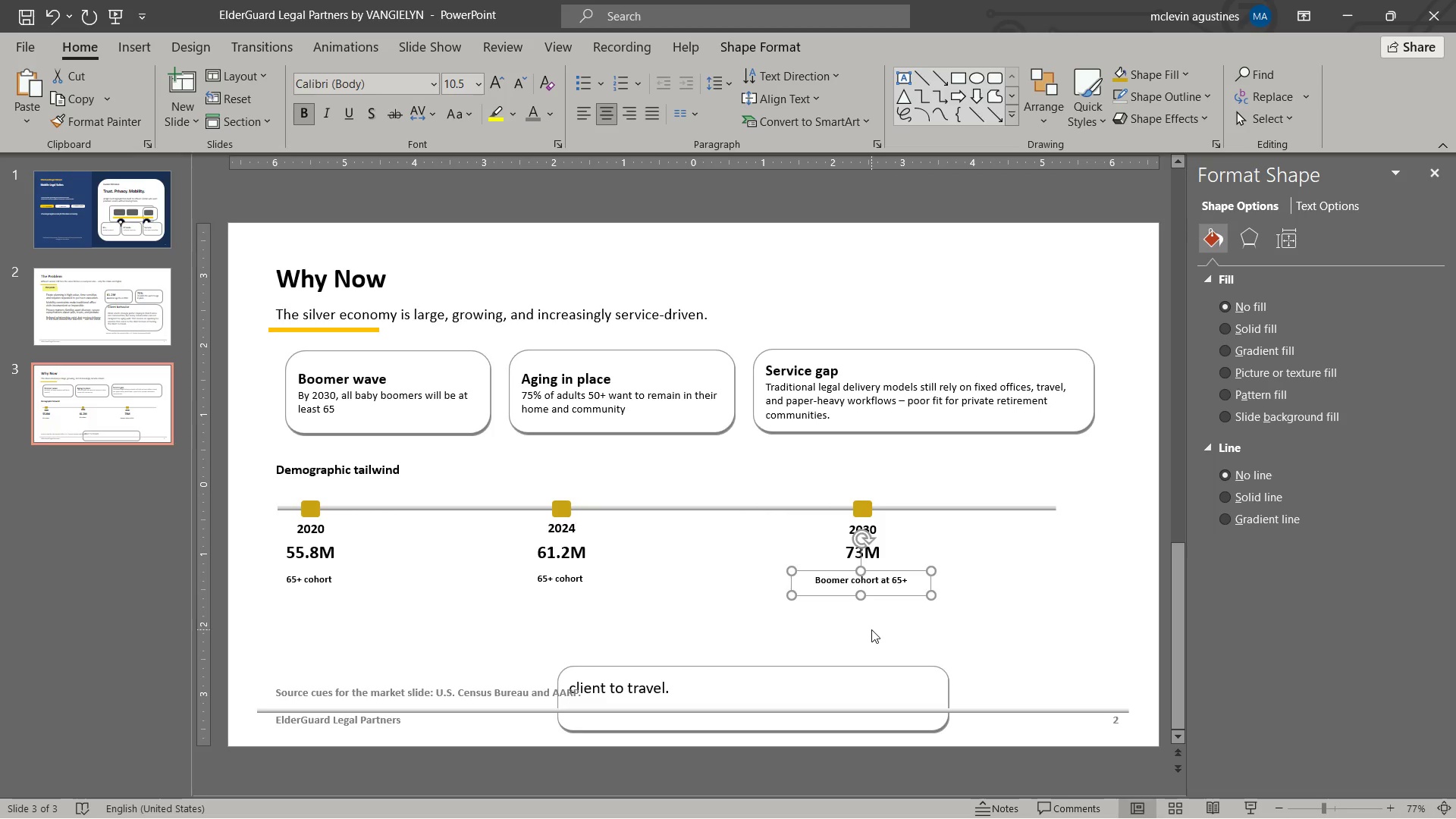 
key(Escape)
 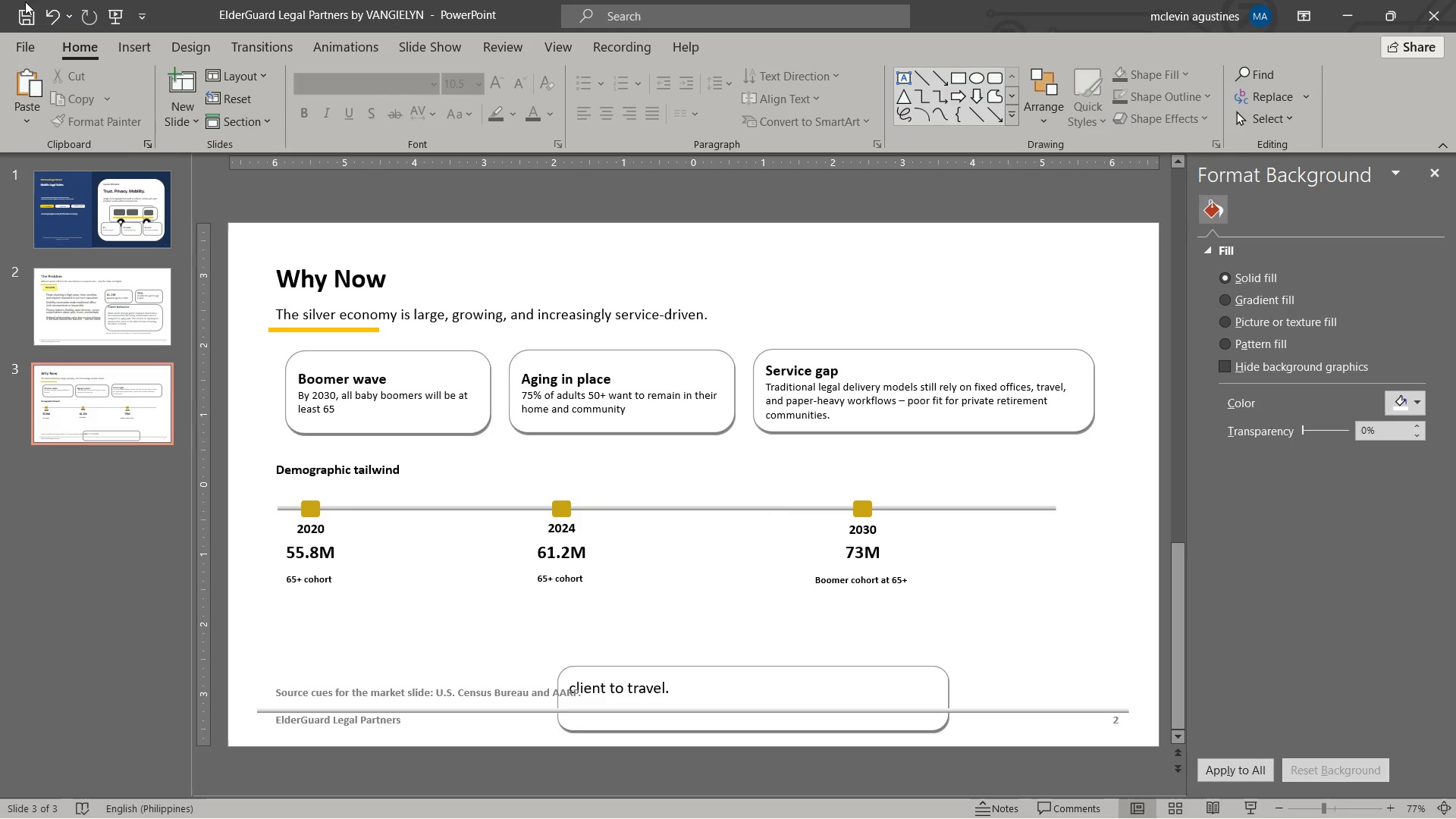 
left_click([32, 15])
 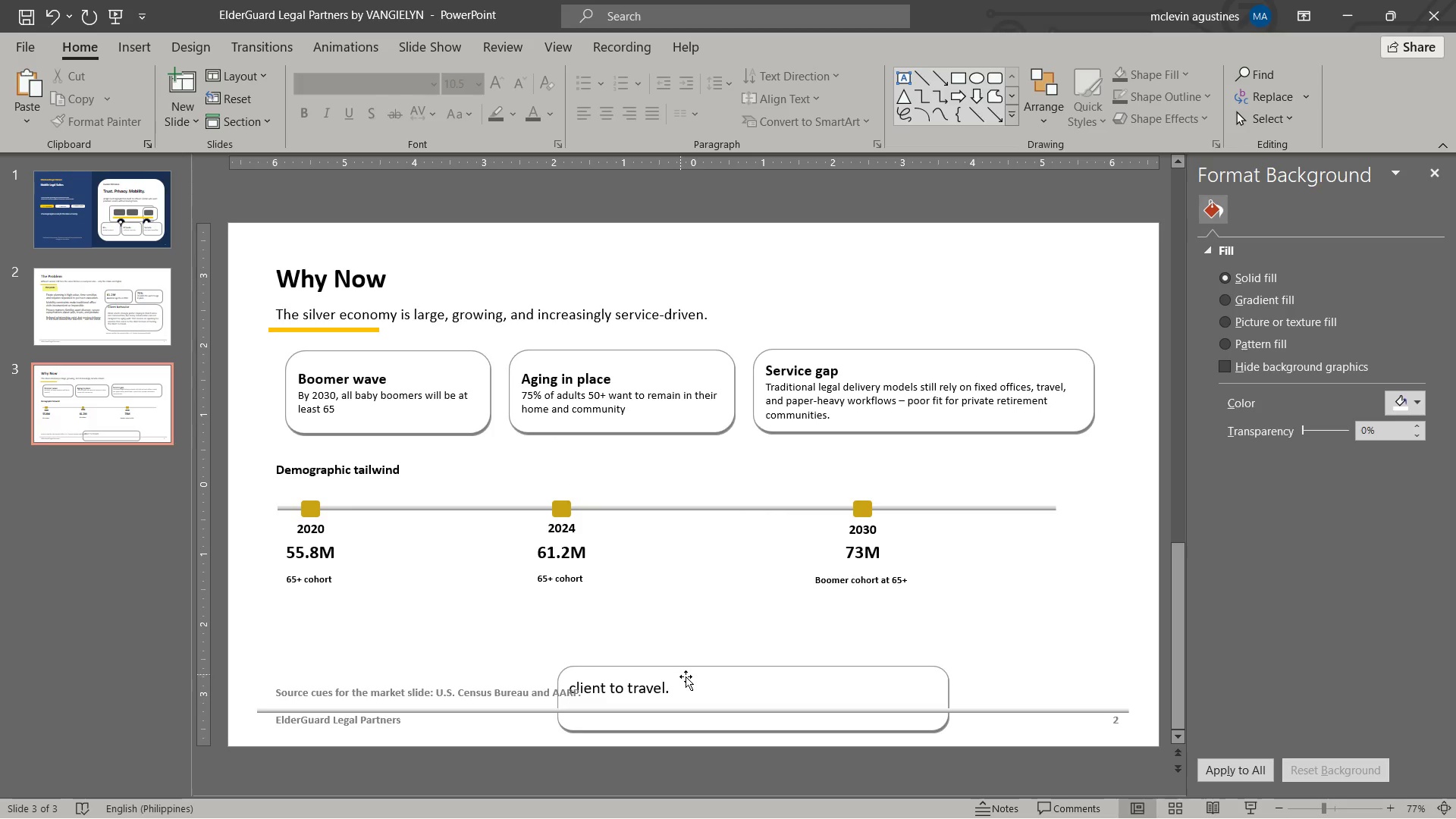 
left_click_drag(start_coordinate=[688, 663], to_coordinate=[405, 601])
 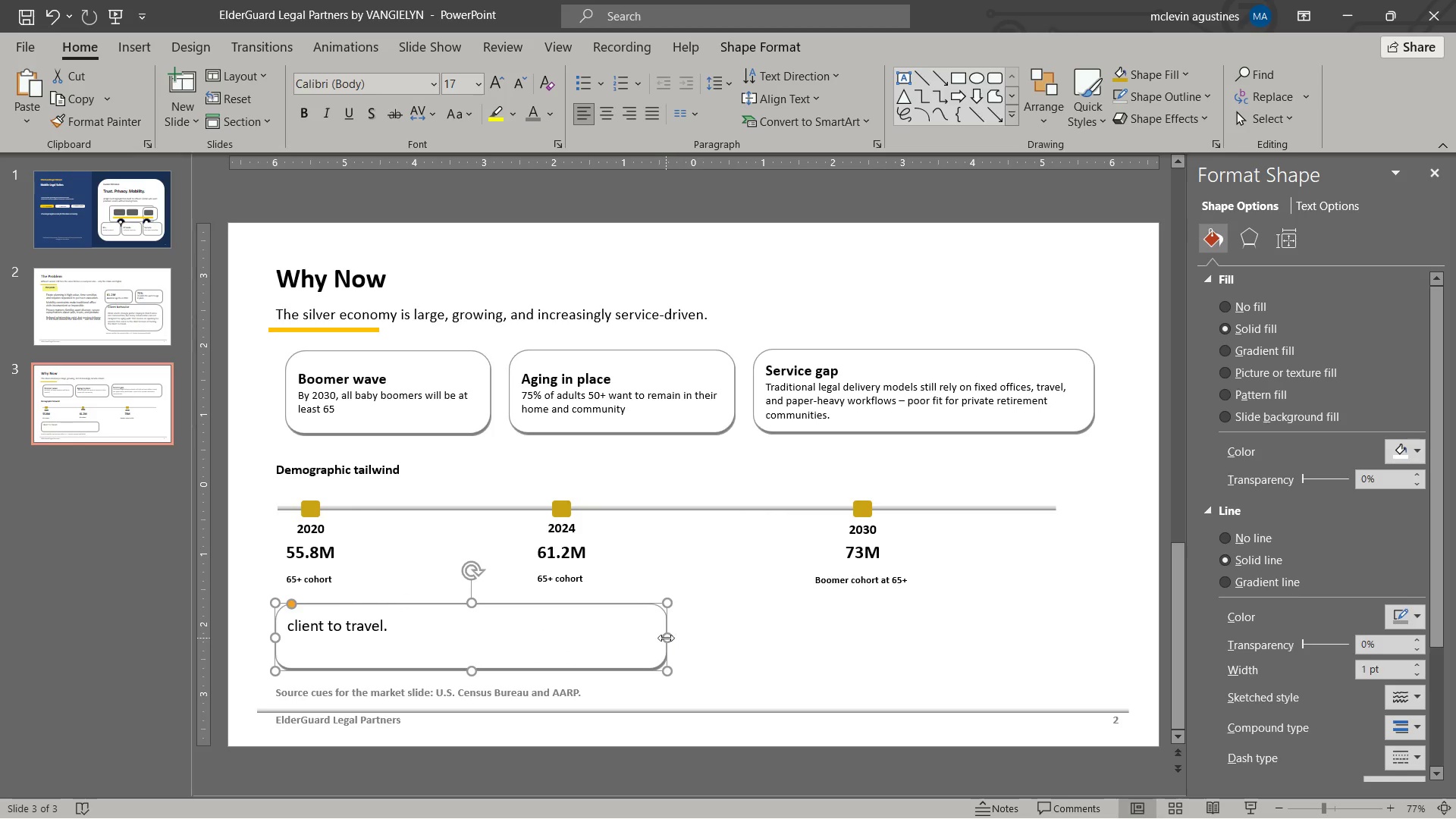 
left_click_drag(start_coordinate=[667, 638], to_coordinate=[1106, 629])
 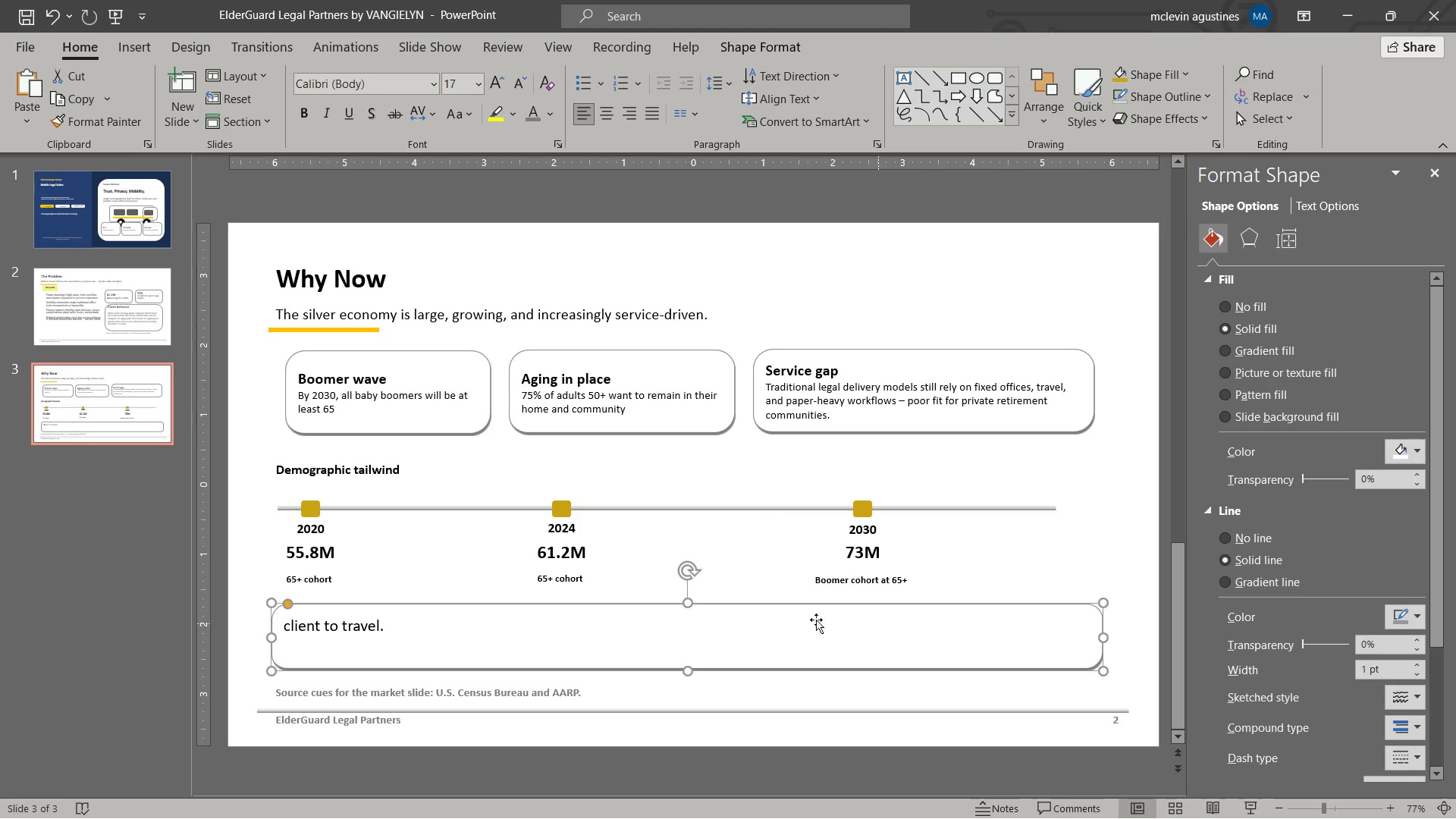 
left_click_drag(start_coordinate=[289, 624], to_coordinate=[416, 629])
 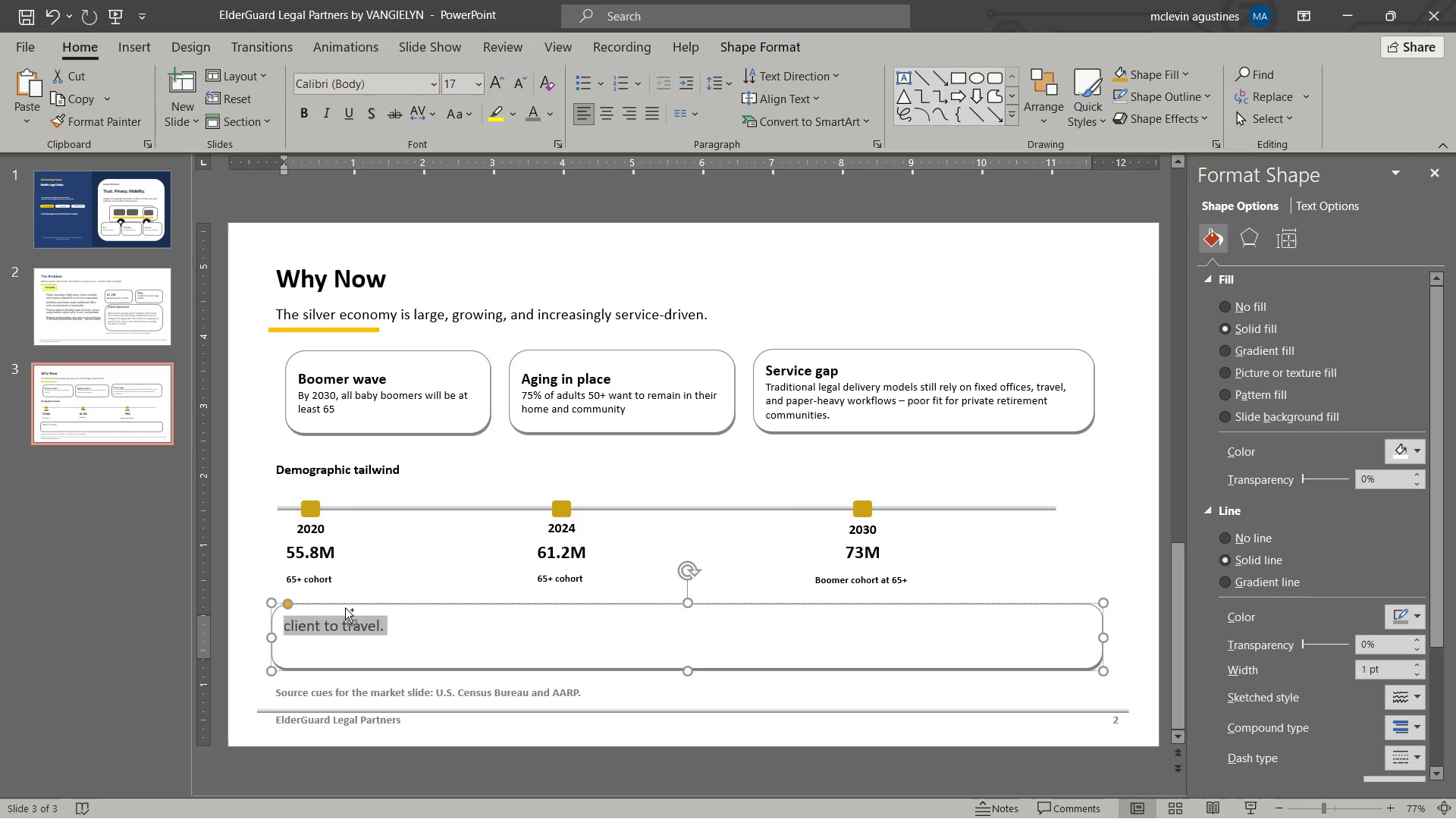 
key(Control+E)
 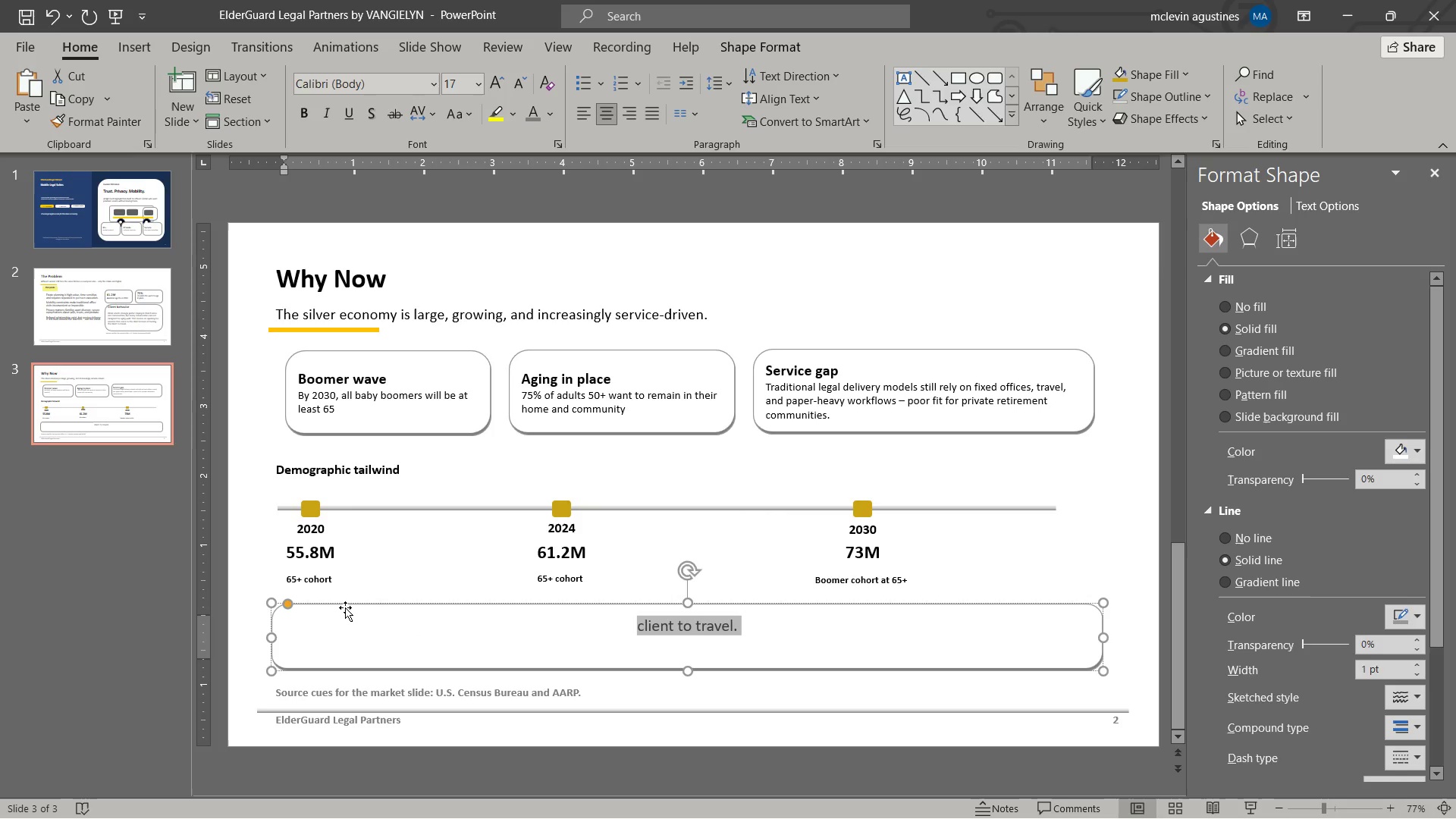 
key(Control+L)
 